 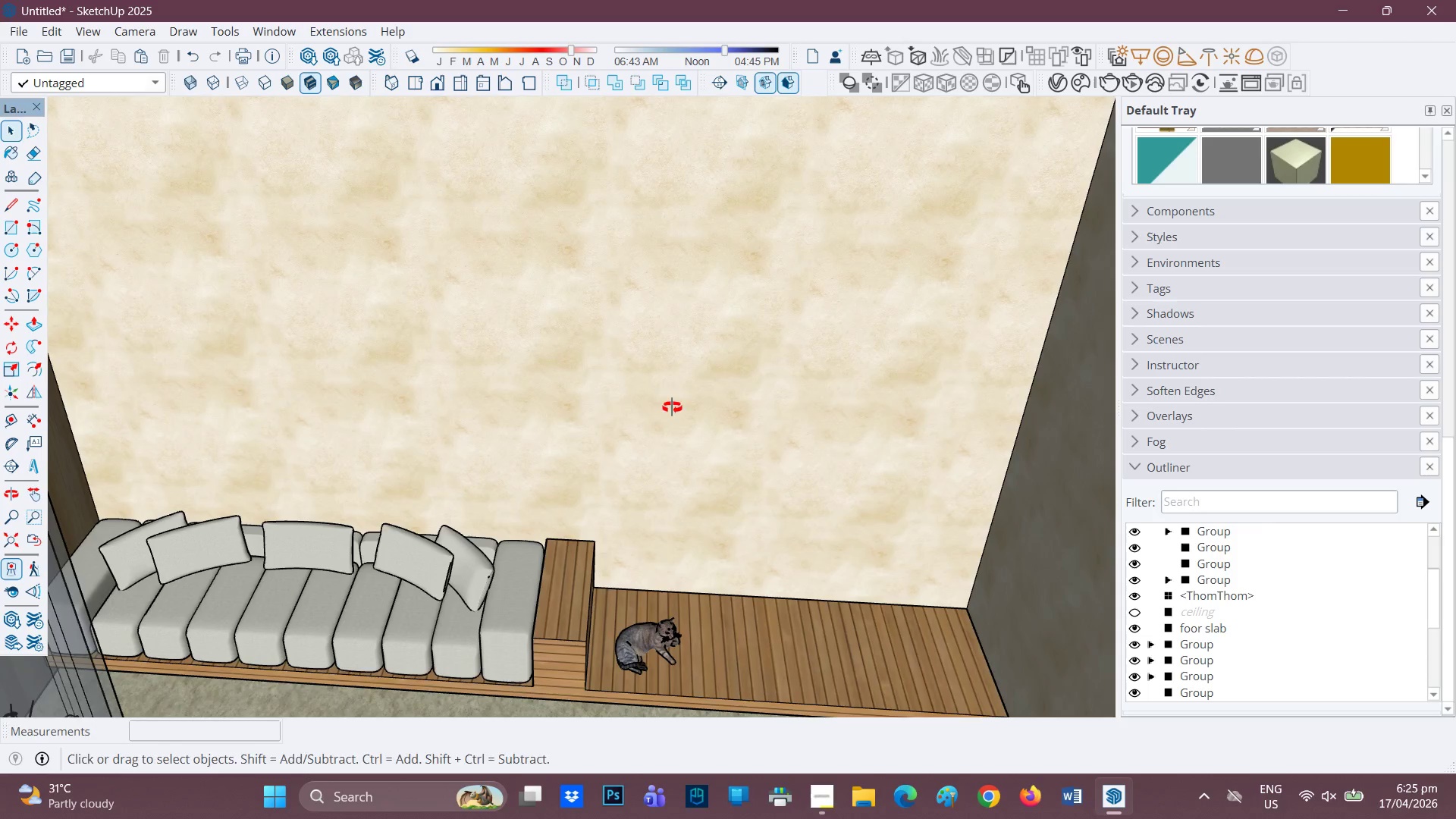 
scroll: coordinate [629, 466], scroll_direction: down, amount: 2.0
 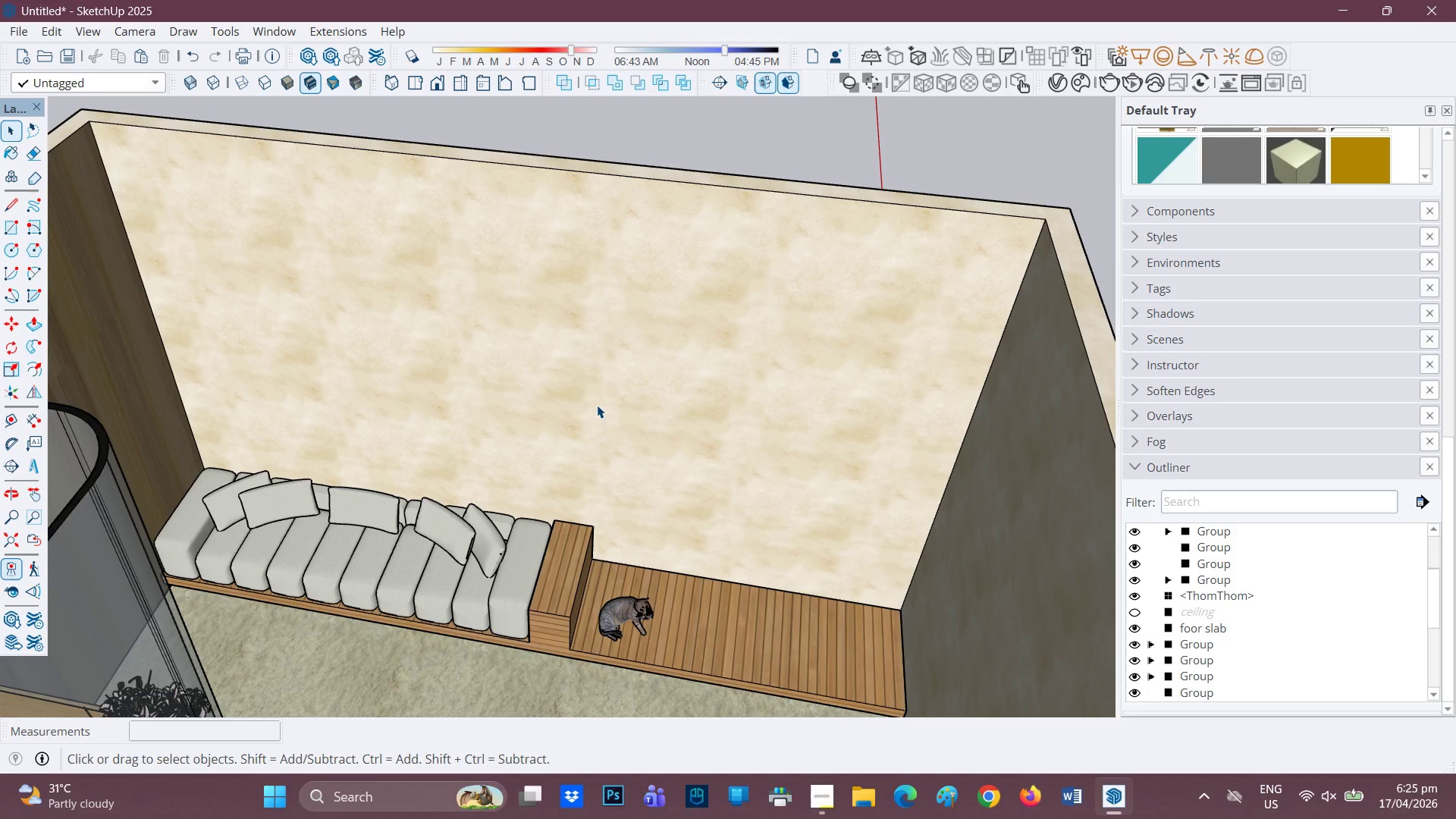 
key(H)
 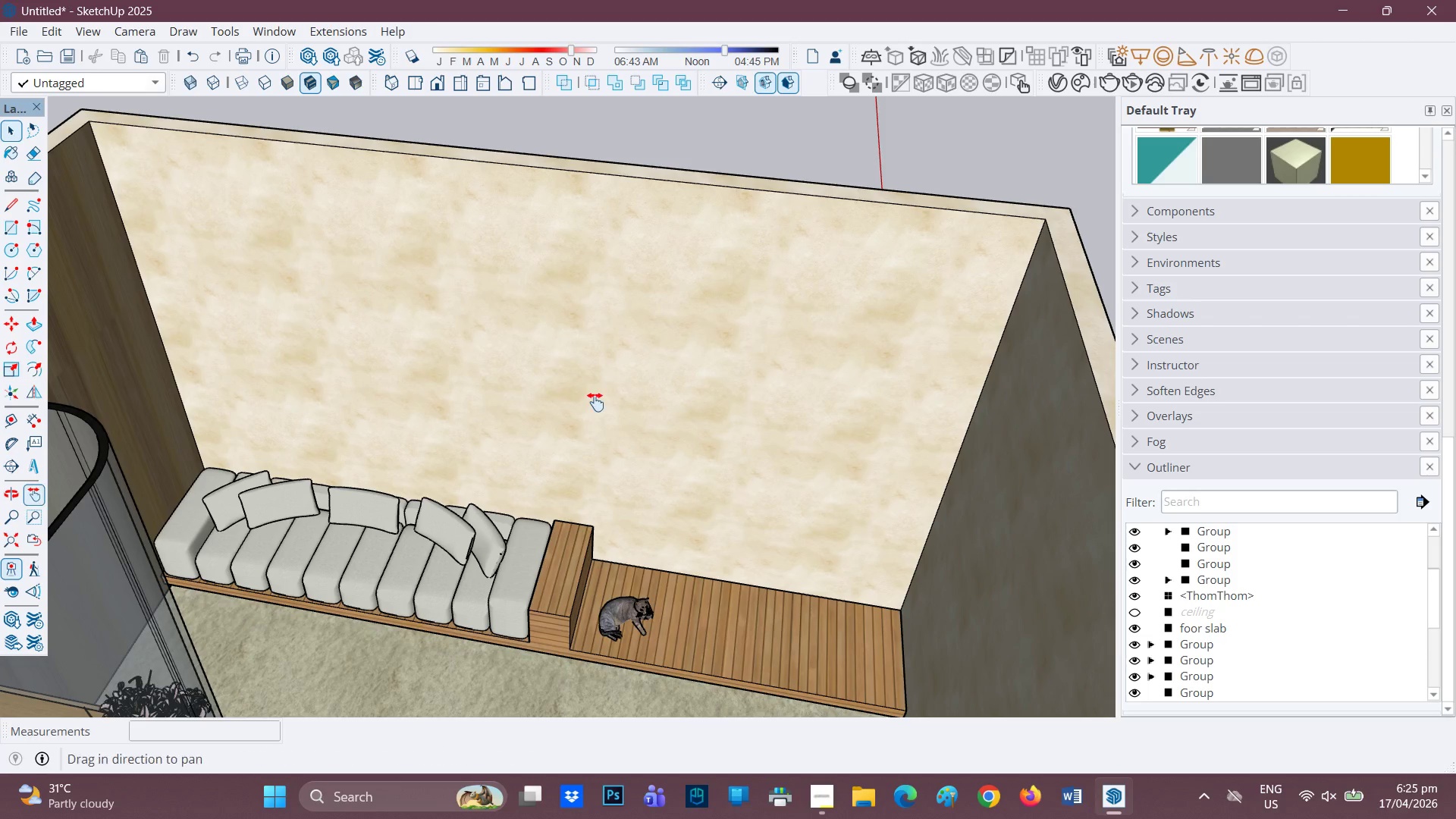 
left_click_drag(start_coordinate=[595, 402], to_coordinate=[592, 498])
 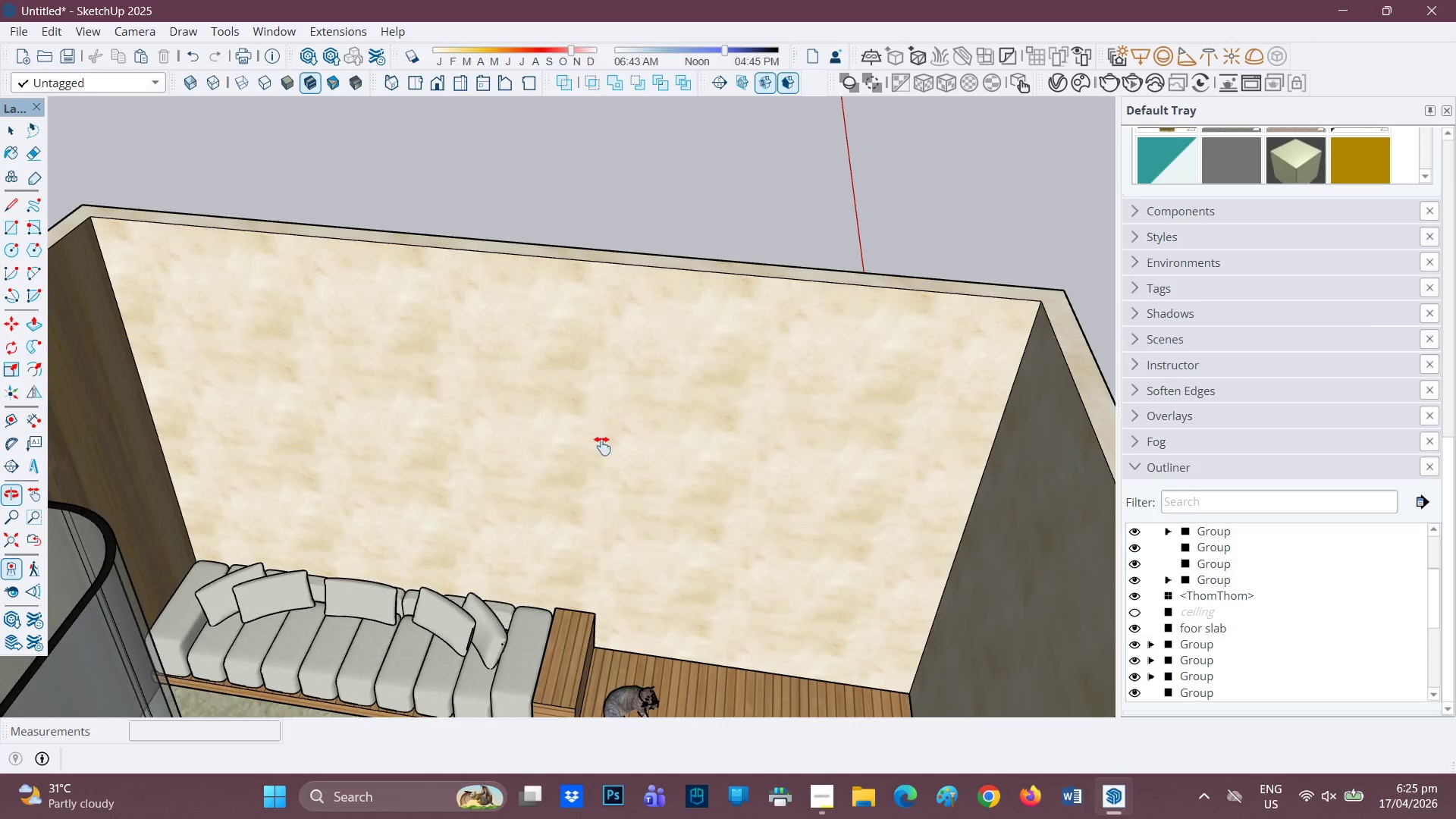 
scroll: coordinate [359, 457], scroll_direction: up, amount: 1.0
 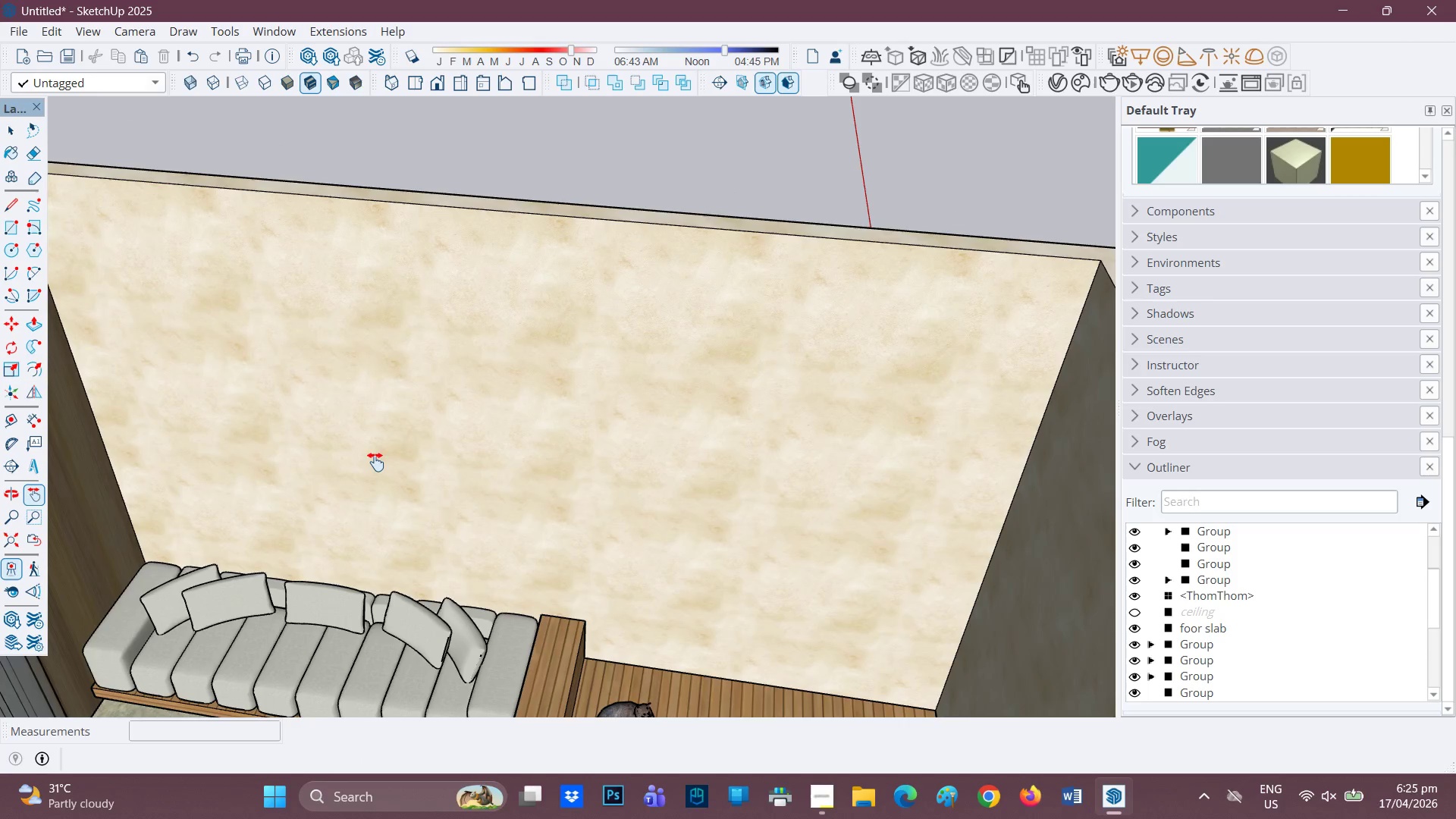 
scroll: coordinate [376, 466], scroll_direction: down, amount: 1.0
 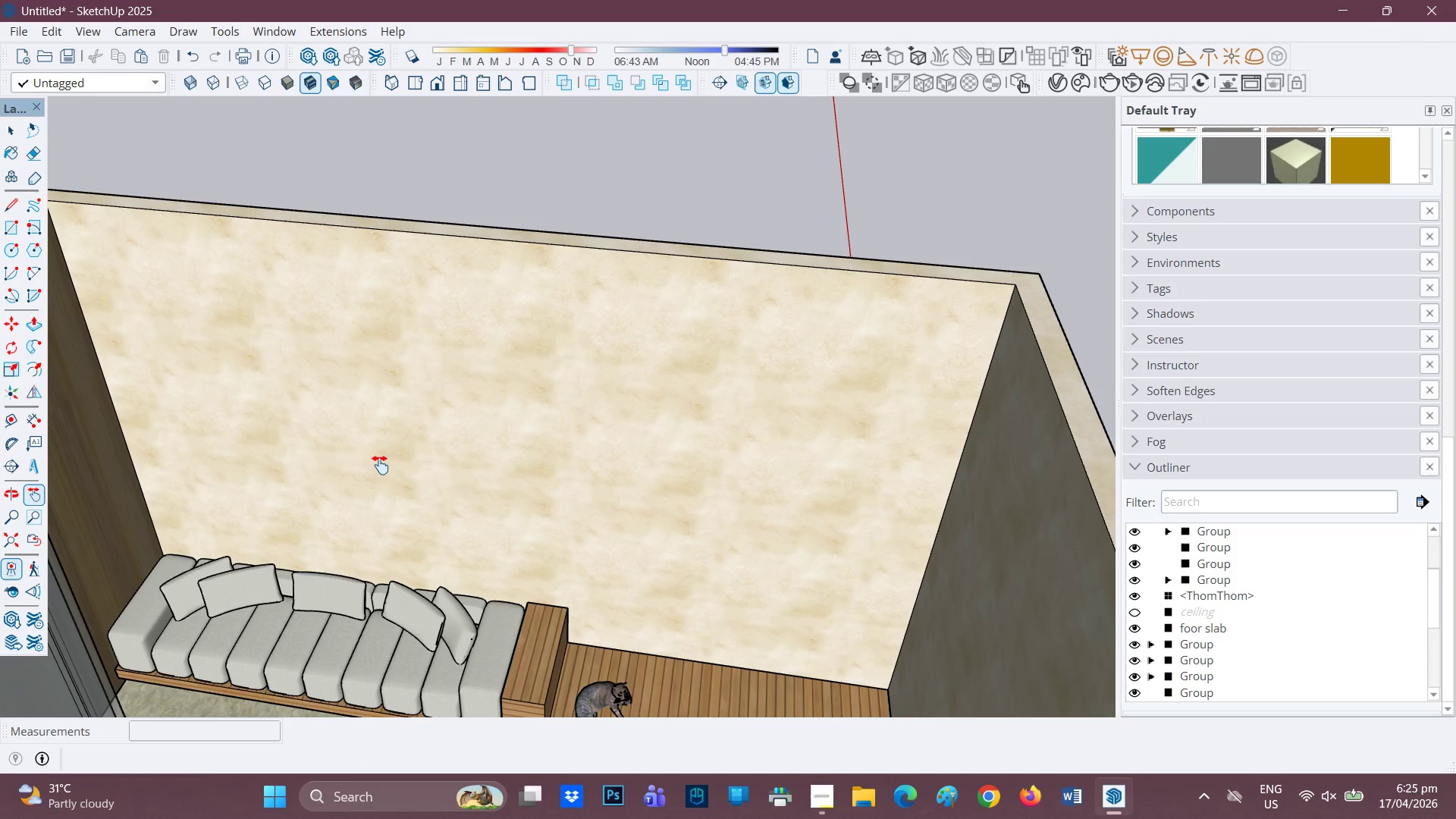 
key(R)
 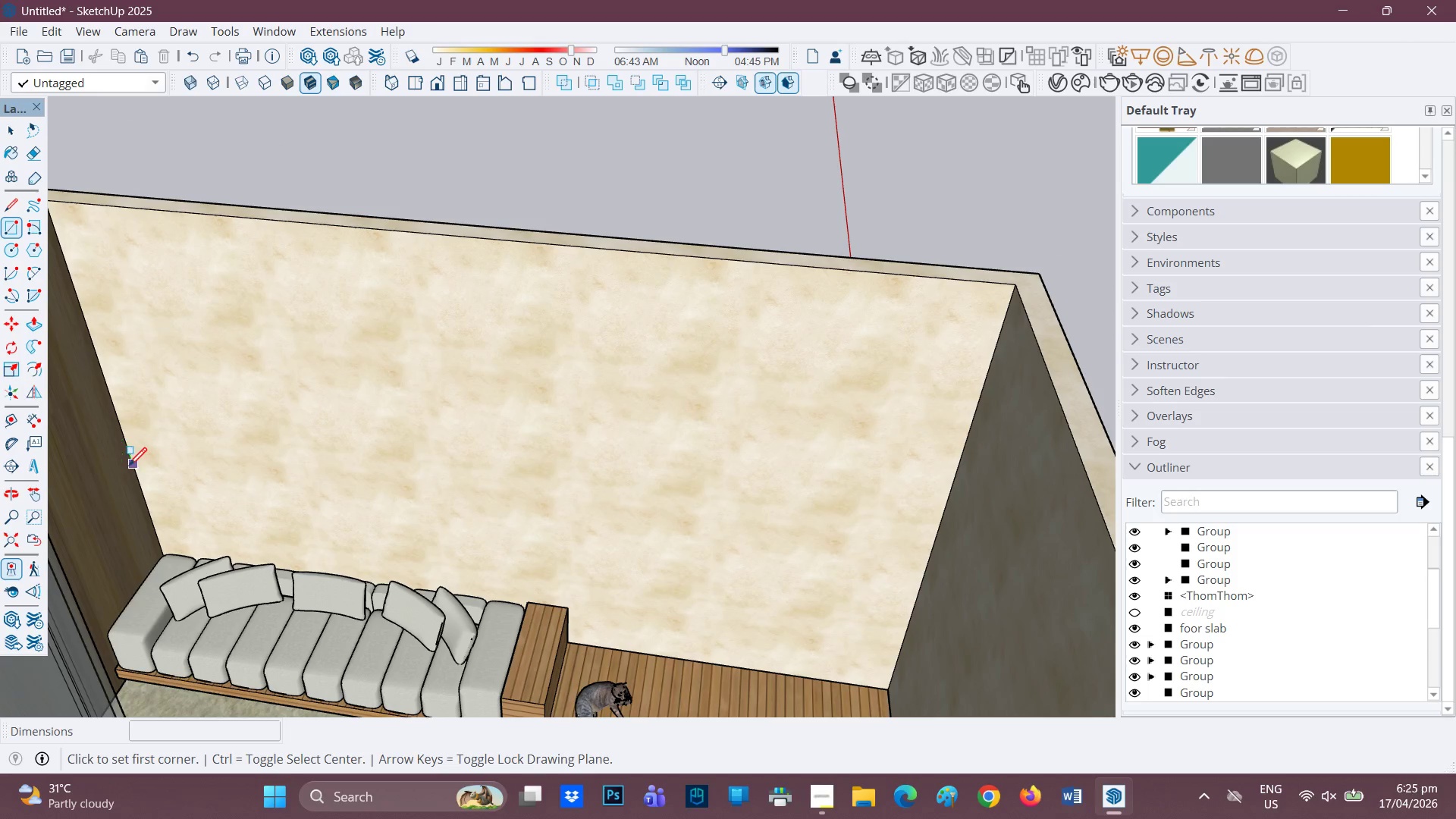 
left_click([130, 467])
 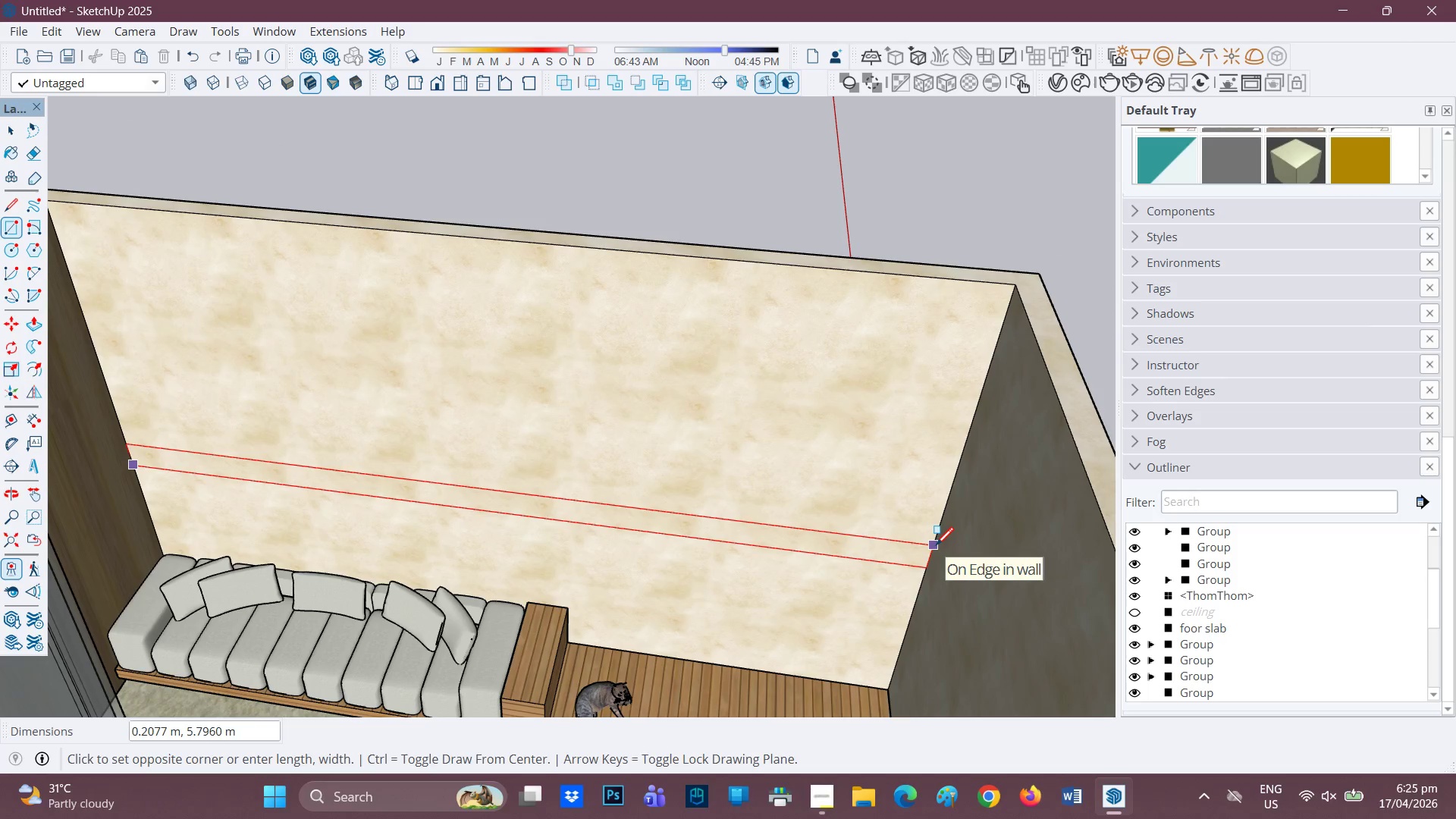 
scroll: coordinate [823, 548], scroll_direction: up, amount: 1.0
 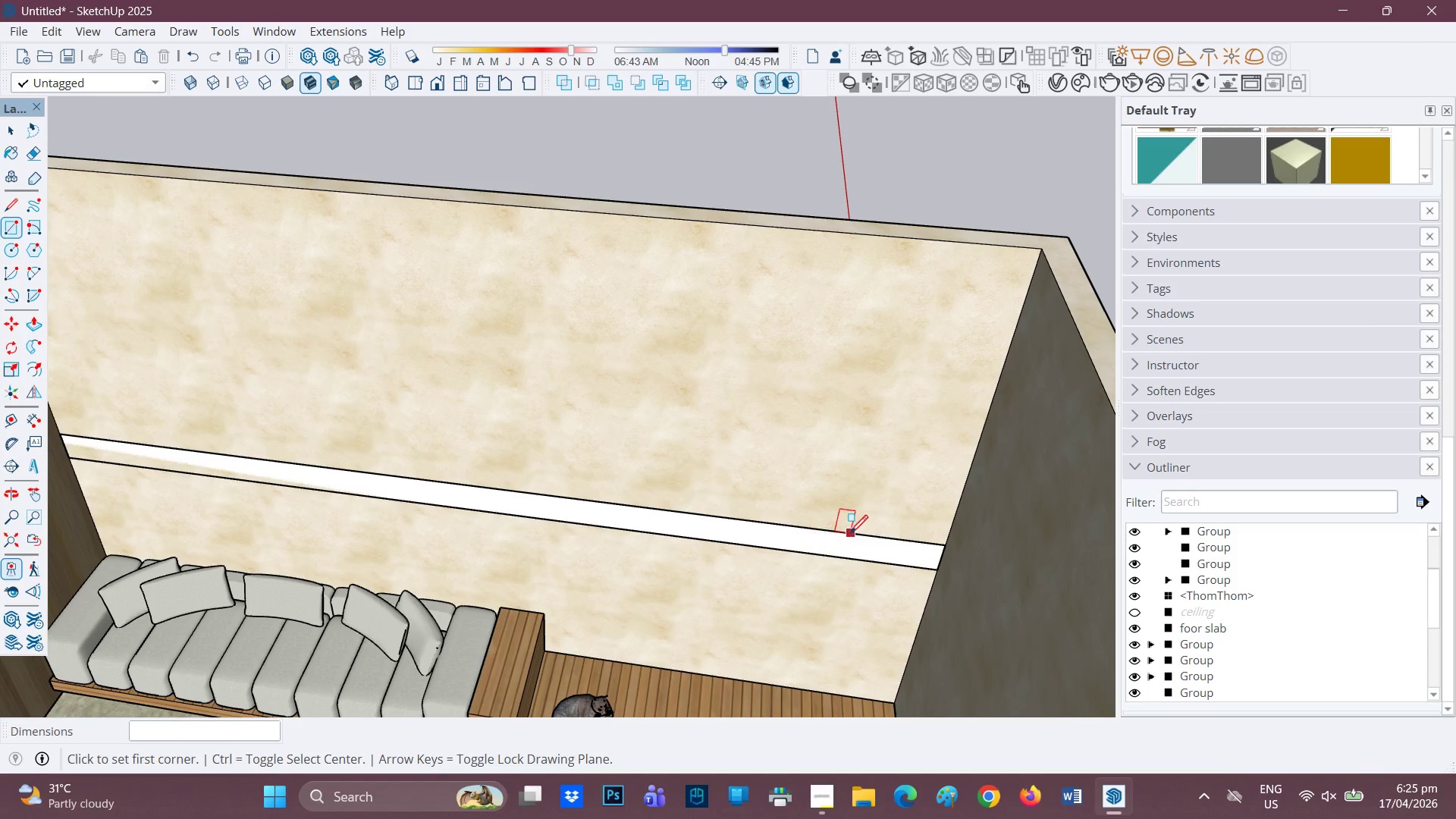 
key(P)
 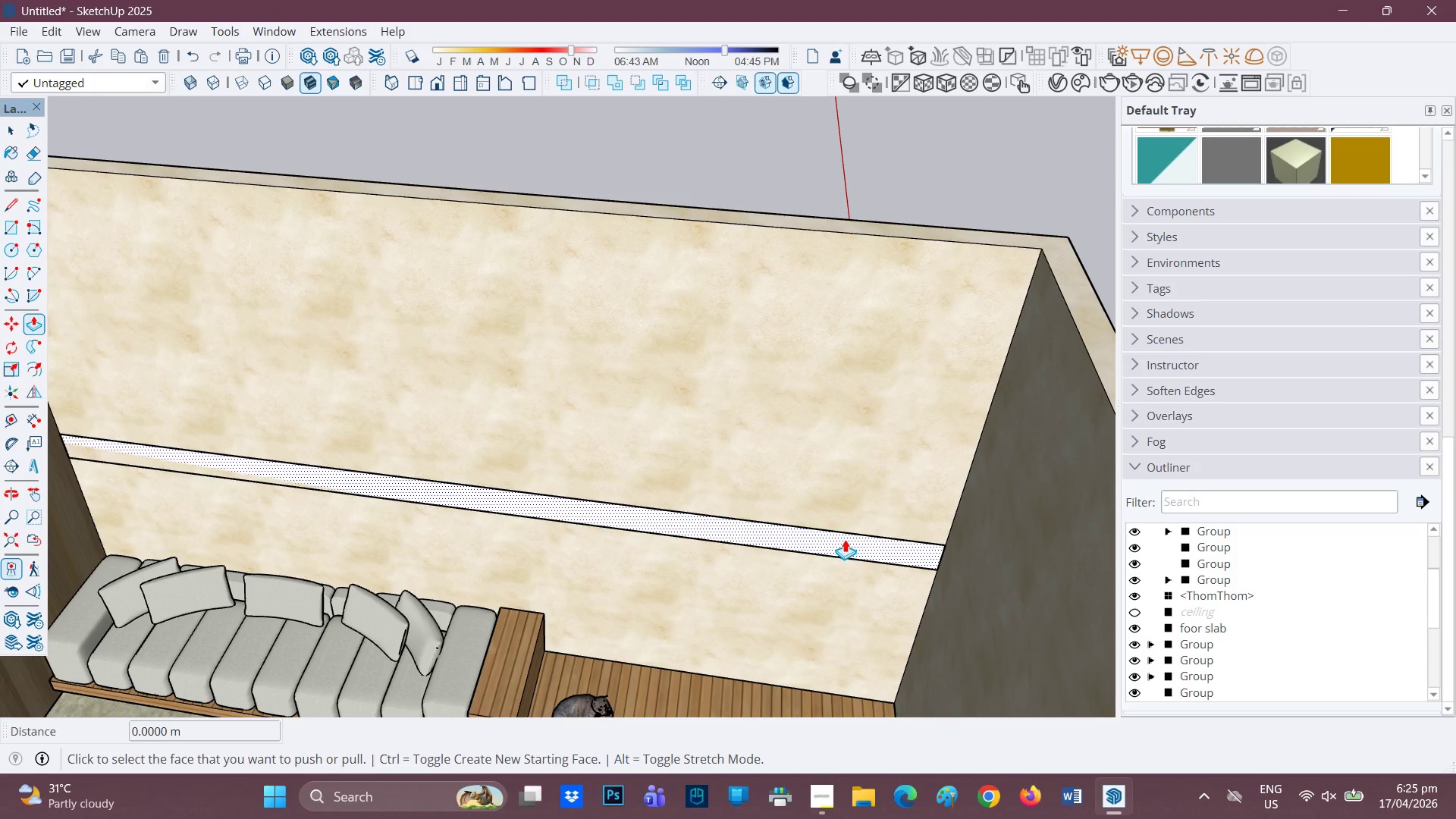 
left_click([845, 539])
 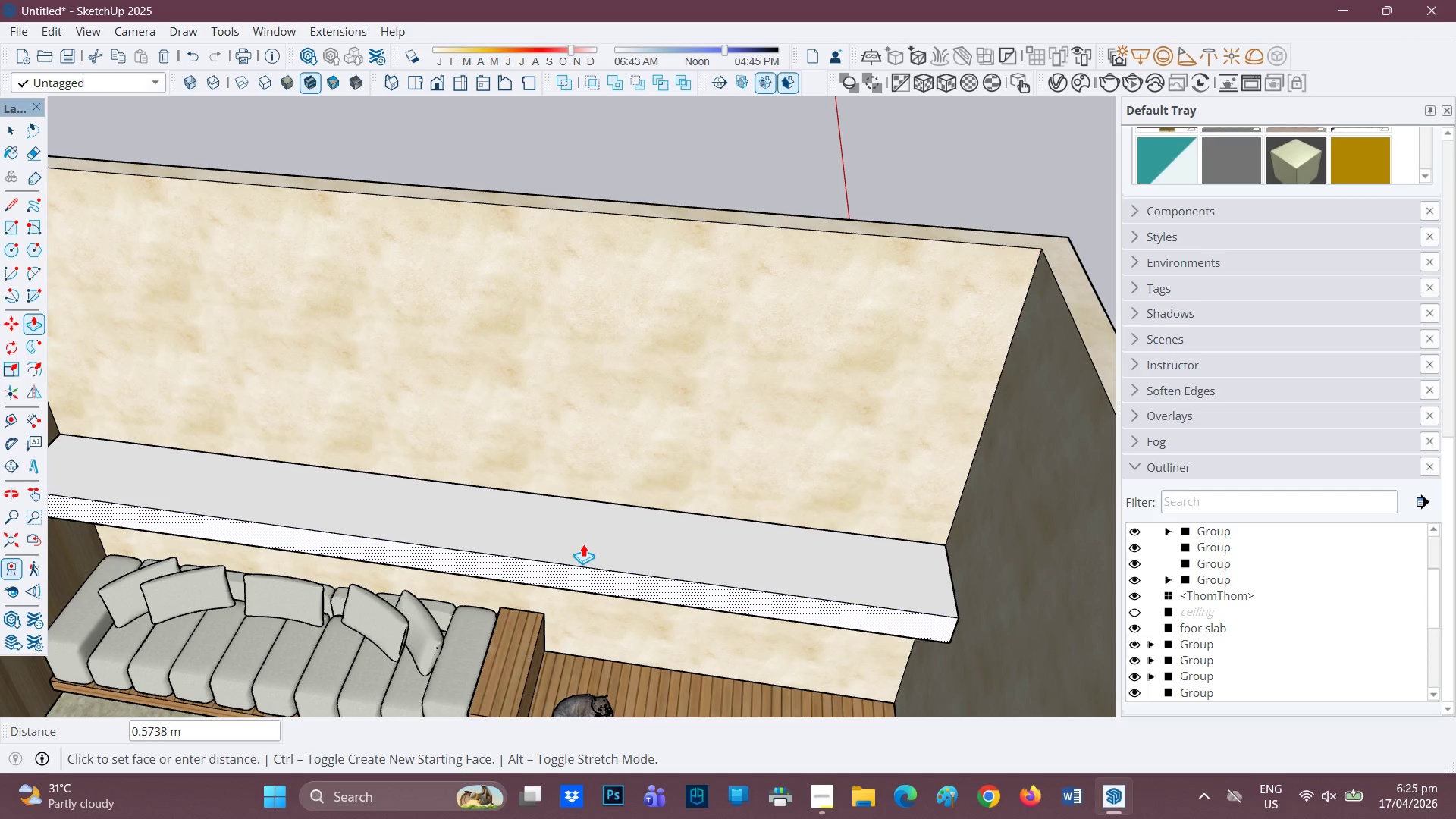 
left_click([588, 539])
 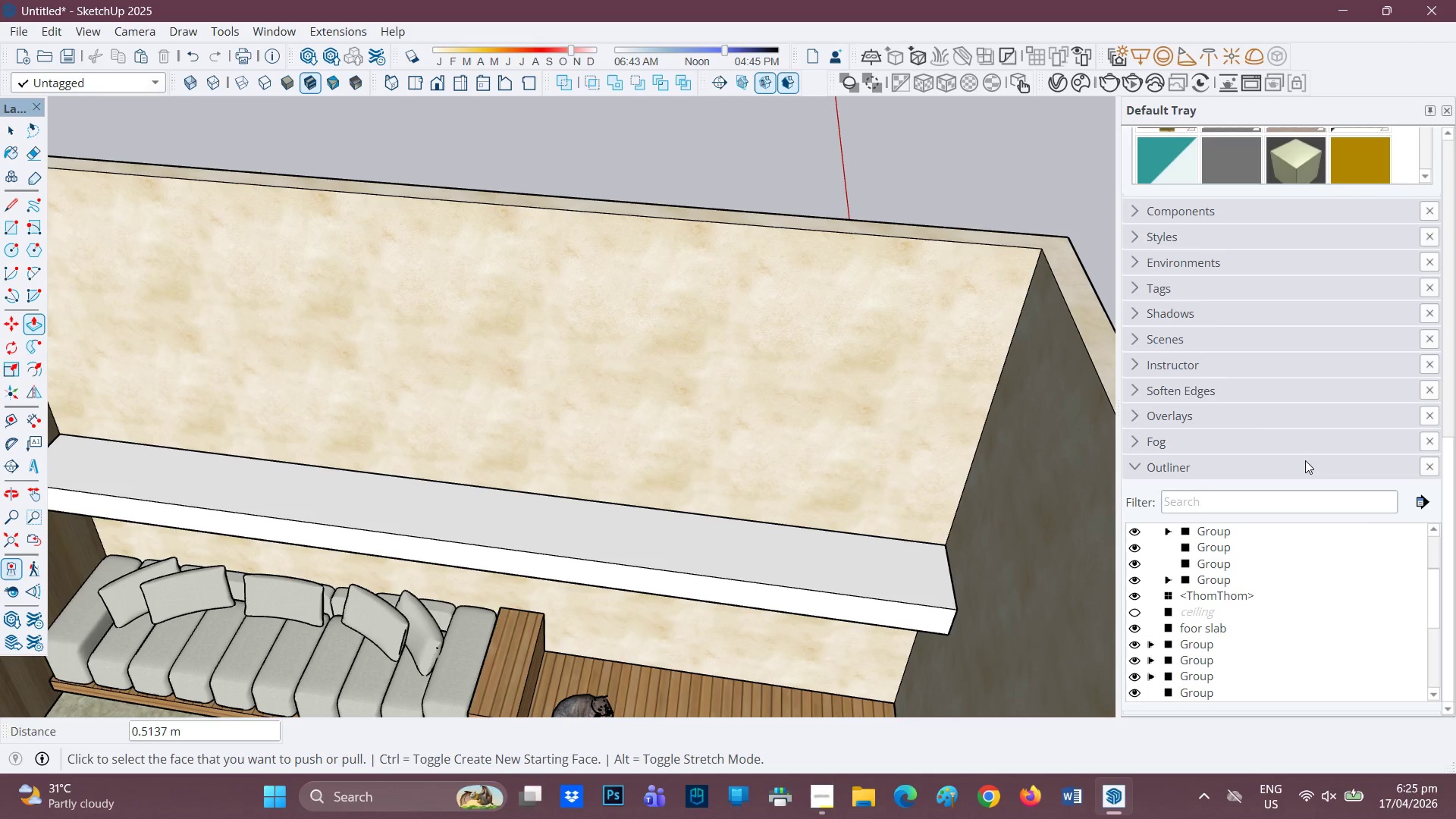 
scroll: coordinate [579, 583], scroll_direction: up, amount: 2.0
 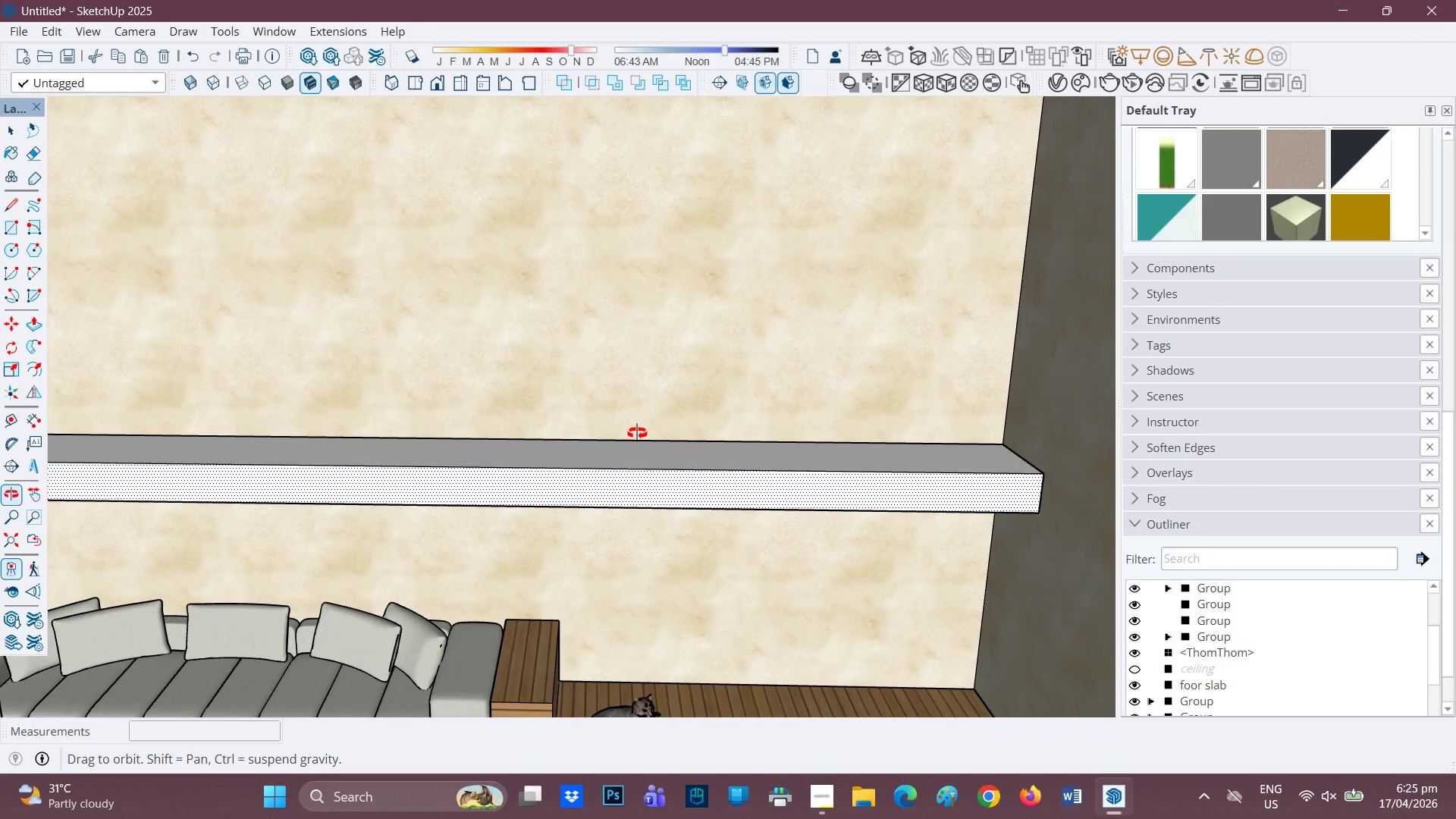 
scroll: coordinate [605, 469], scroll_direction: down, amount: 2.0
 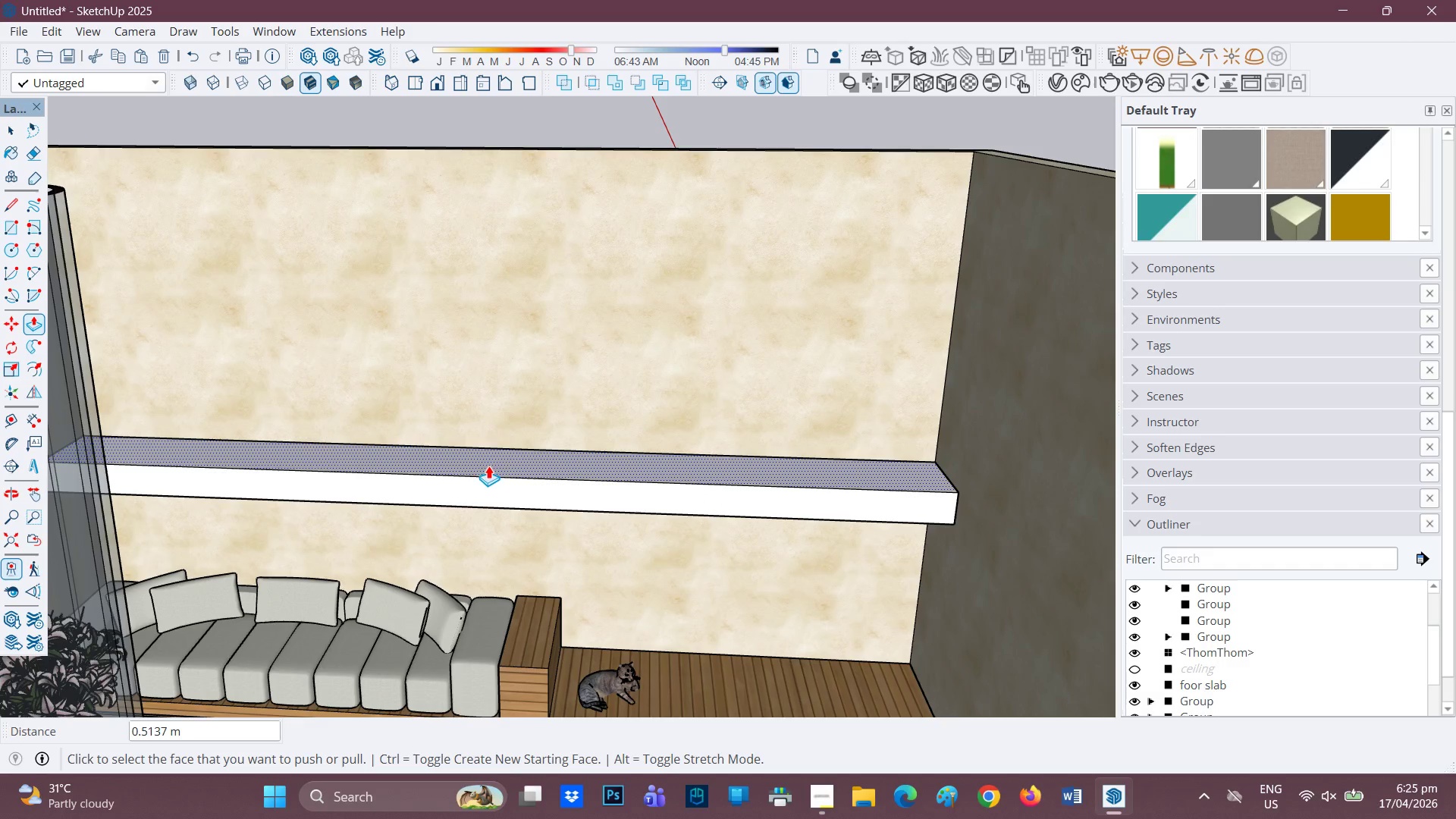 
key(H)
 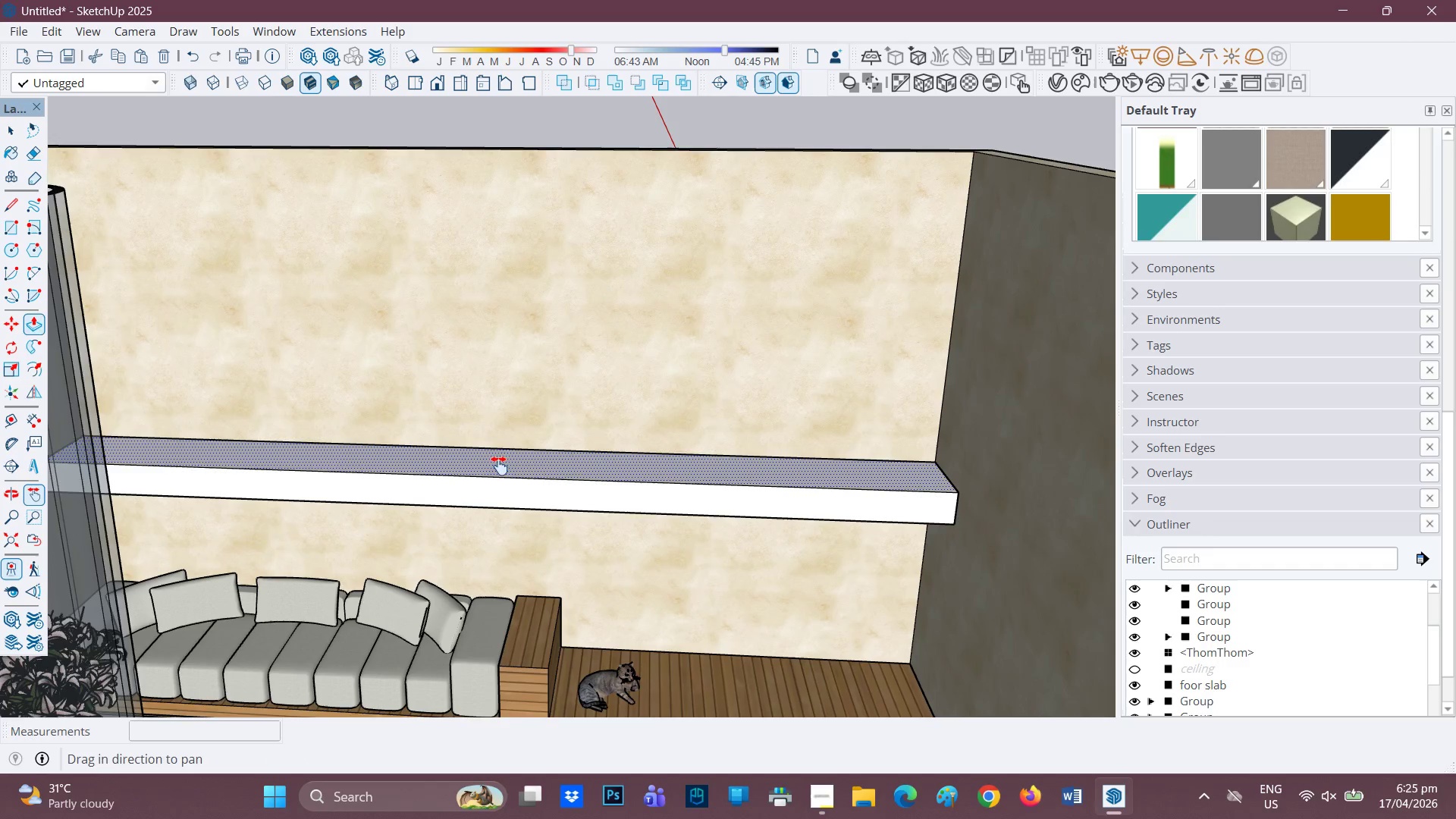 
left_click_drag(start_coordinate=[497, 465], to_coordinate=[541, 507])
 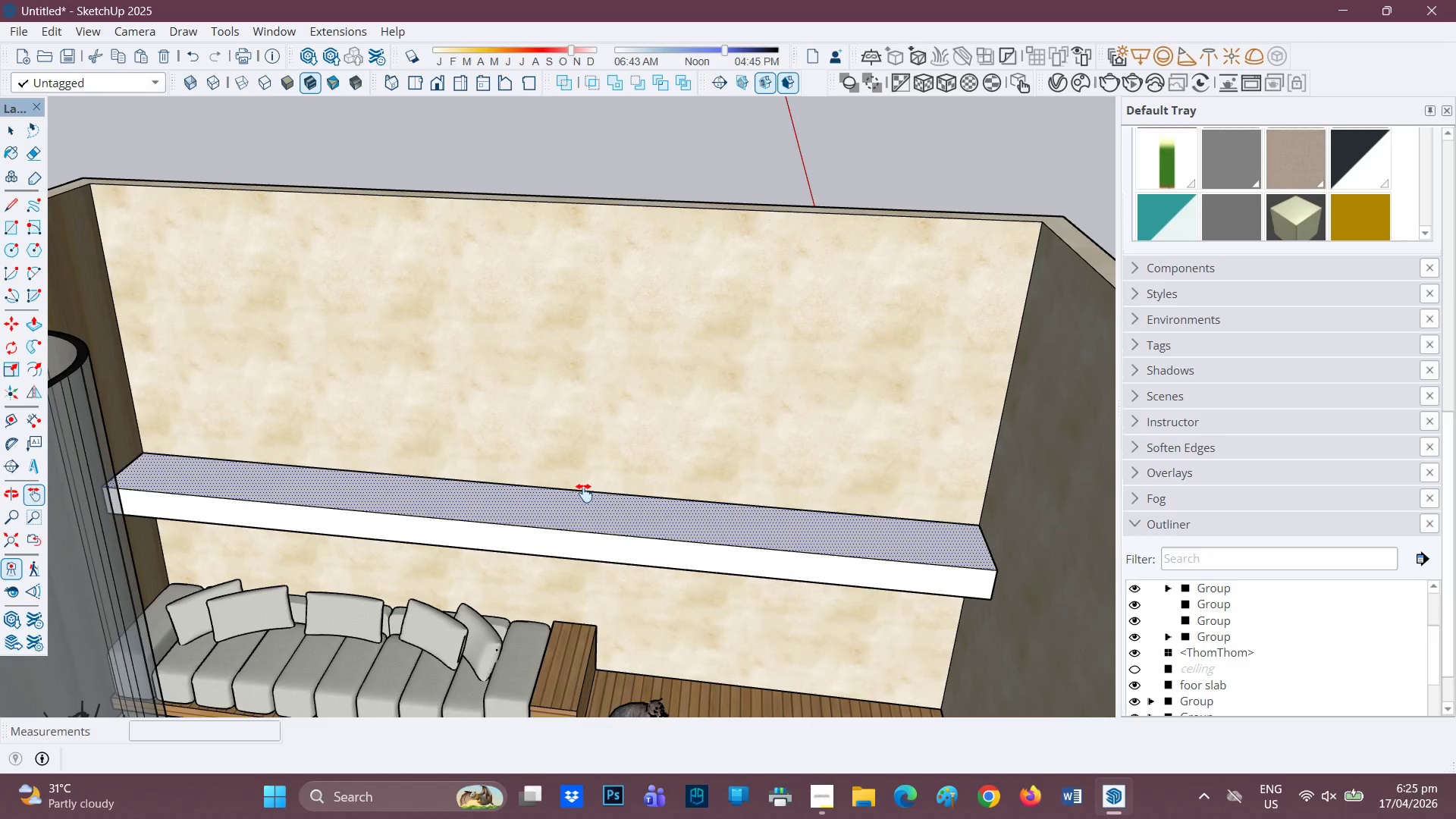 
key(P)
 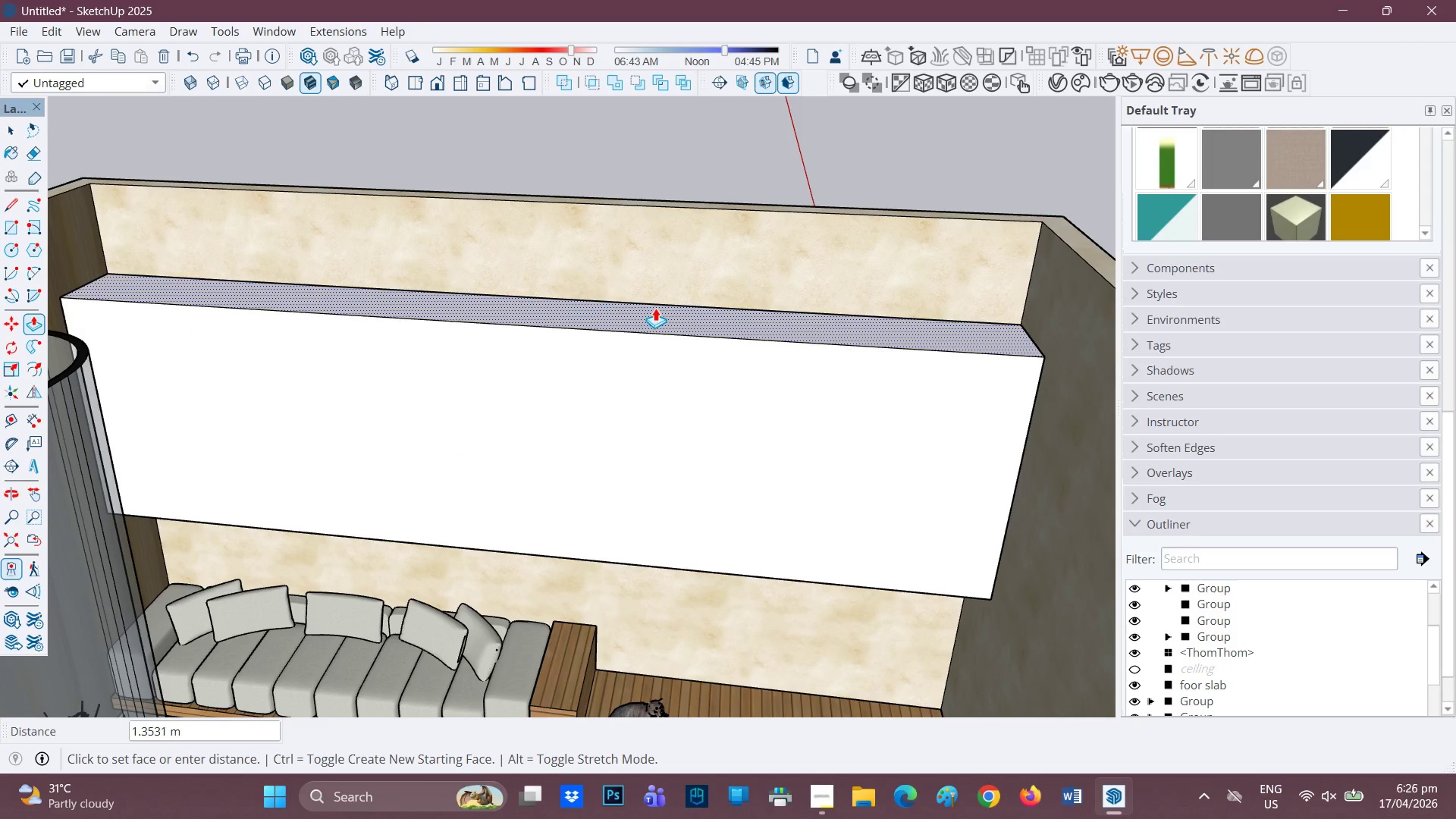 
left_click([656, 307])
 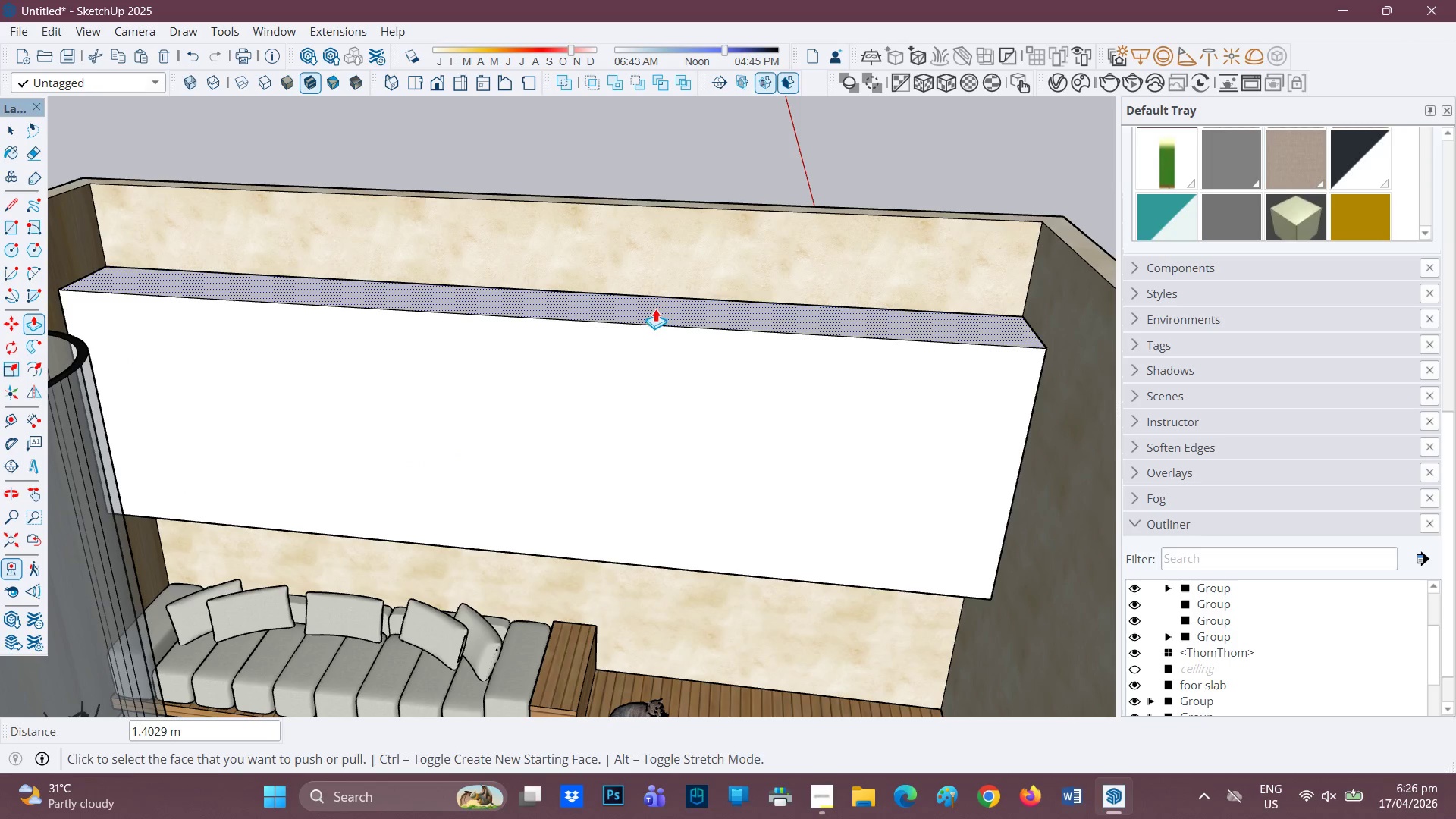 
key(Space)
 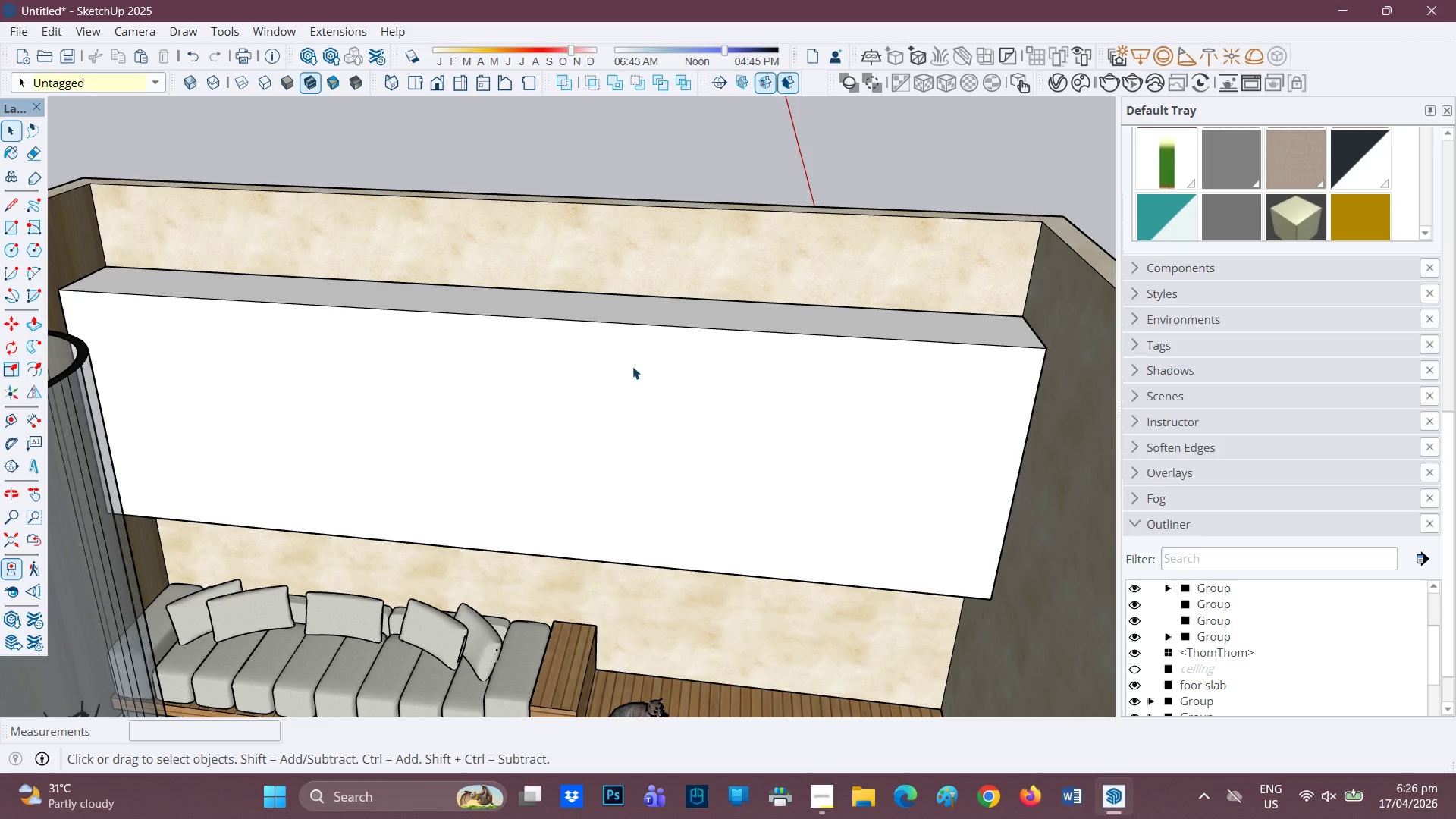 
double_click([632, 366])
 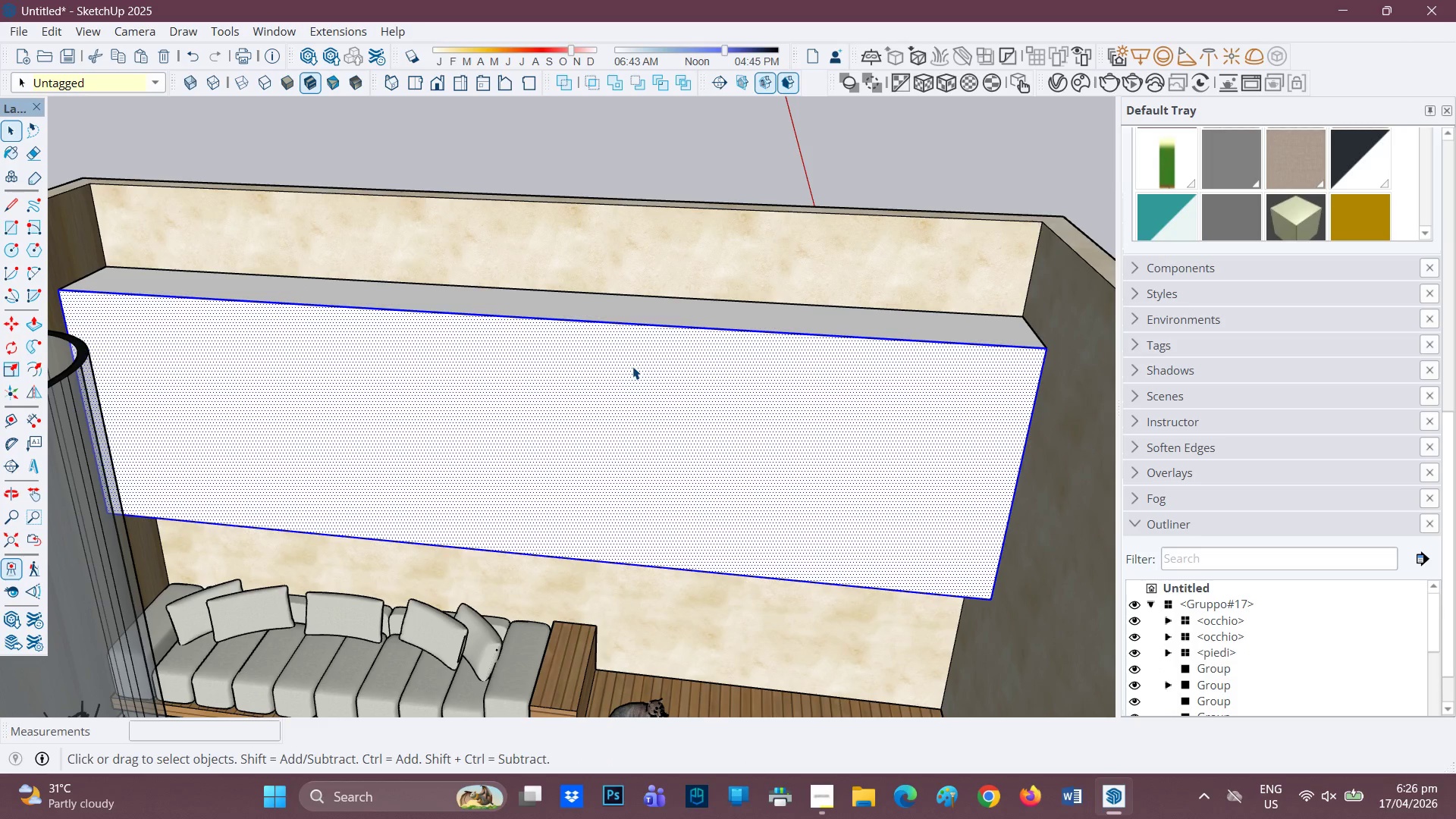 
triple_click([632, 366])
 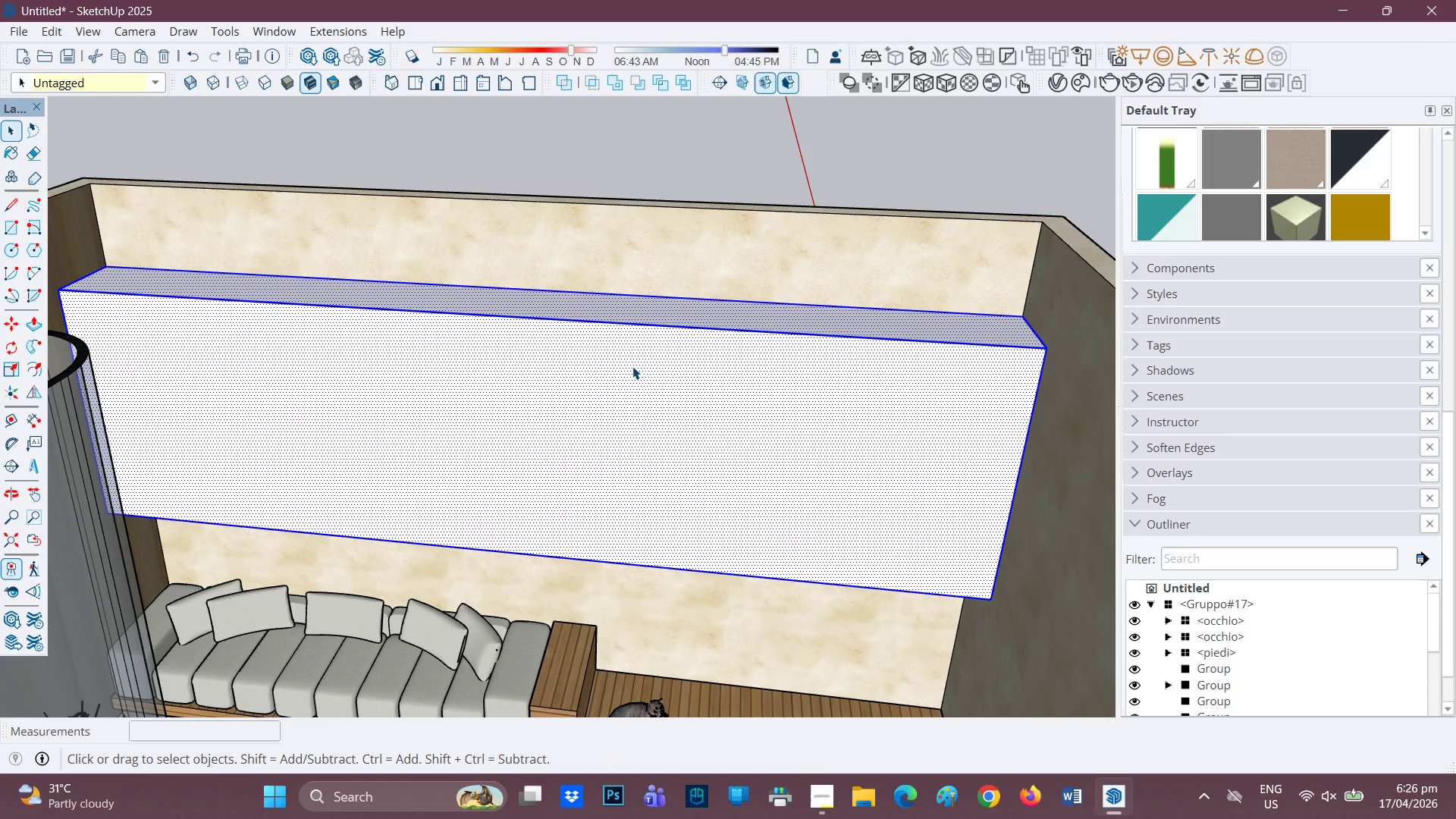 
right_click([632, 366])
 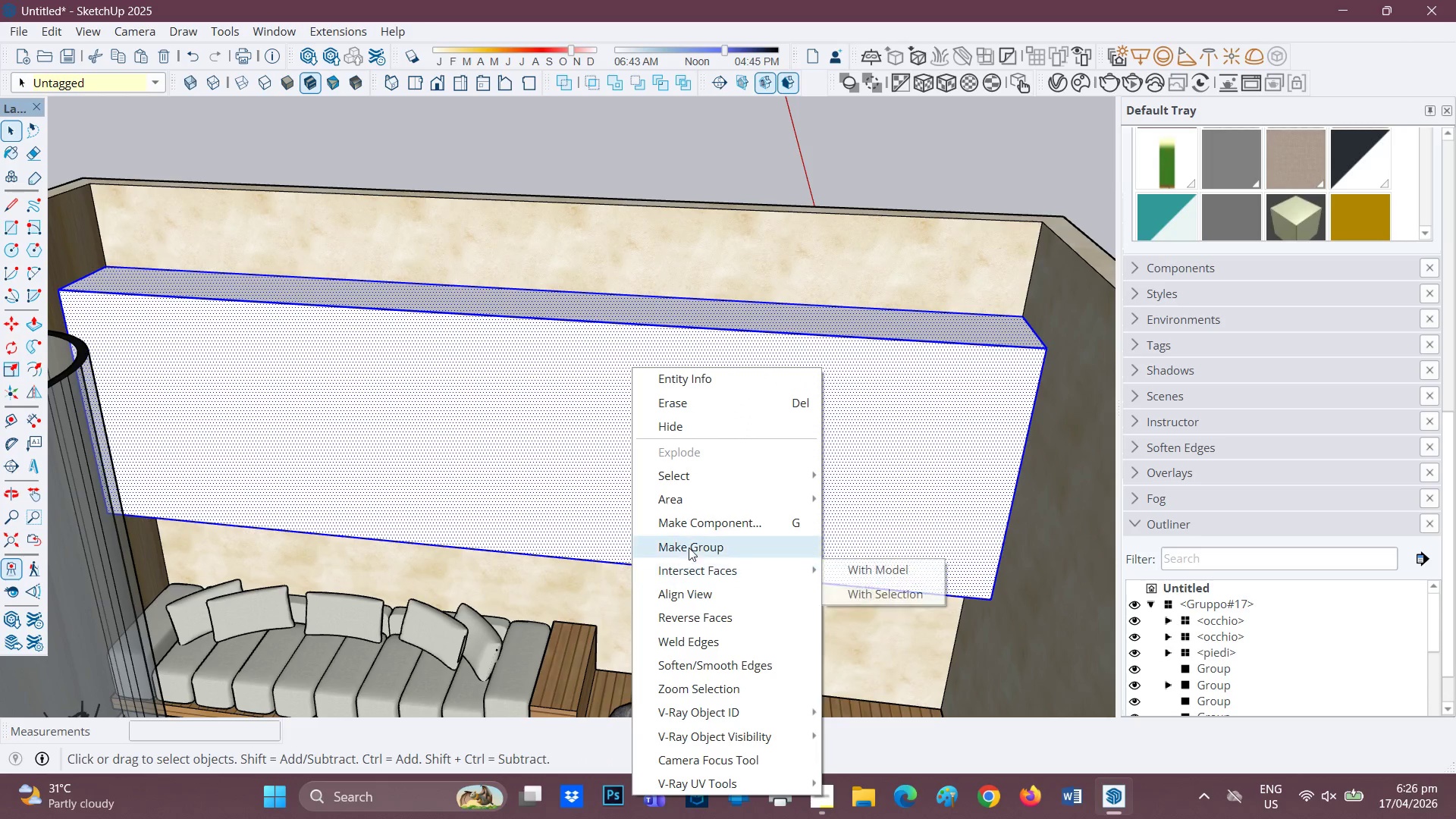 
left_click([691, 543])
 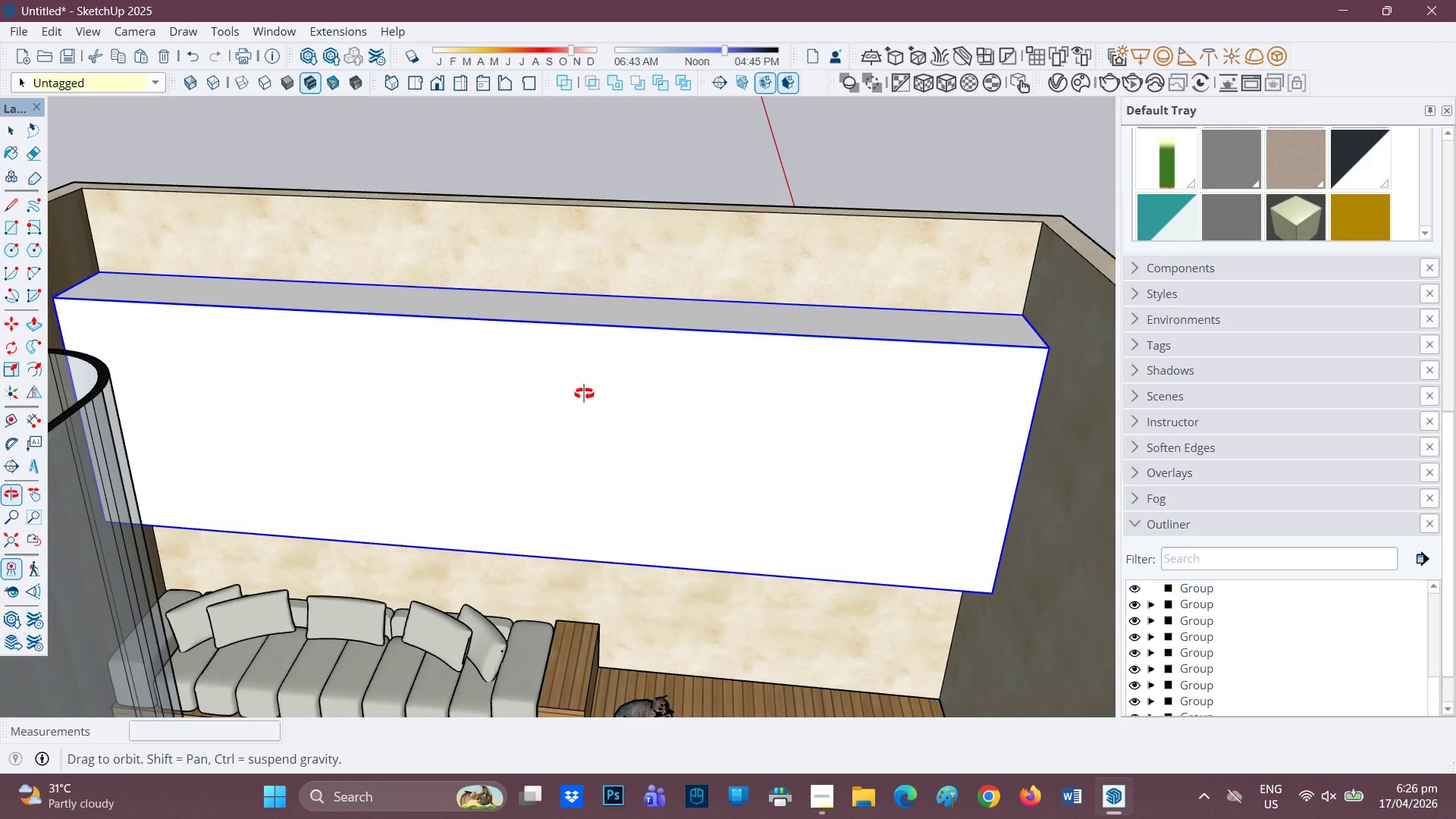 
scroll: coordinate [601, 438], scroll_direction: up, amount: 2.0
 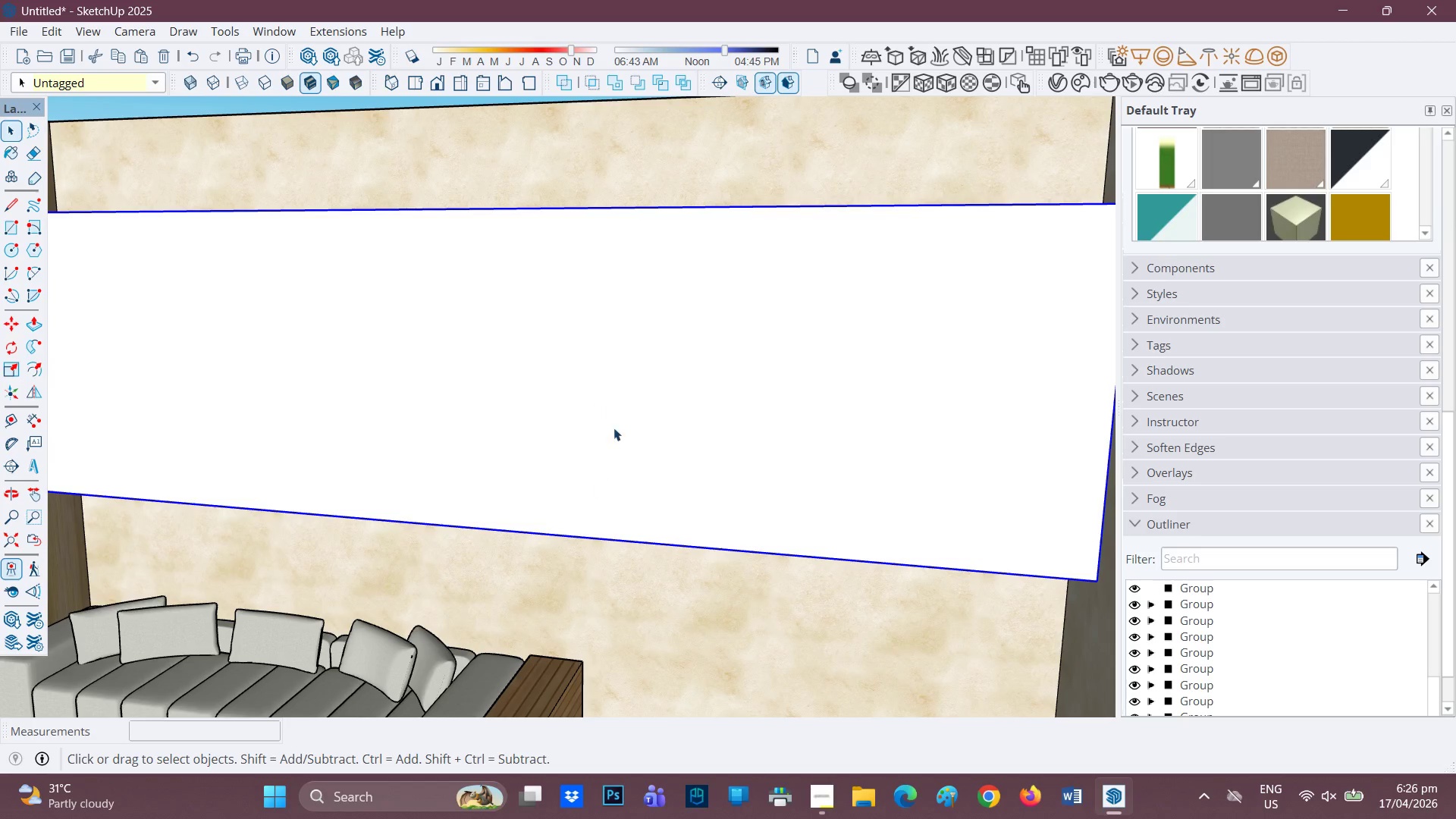 
wait(5.44)
 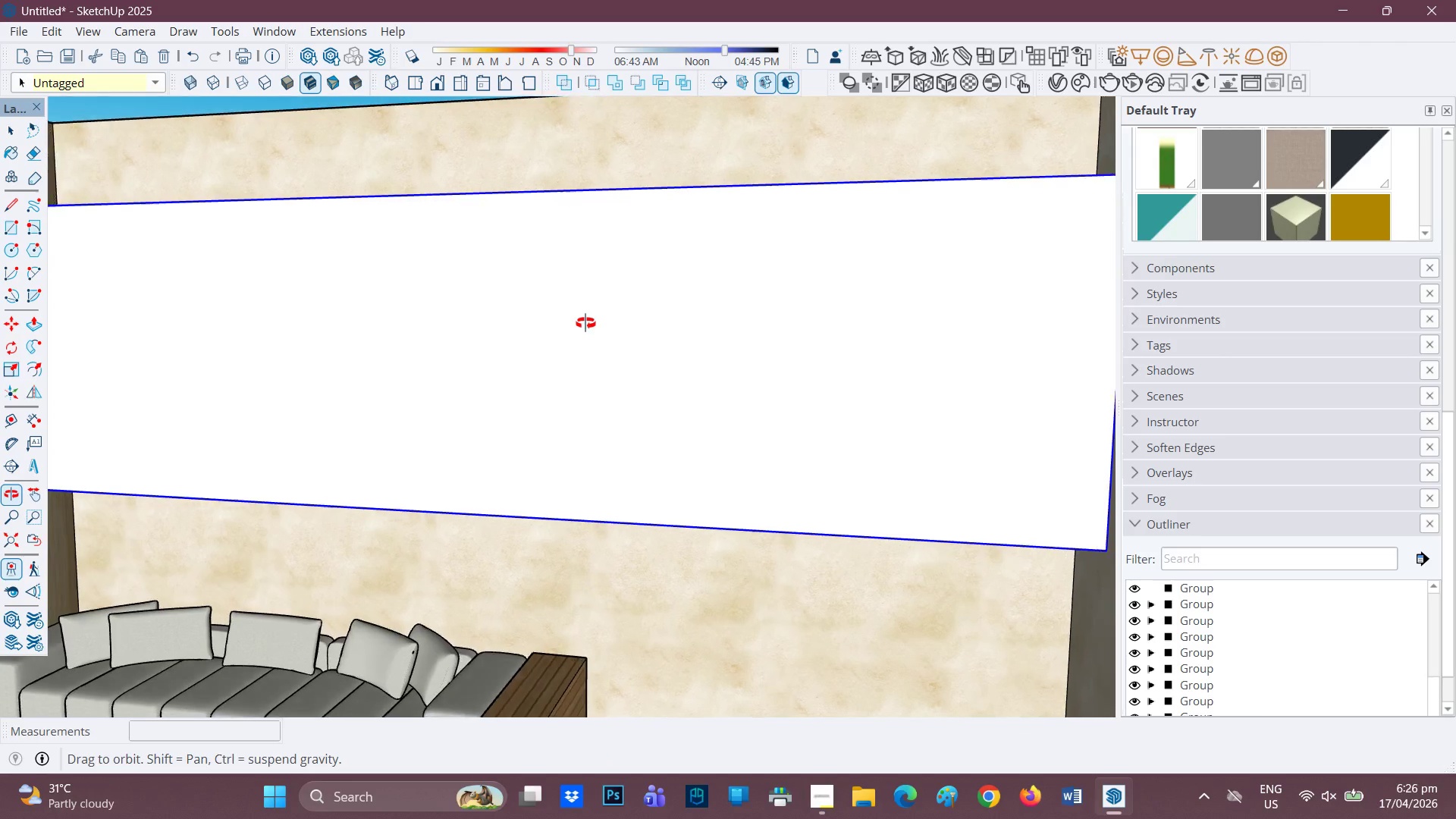 
scroll: coordinate [599, 491], scroll_direction: none, amount: 0.0
 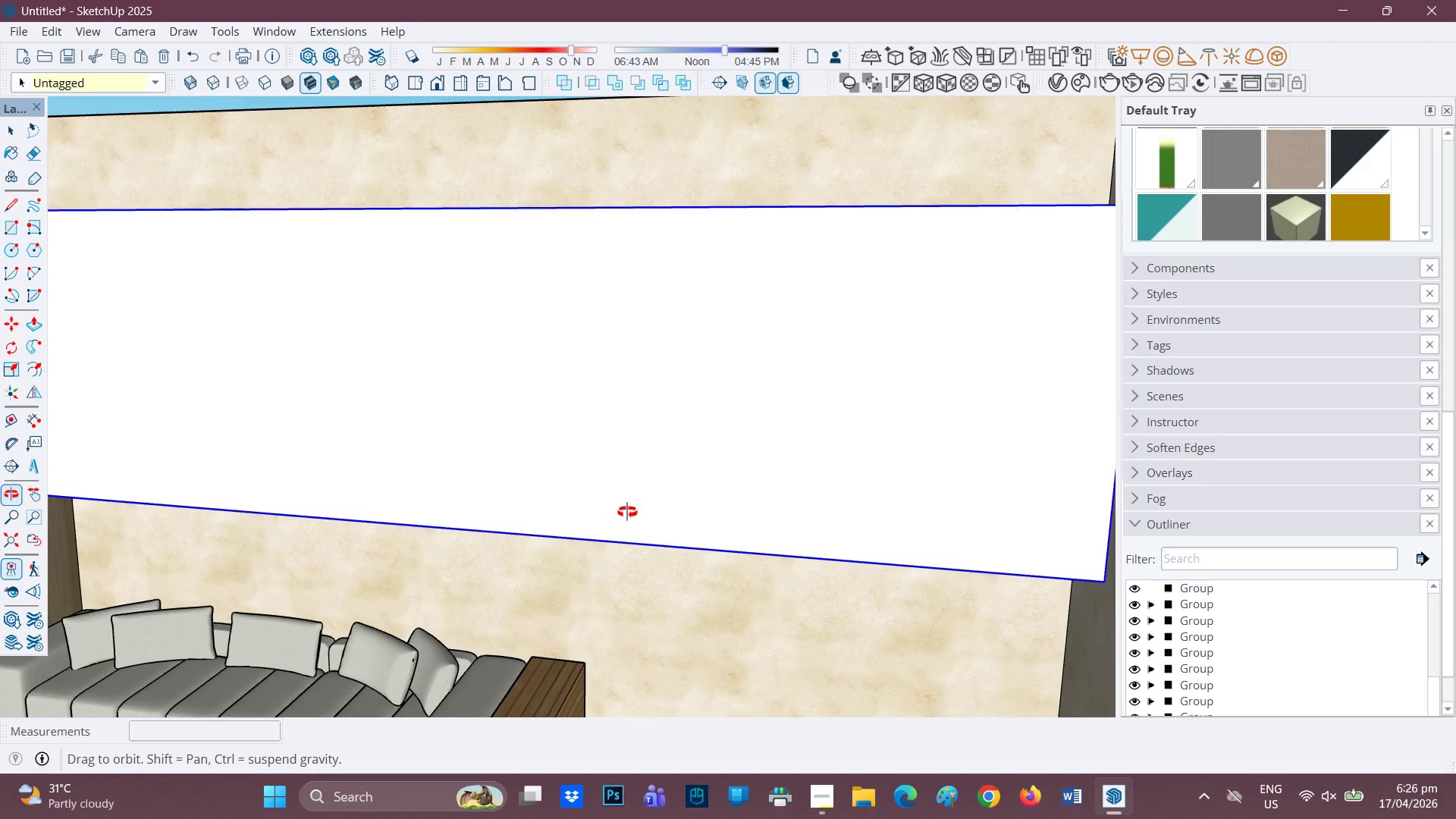 
key(L)
 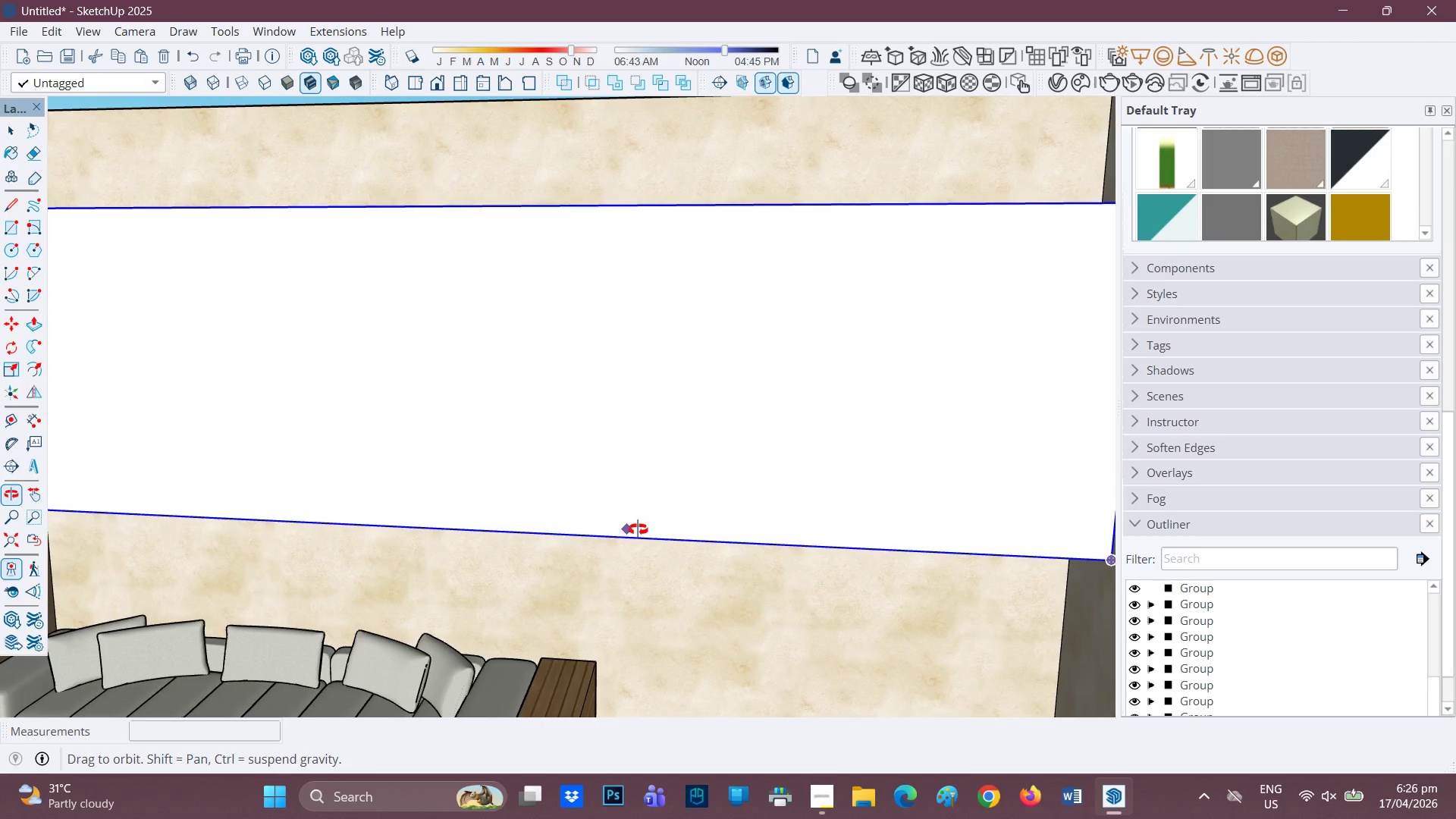 
scroll: coordinate [616, 529], scroll_direction: down, amount: 2.0
 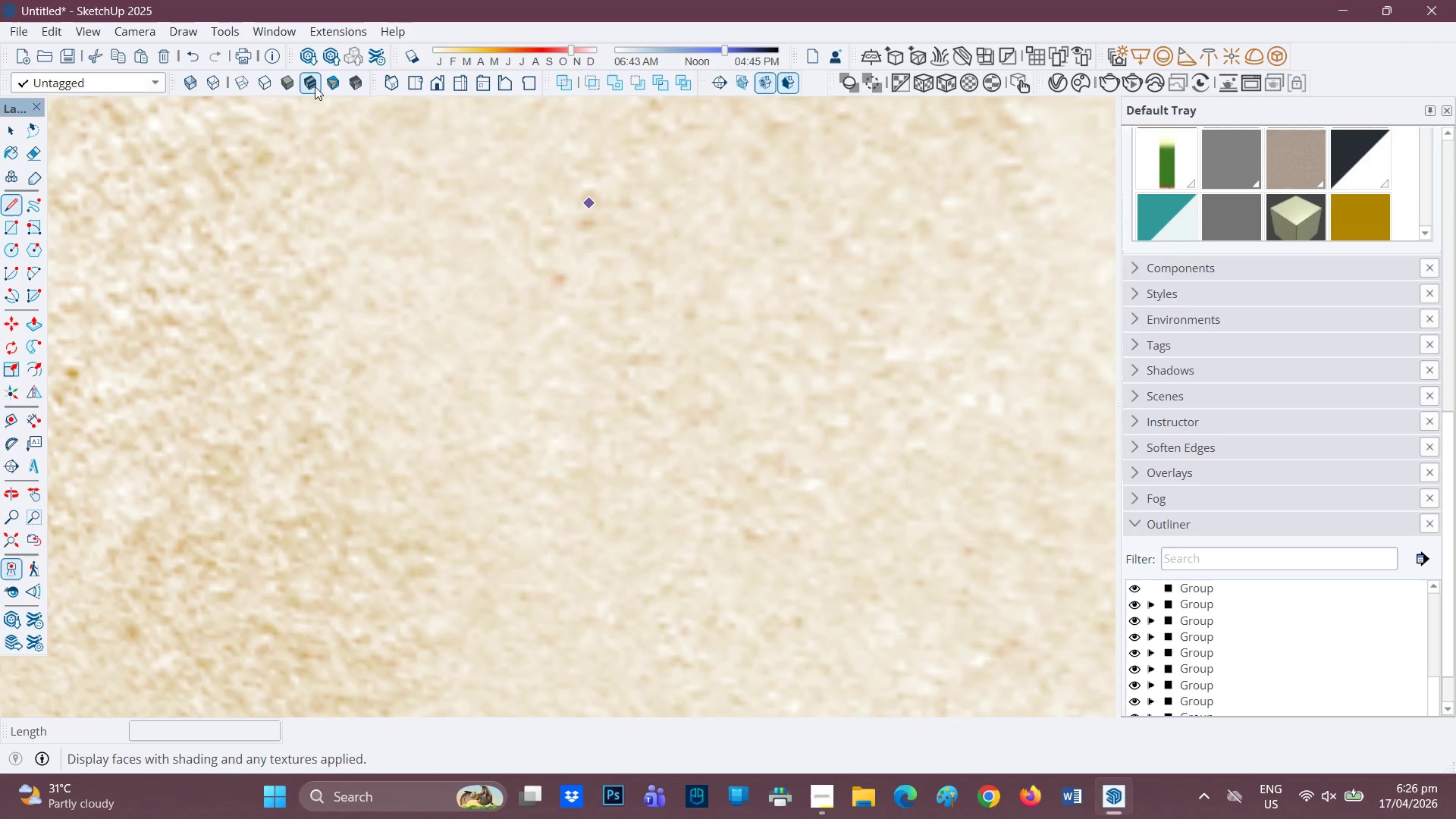 
mouse_move([408, 83])
 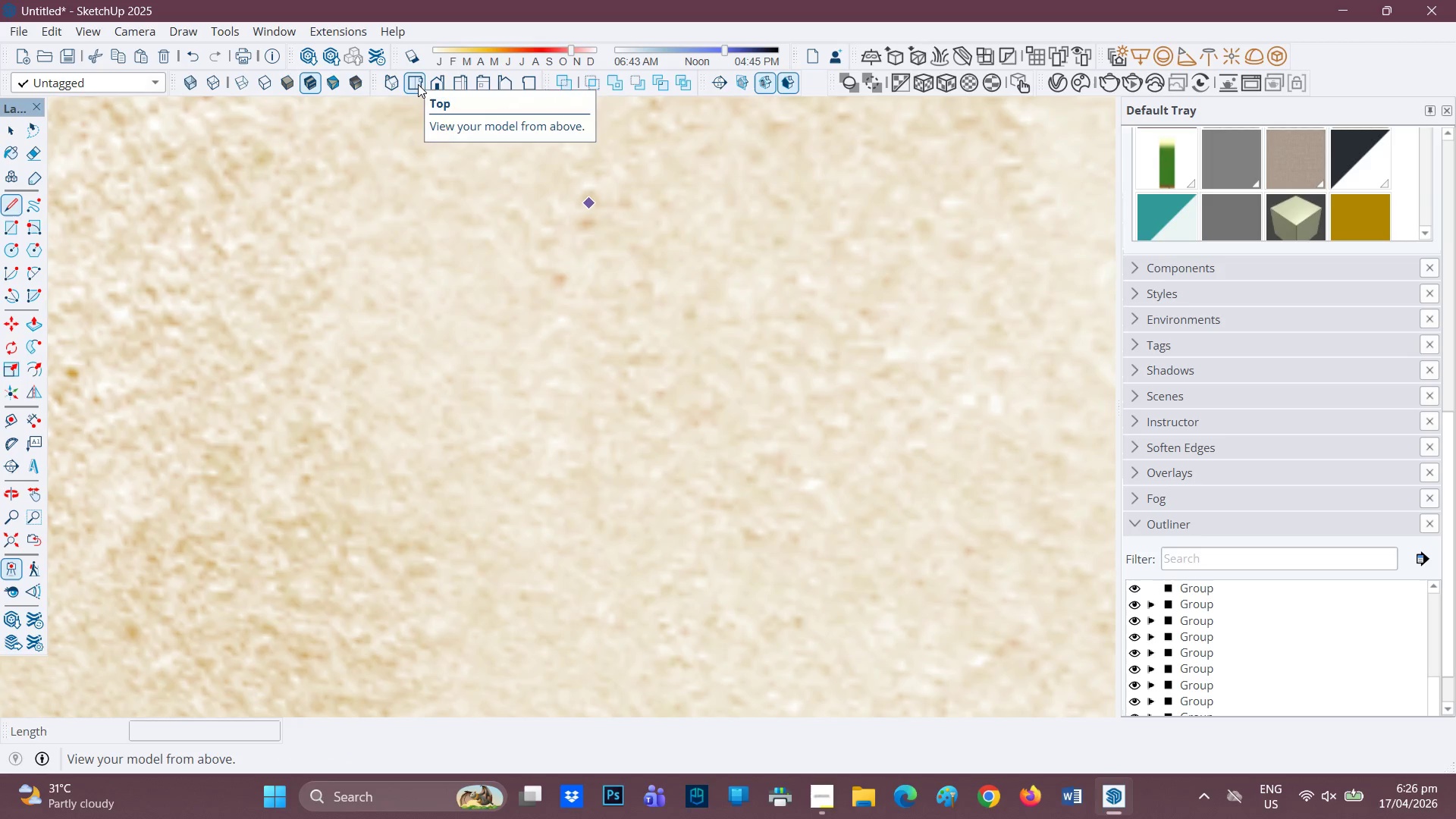 
left_click([418, 84])
 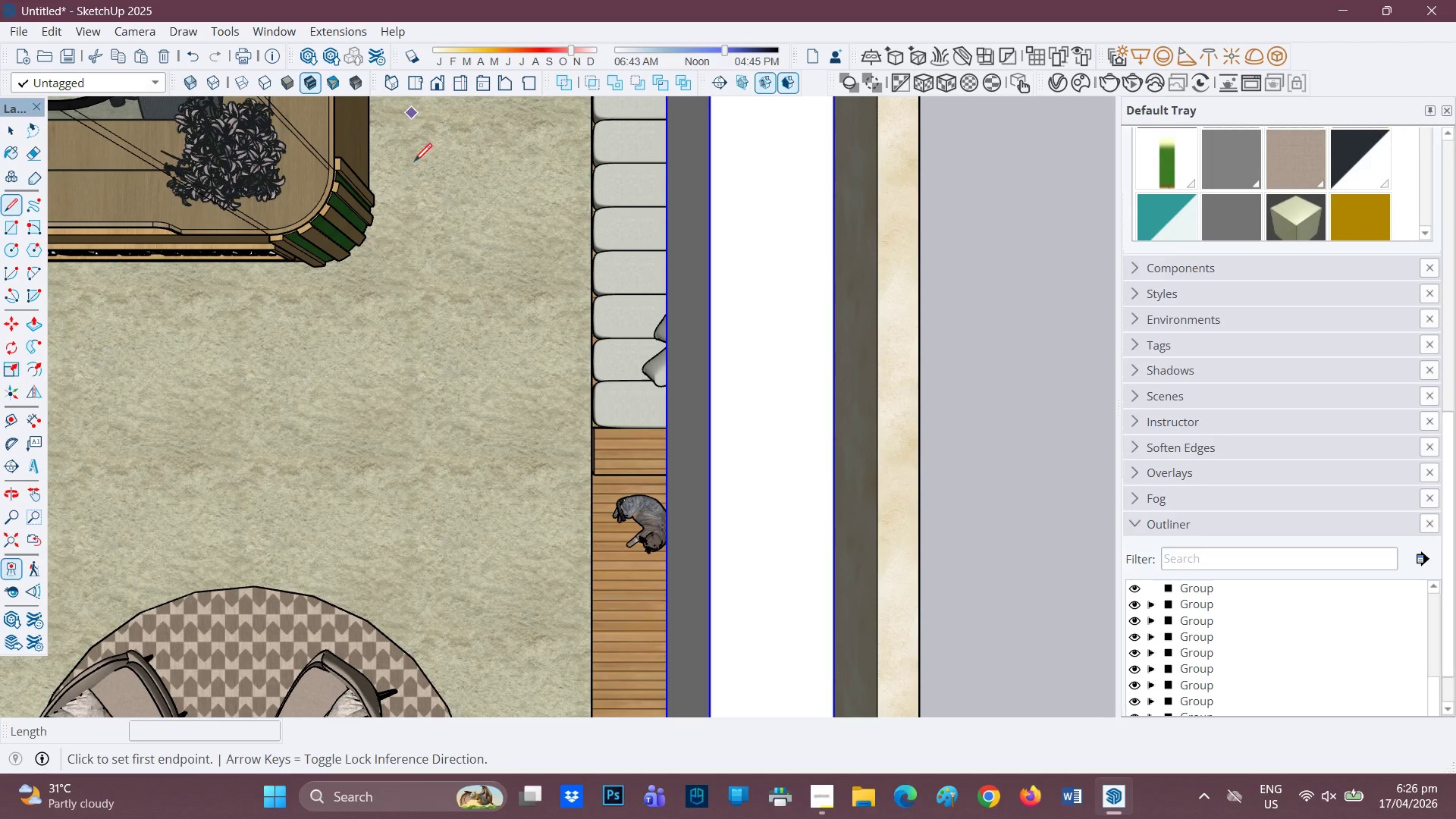 
scroll: coordinate [418, 191], scroll_direction: down, amount: 2.0
 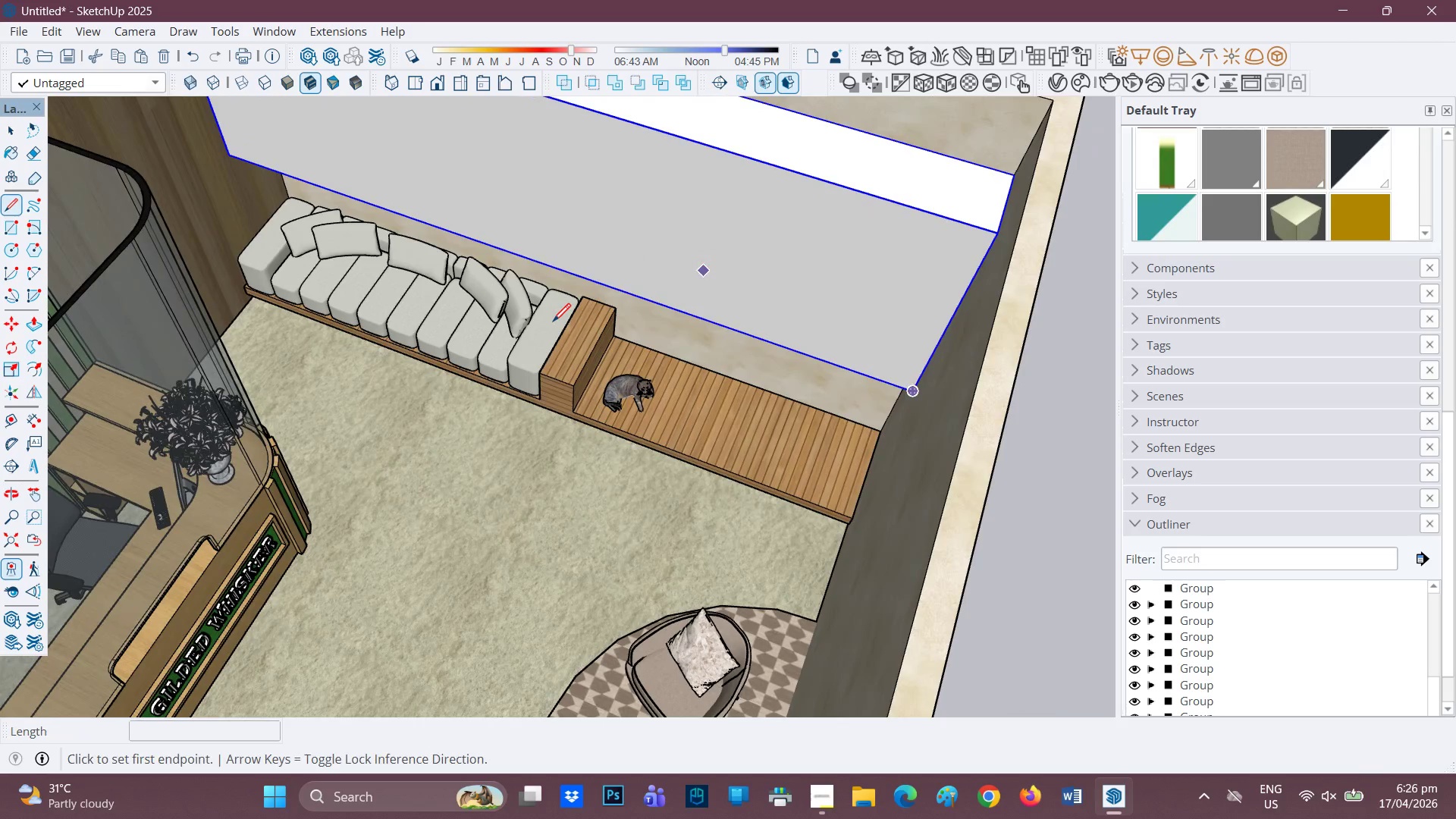 
key(H)
 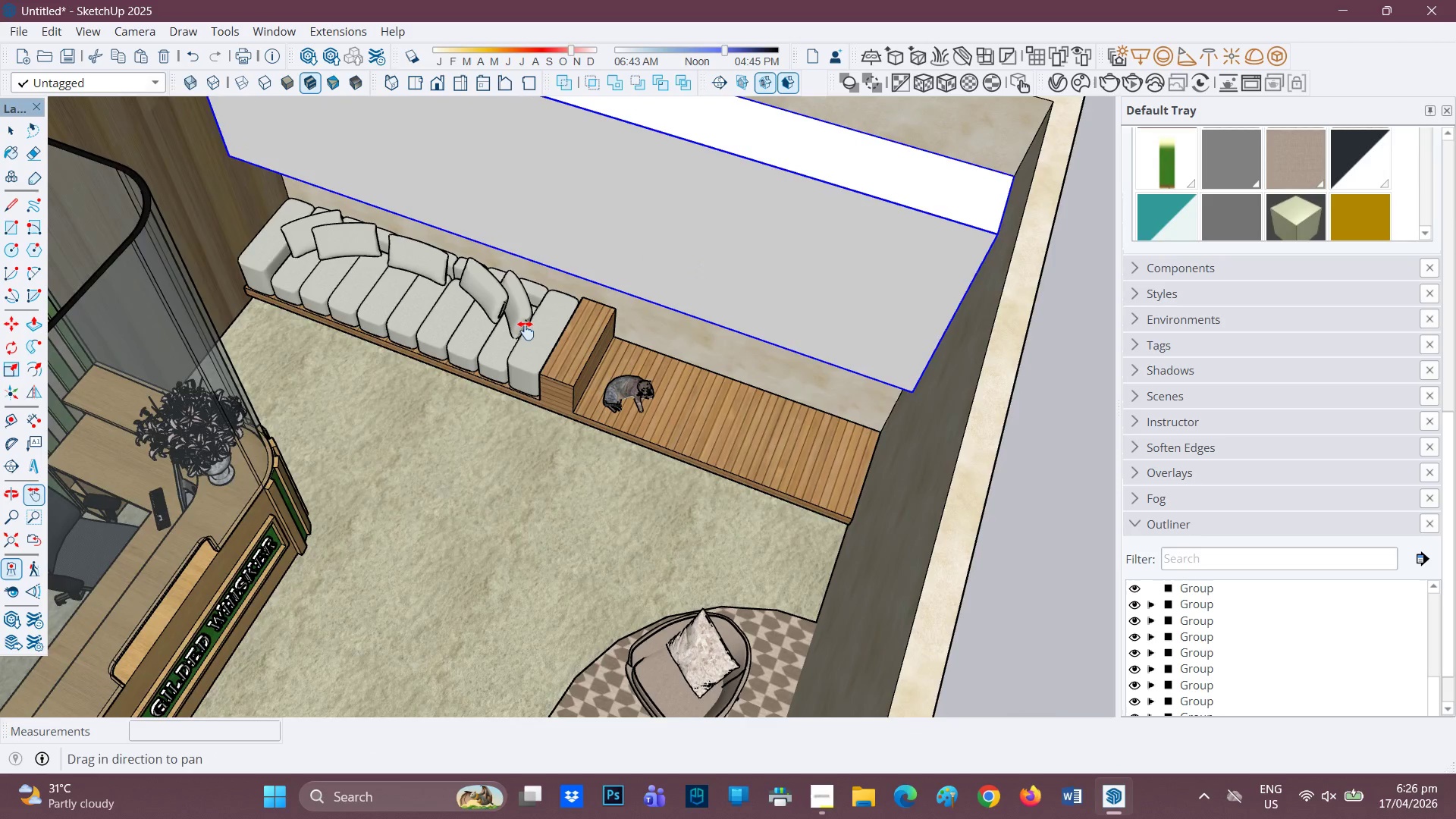 
left_click_drag(start_coordinate=[529, 318], to_coordinate=[482, 460])
 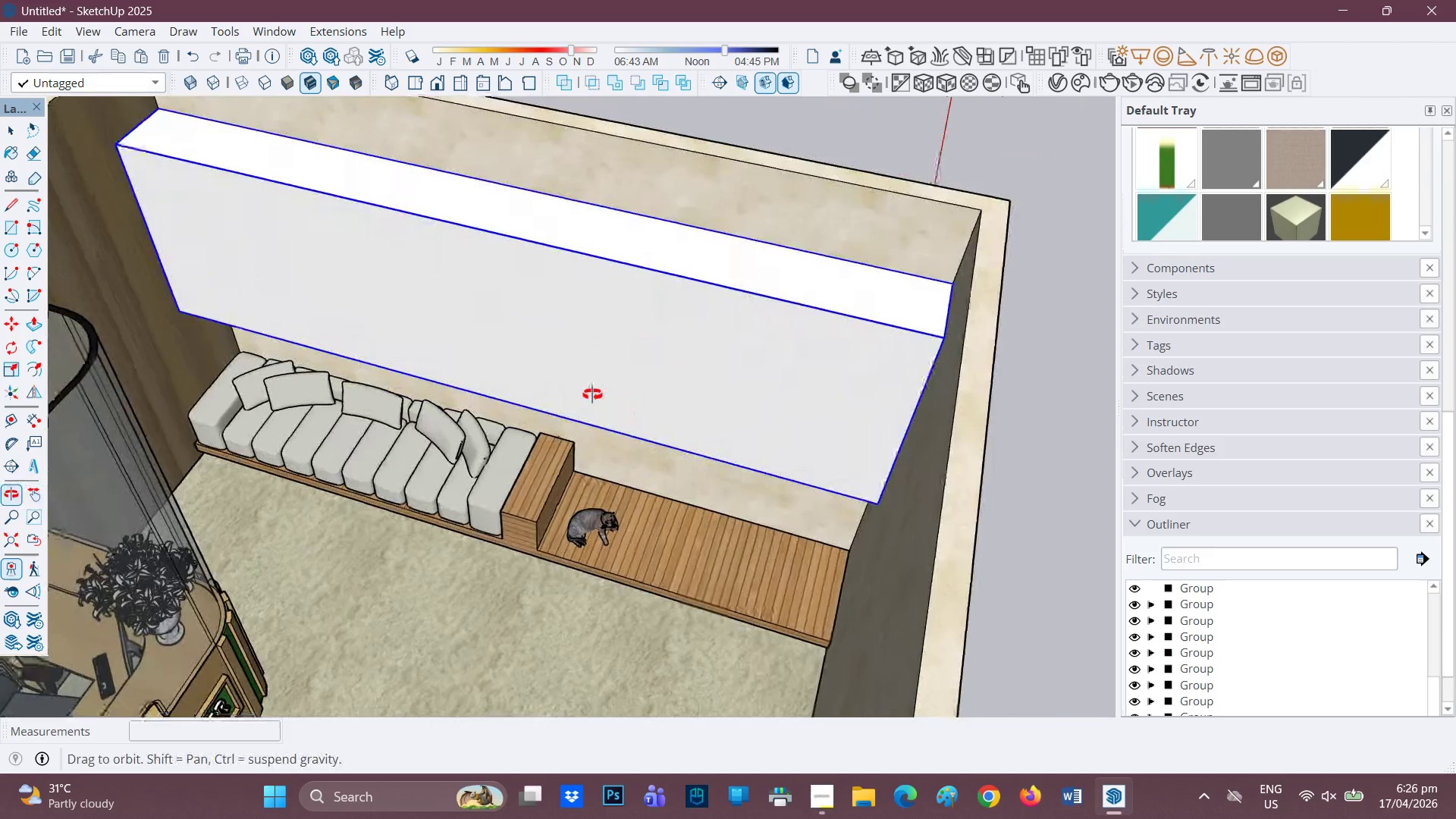 
scroll: coordinate [656, 390], scroll_direction: up, amount: 3.0
 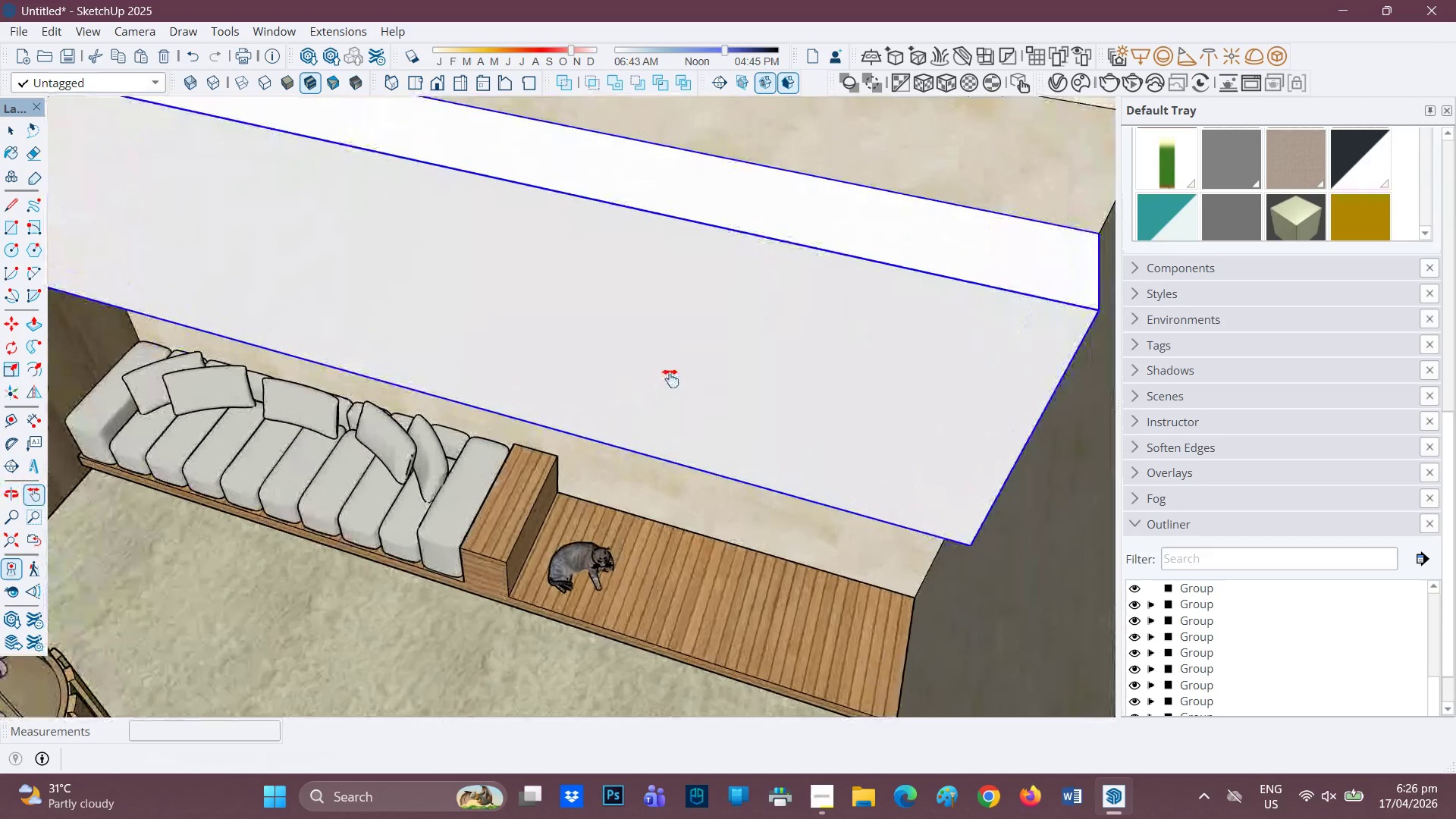 
key(P)
 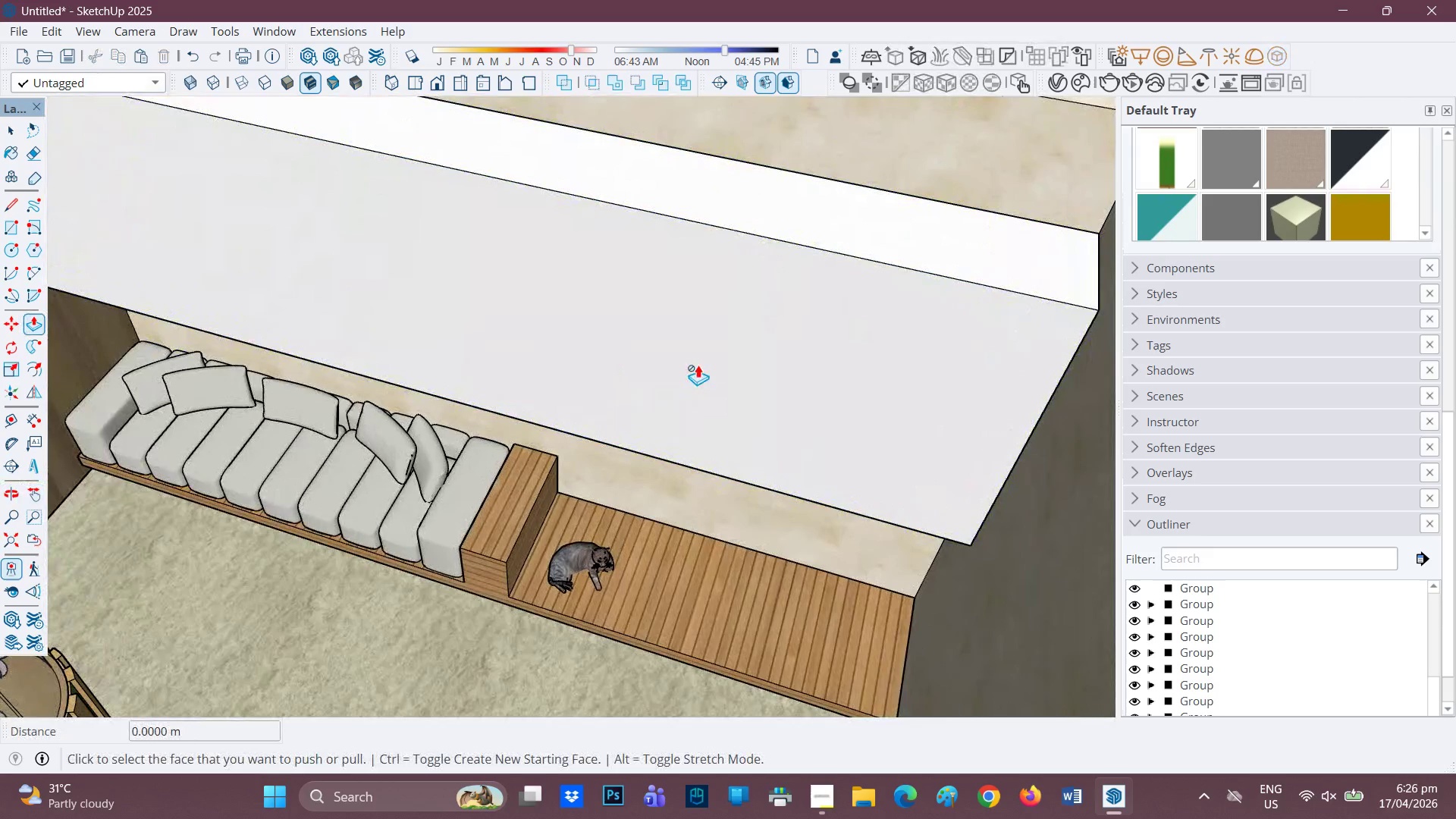 
left_click([698, 365])
 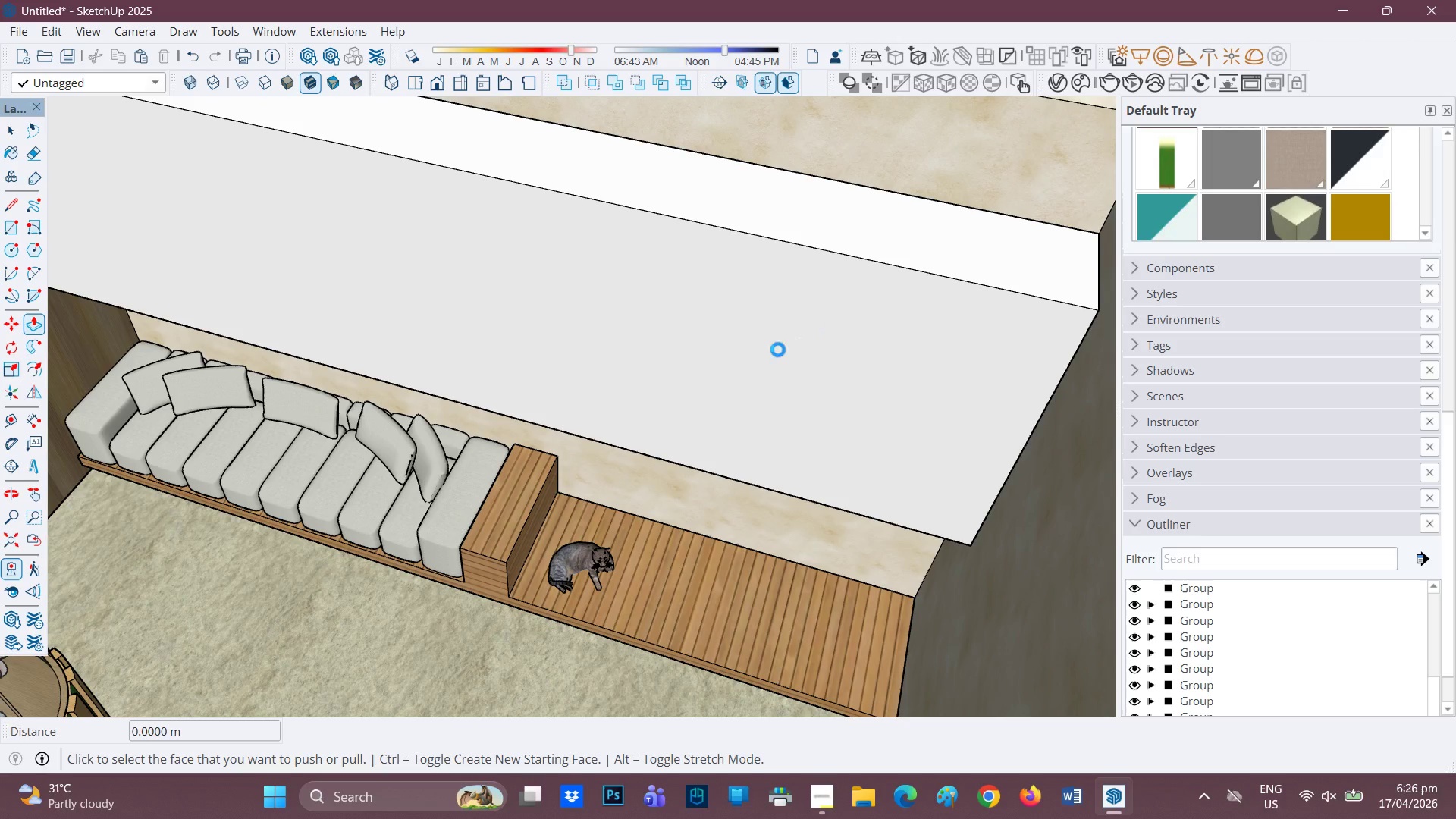 
key(Space)
 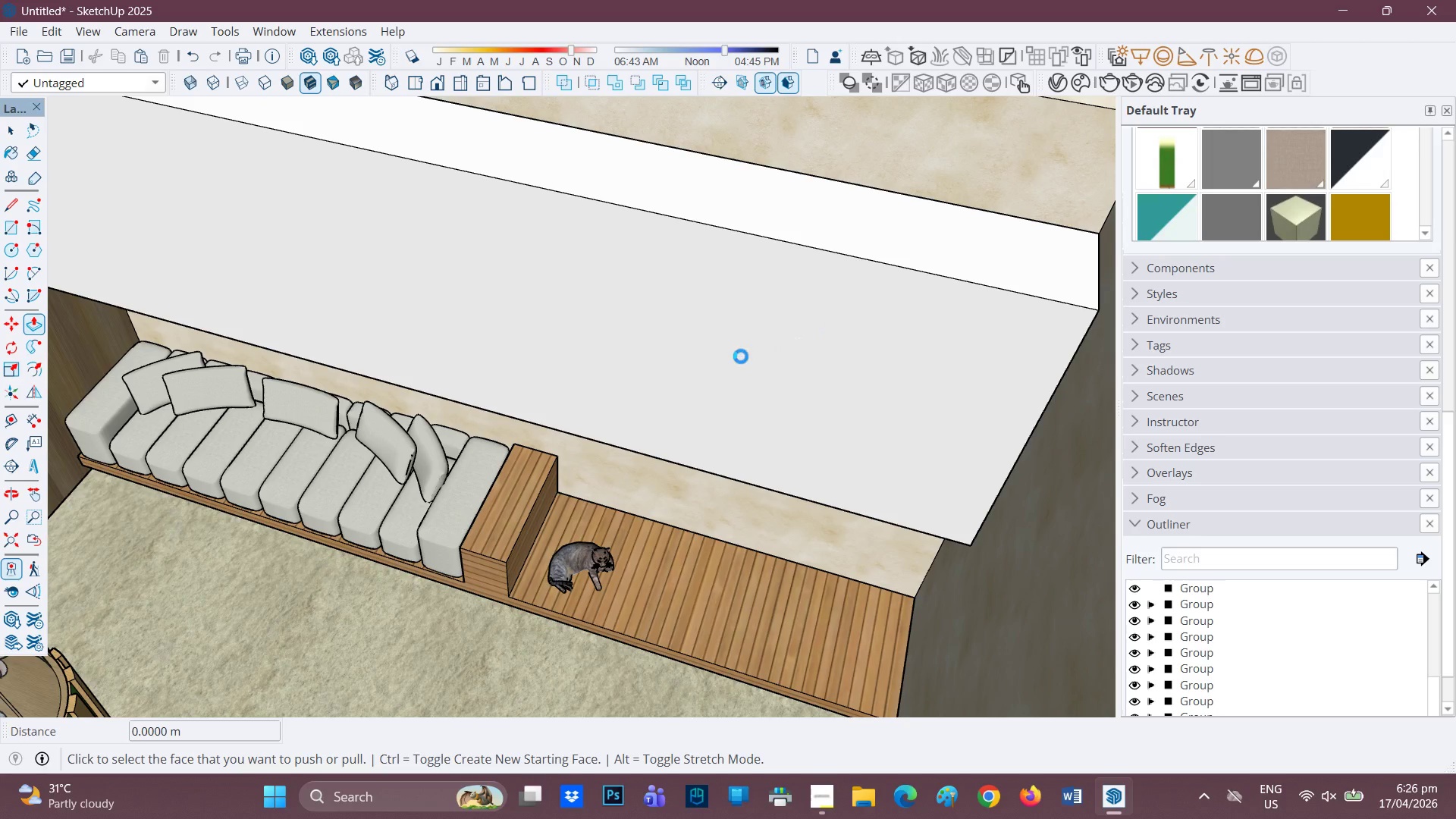 
left_click([741, 356])
 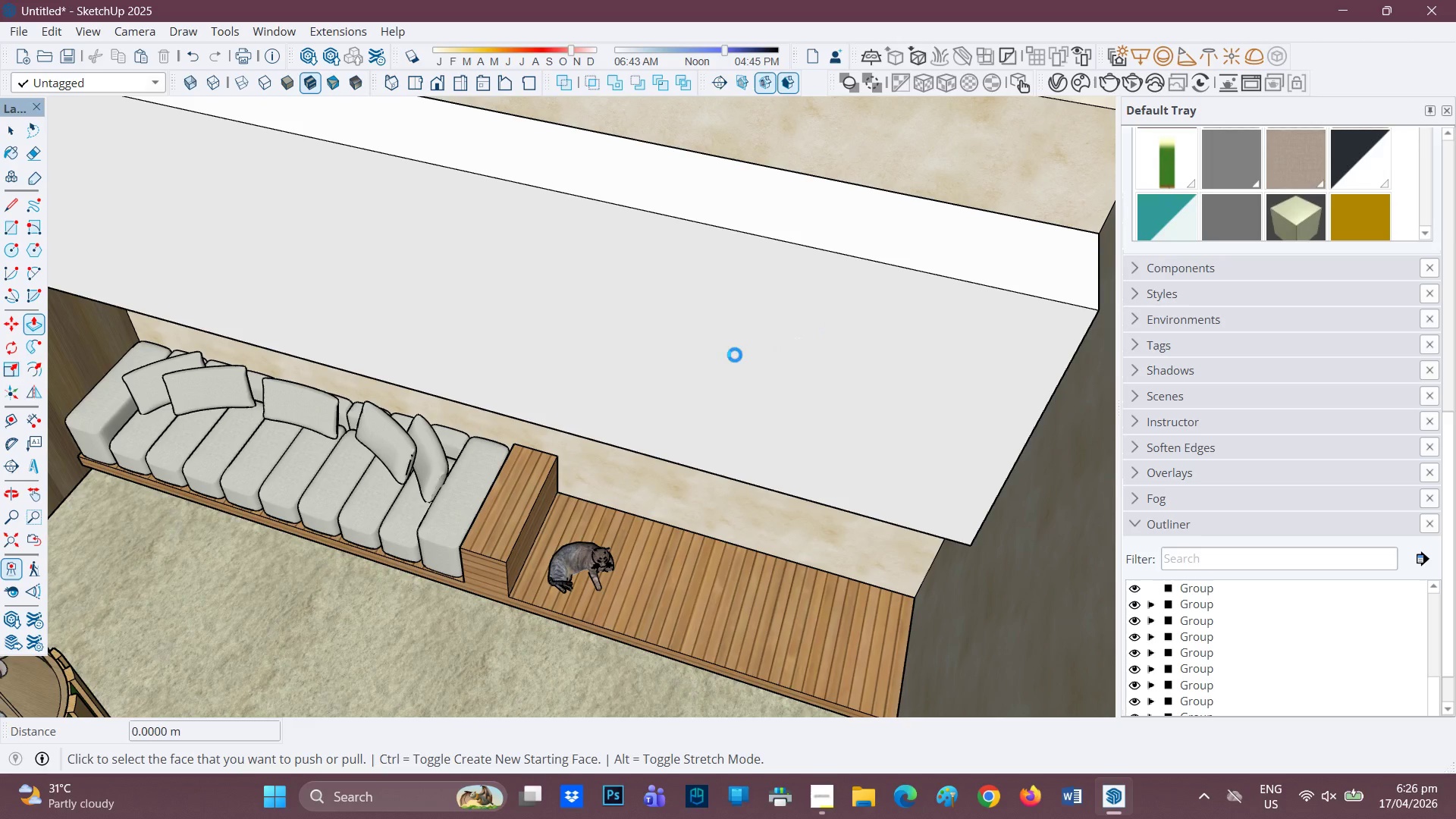 
scroll: coordinate [734, 353], scroll_direction: up, amount: 1.0
 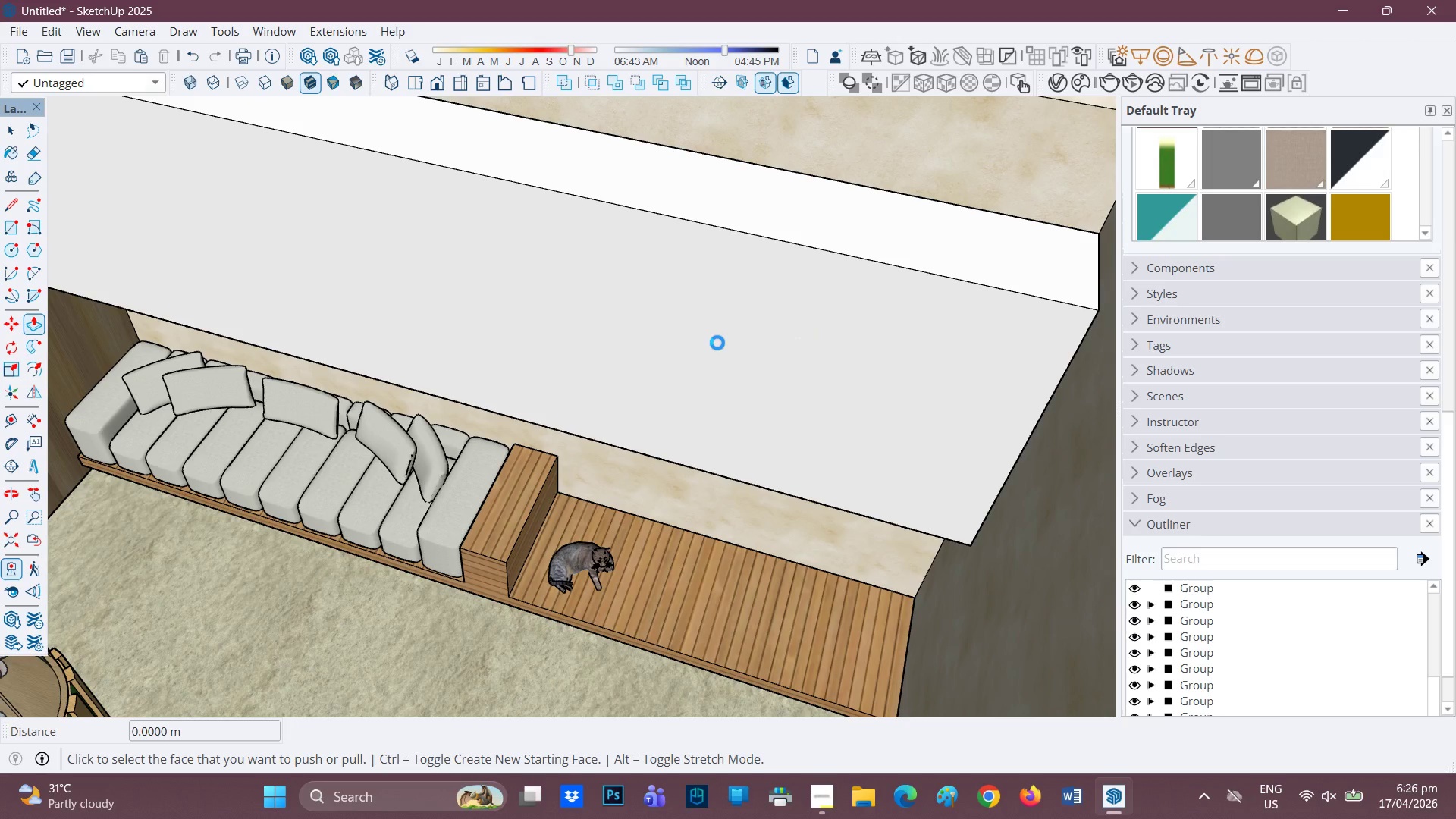 
wait(8.07)
 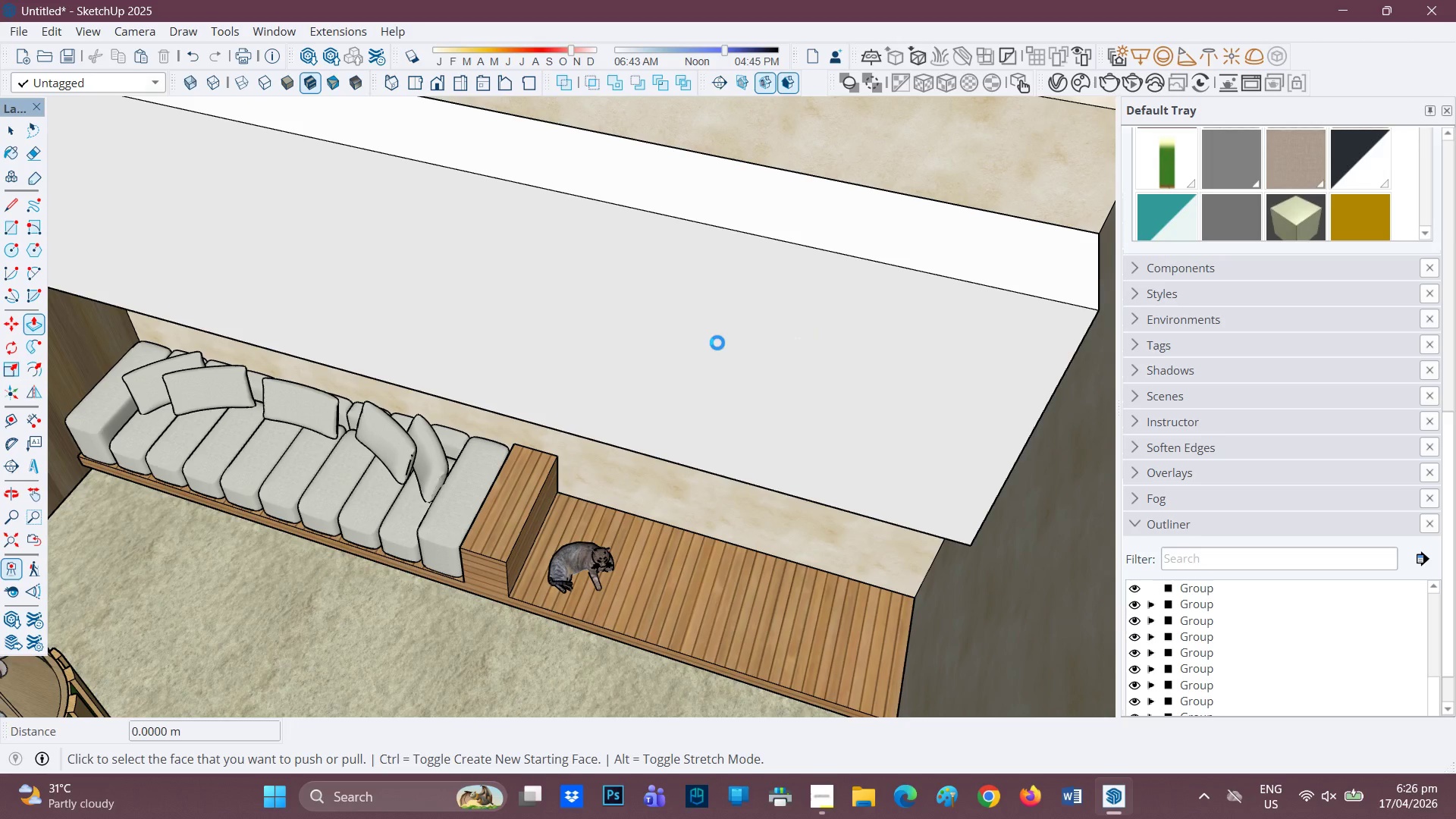 
double_click([701, 347])
 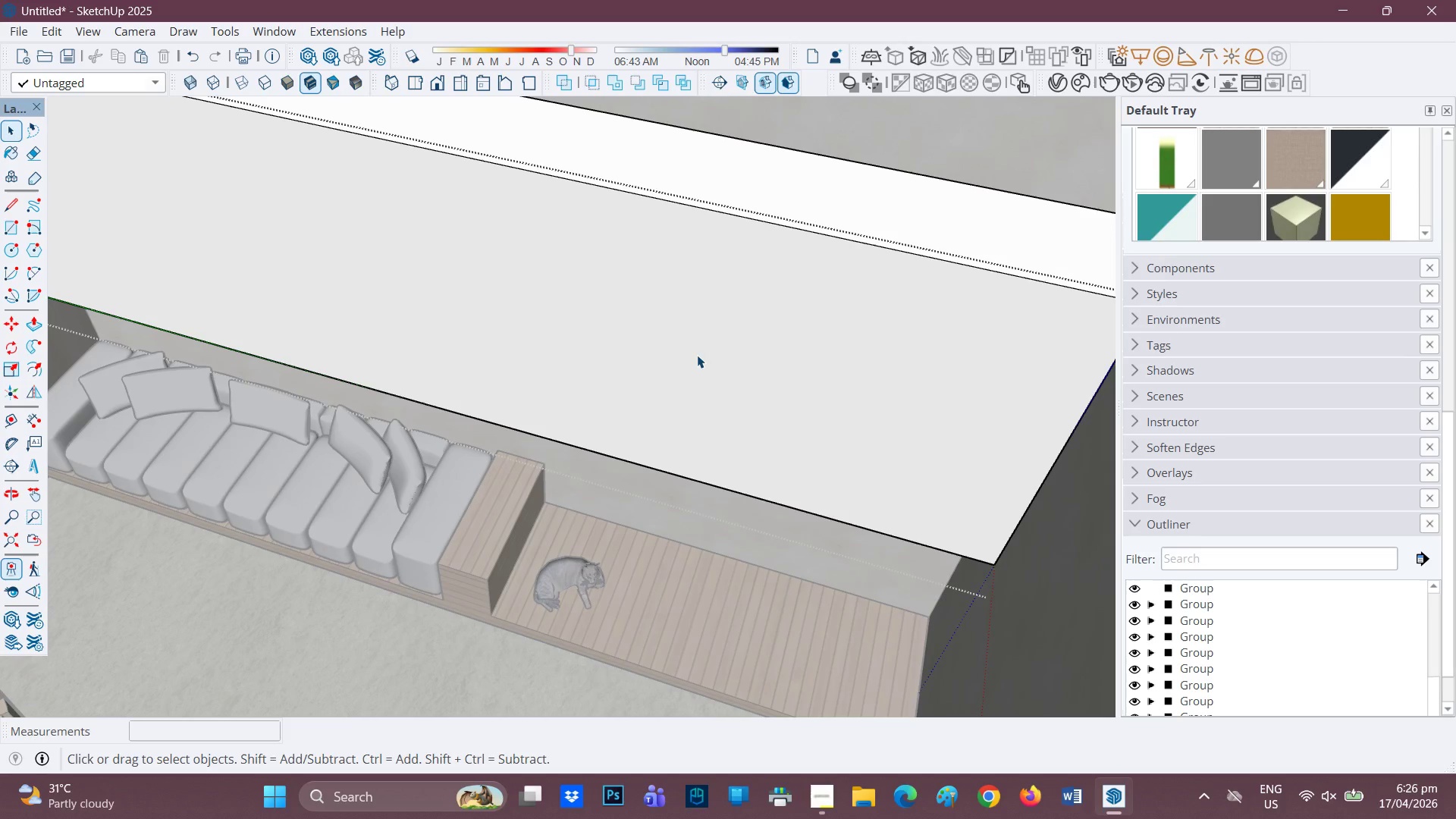 
key(P)
 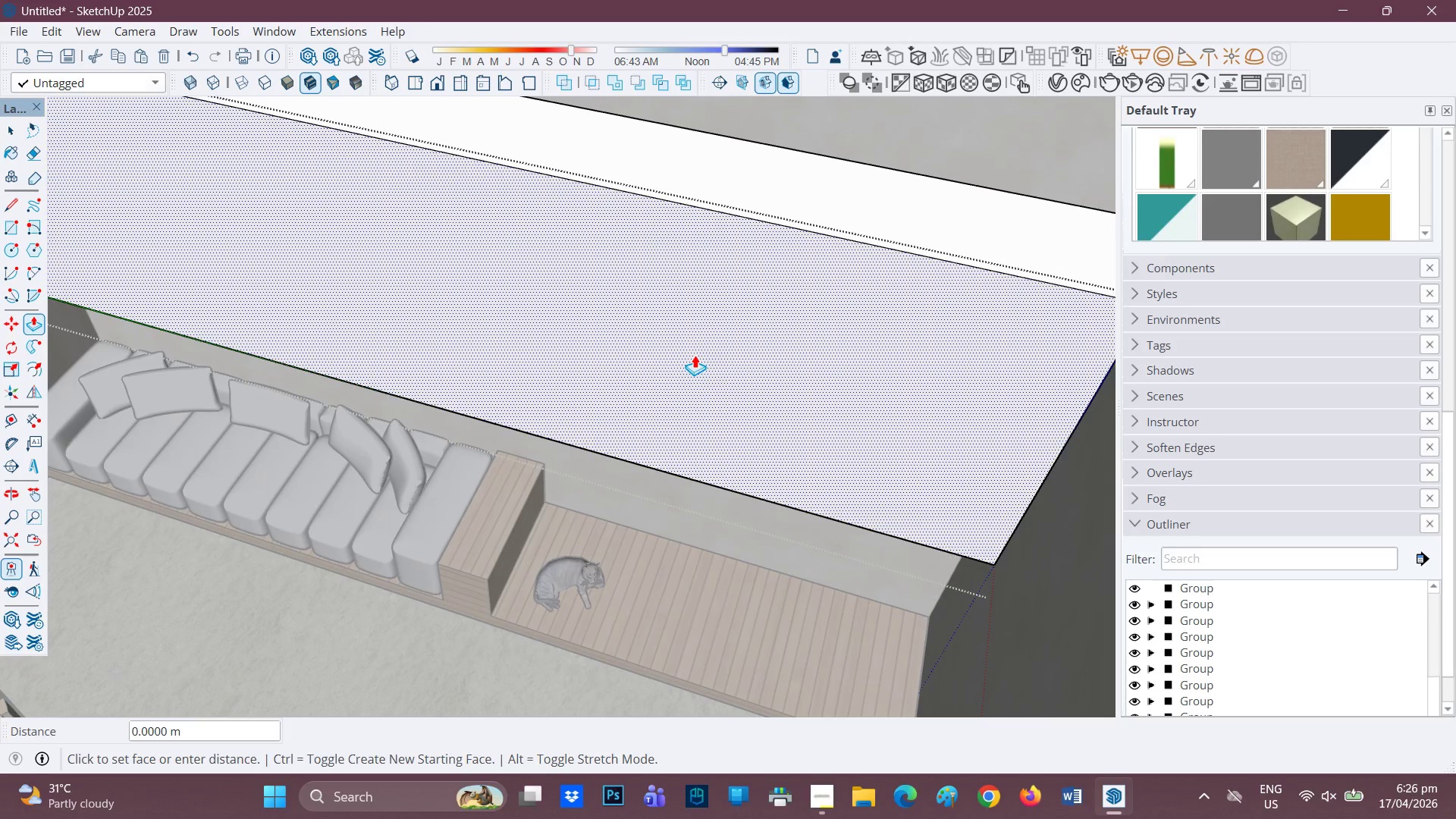 
left_click([695, 355])
 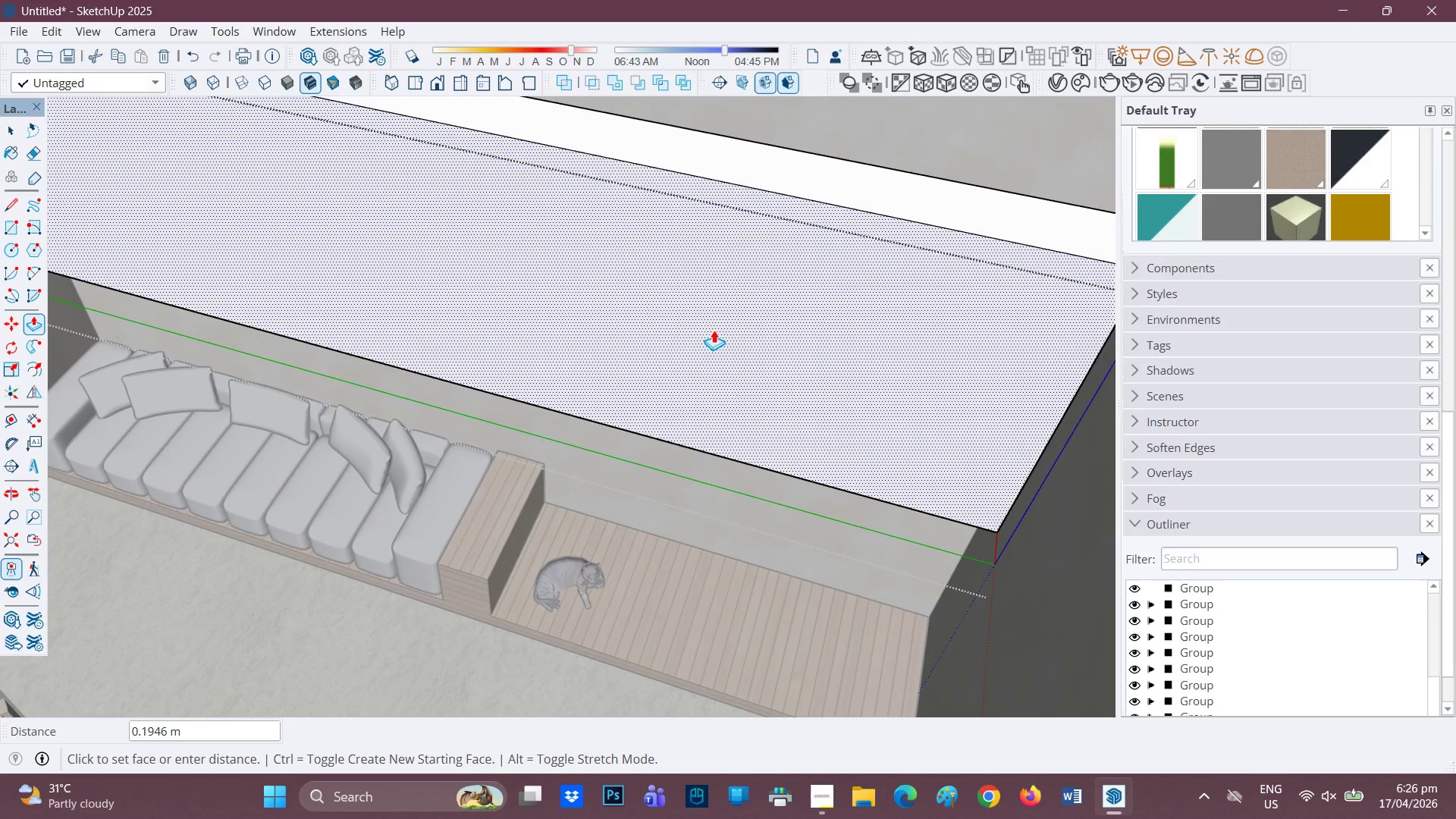 
left_click([714, 330])
 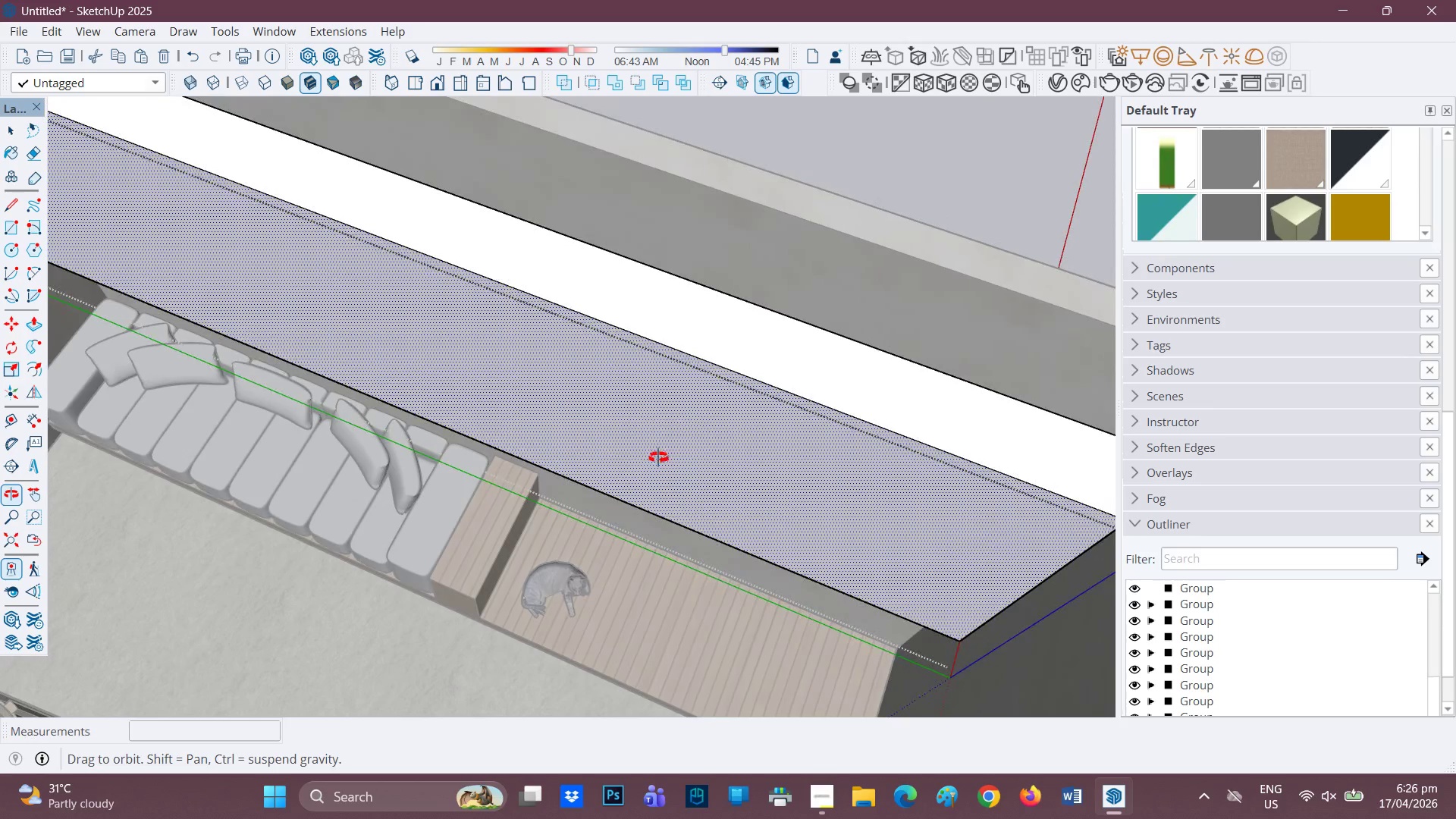 
scroll: coordinate [654, 437], scroll_direction: down, amount: 2.0
 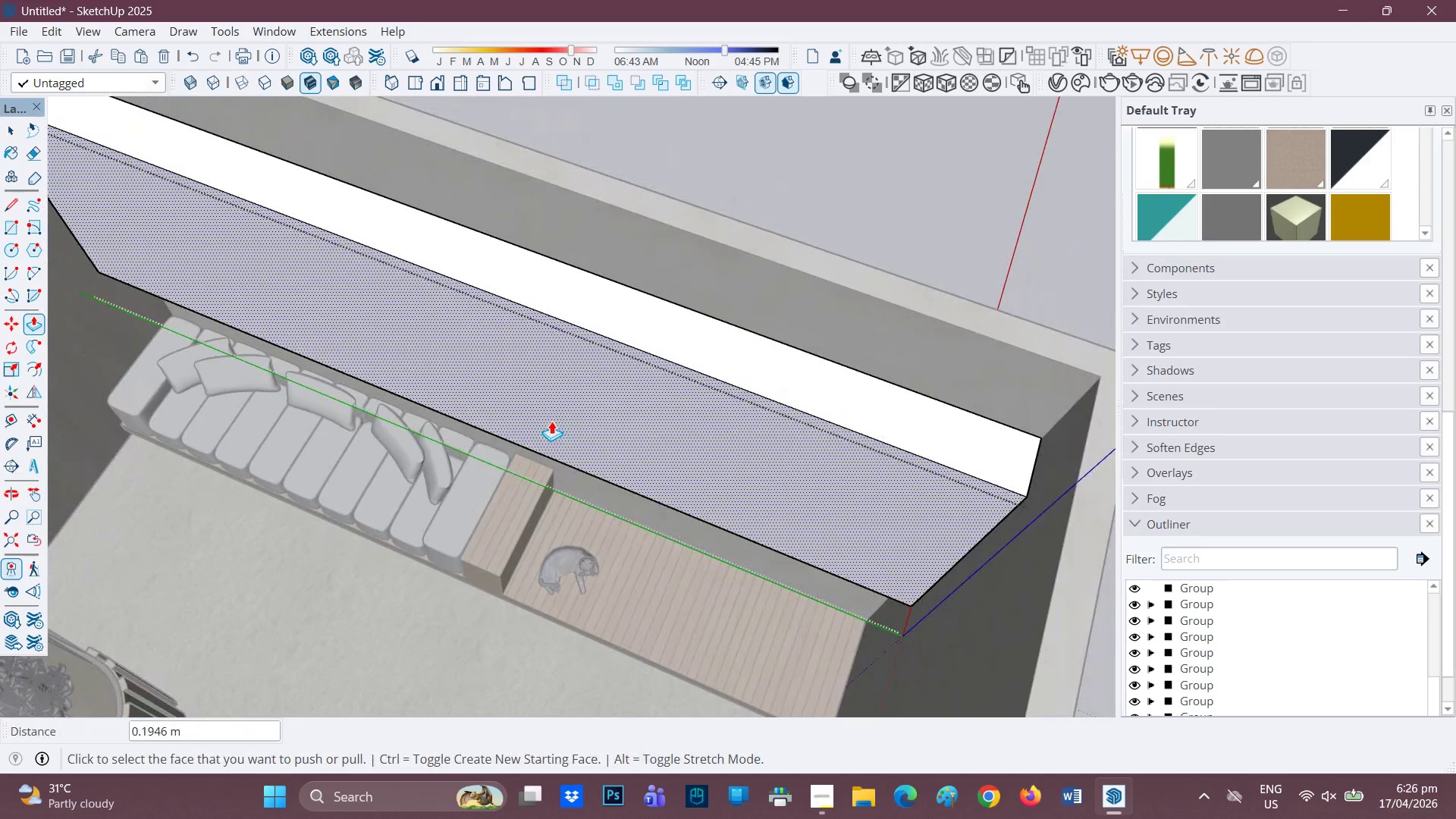 
key(H)
 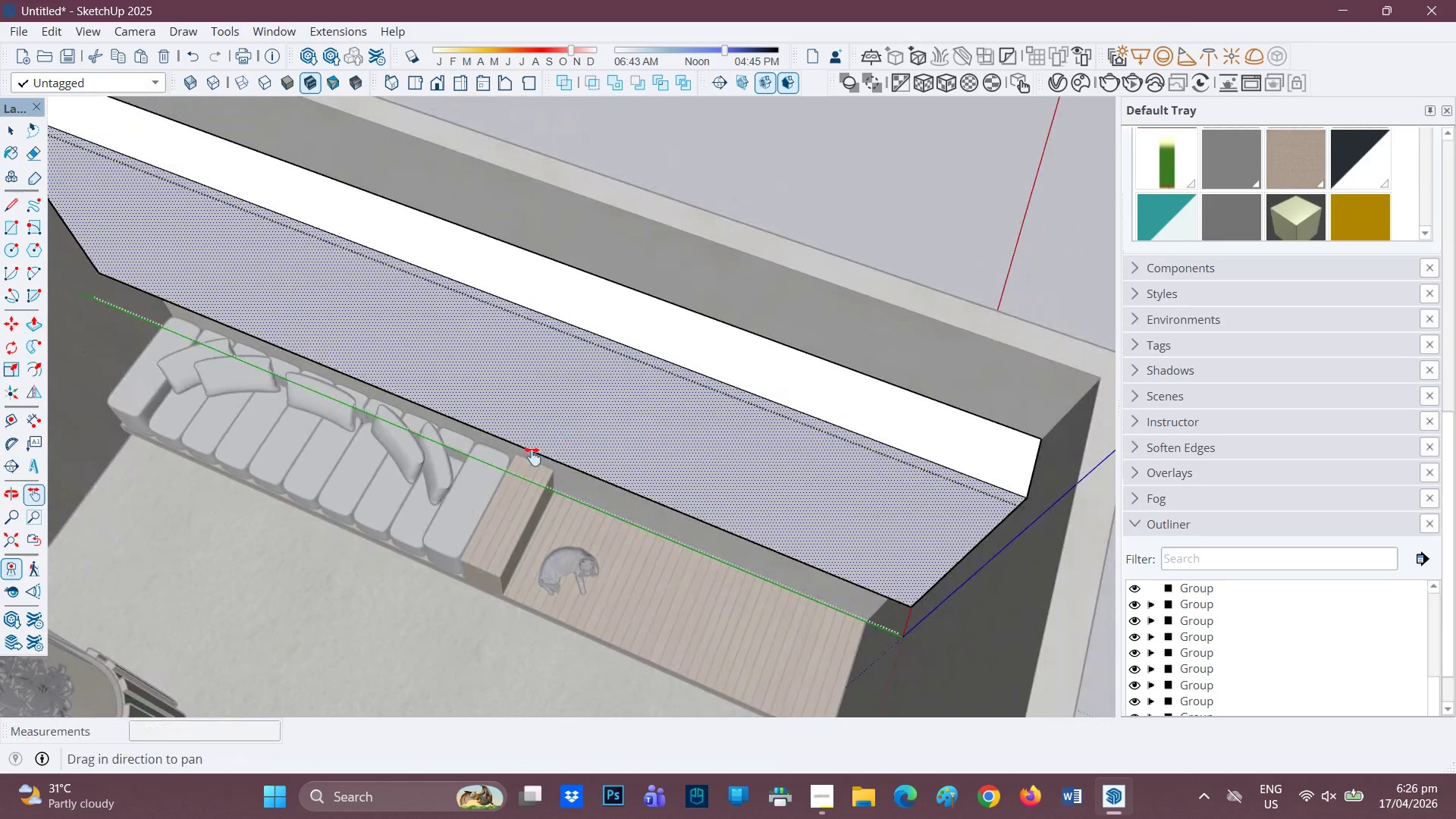 
left_click_drag(start_coordinate=[548, 424], to_coordinate=[421, 610])
 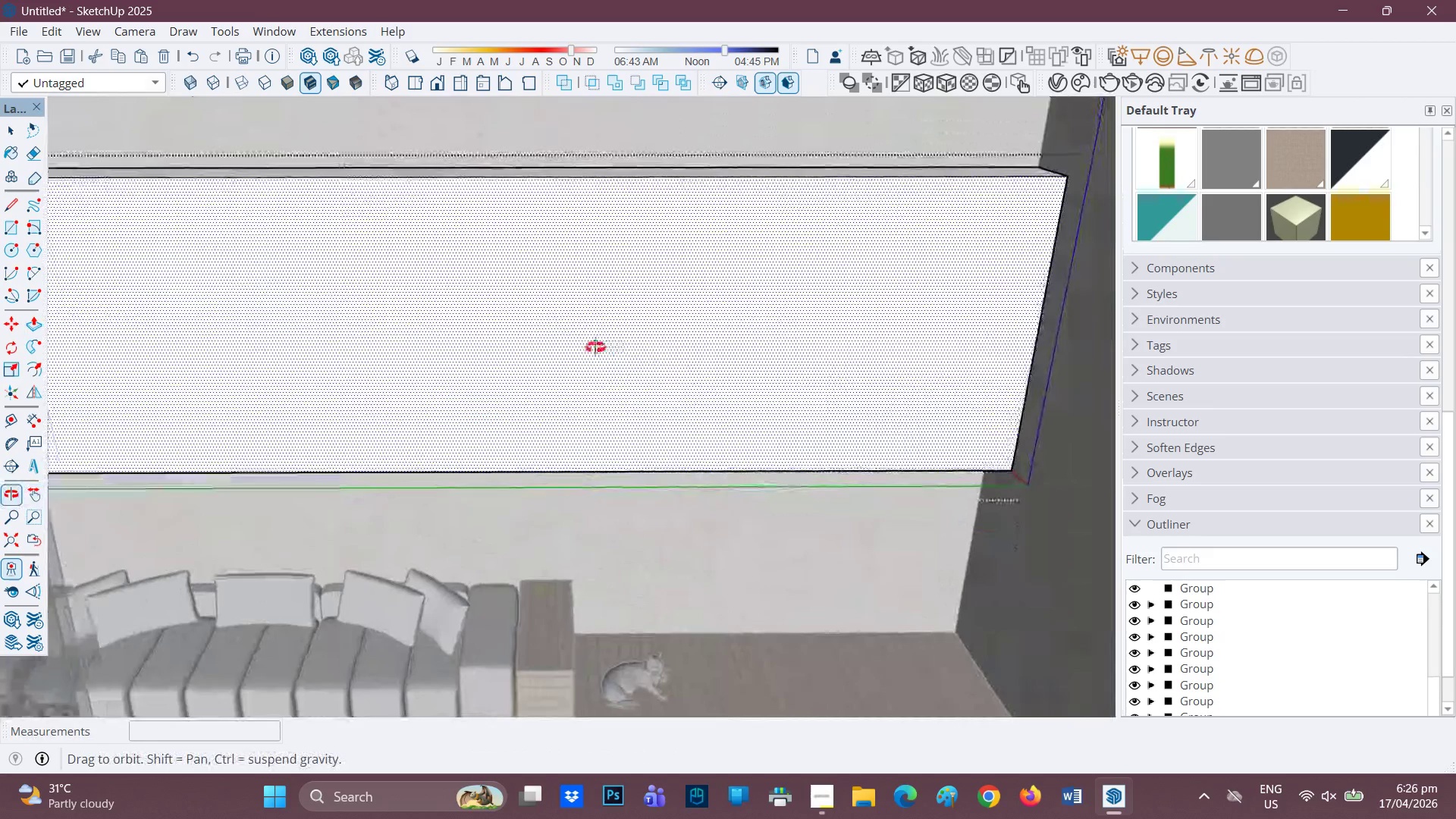 
scroll: coordinate [559, 366], scroll_direction: up, amount: 1.0
 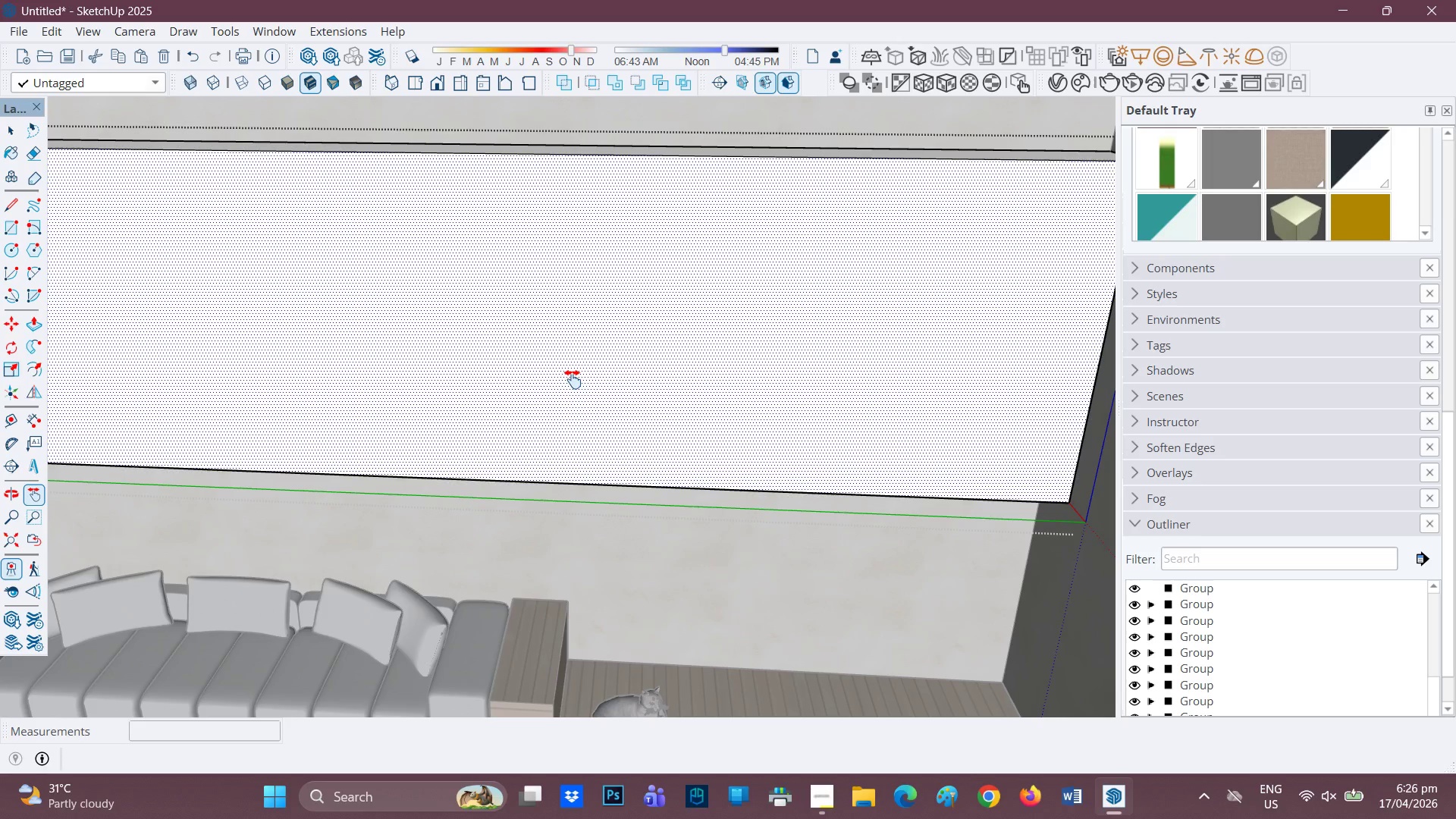 
scroll: coordinate [573, 379], scroll_direction: down, amount: 1.0
 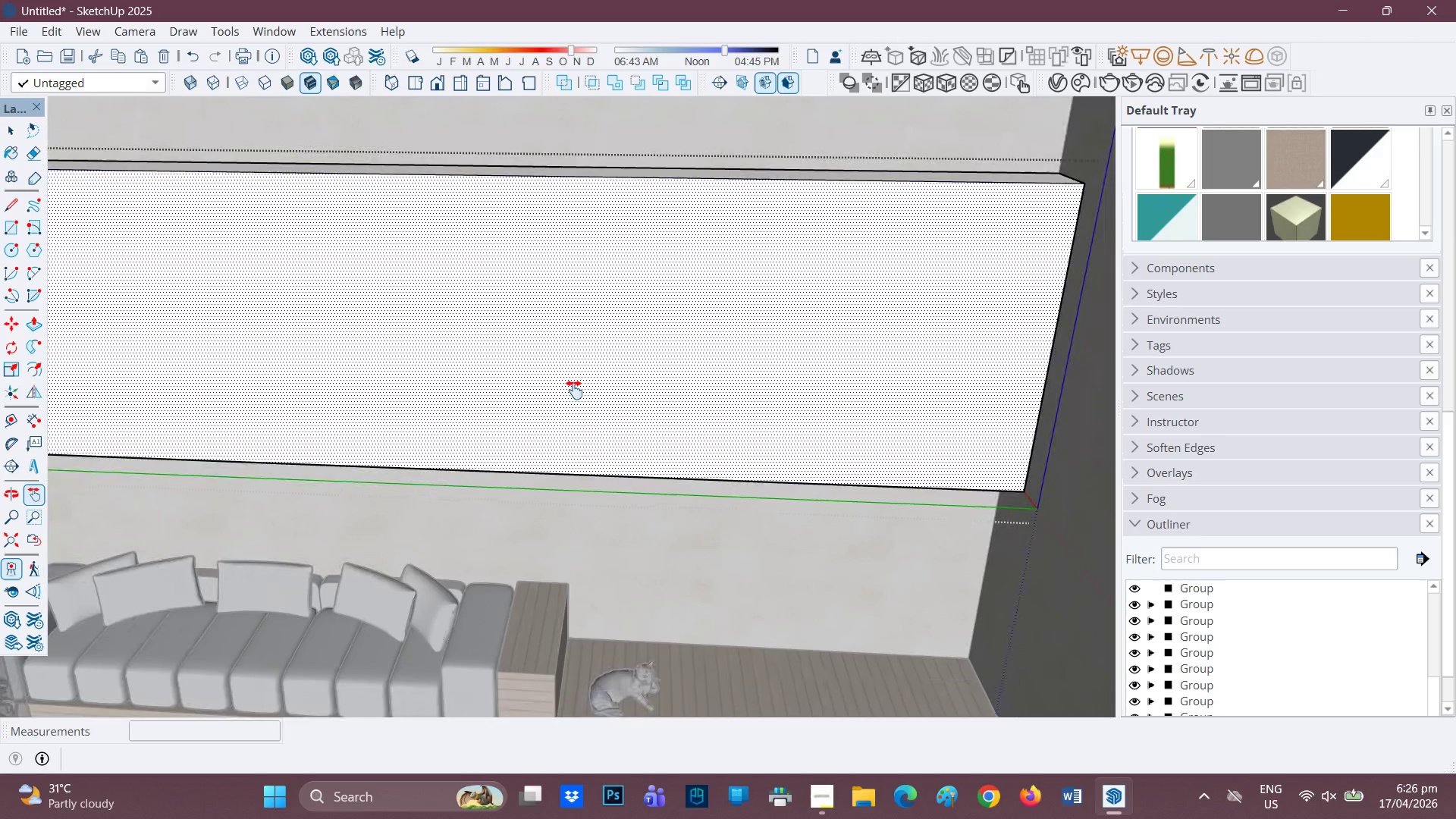 
left_click_drag(start_coordinate=[573, 393], to_coordinate=[500, 483])
 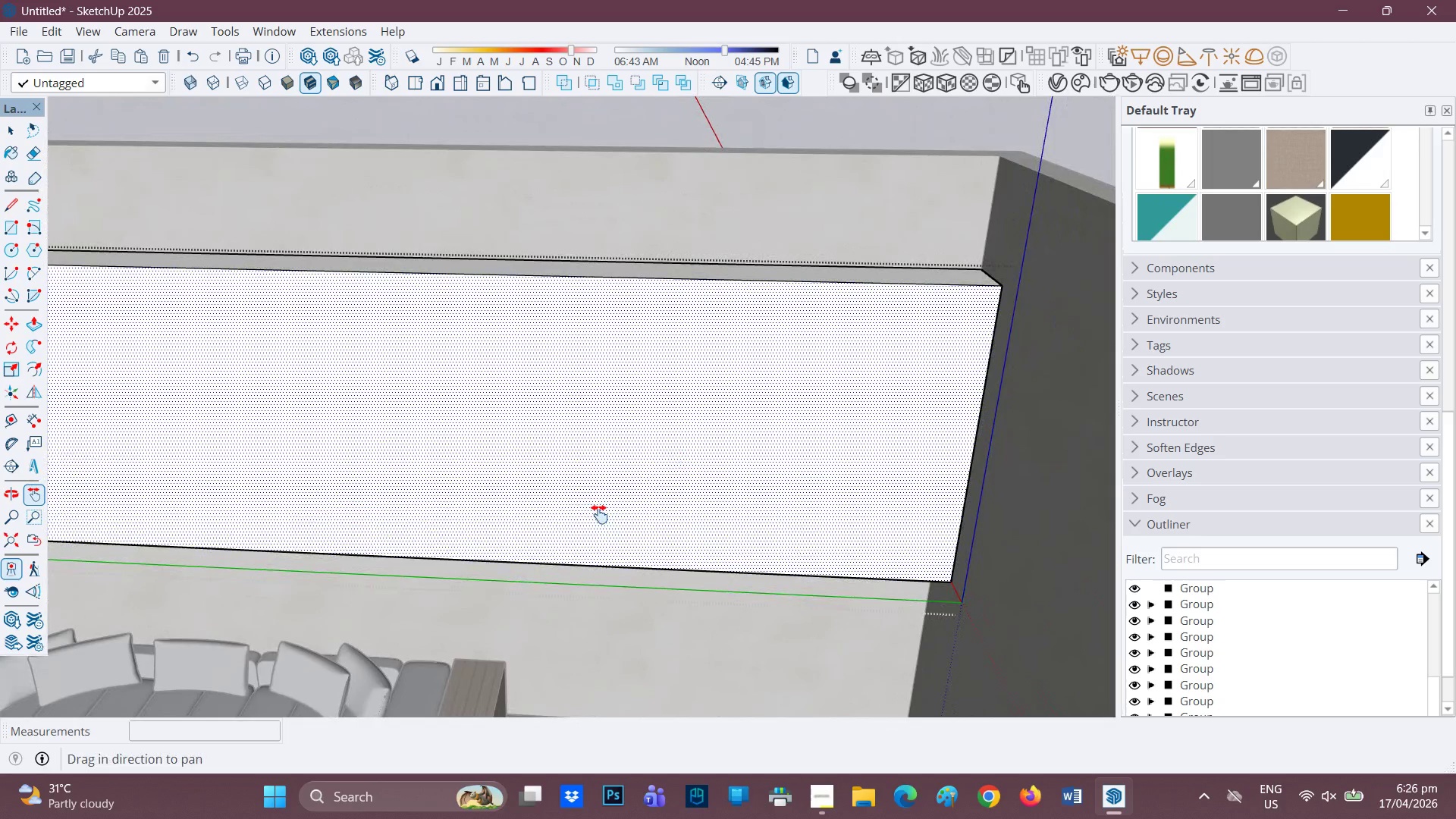 
scroll: coordinate [529, 567], scroll_direction: up, amount: 1.0
 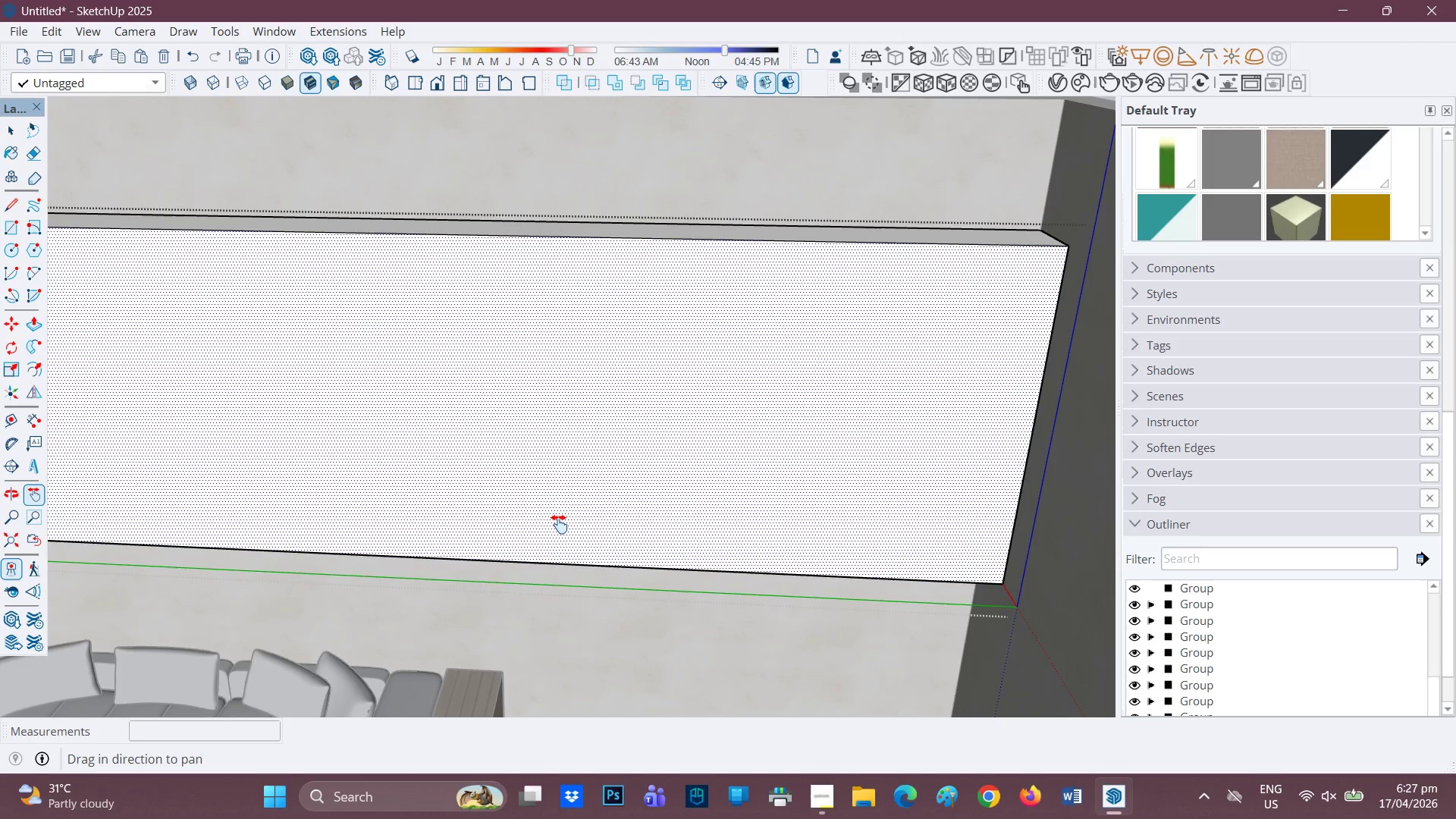 
wait(41.19)
 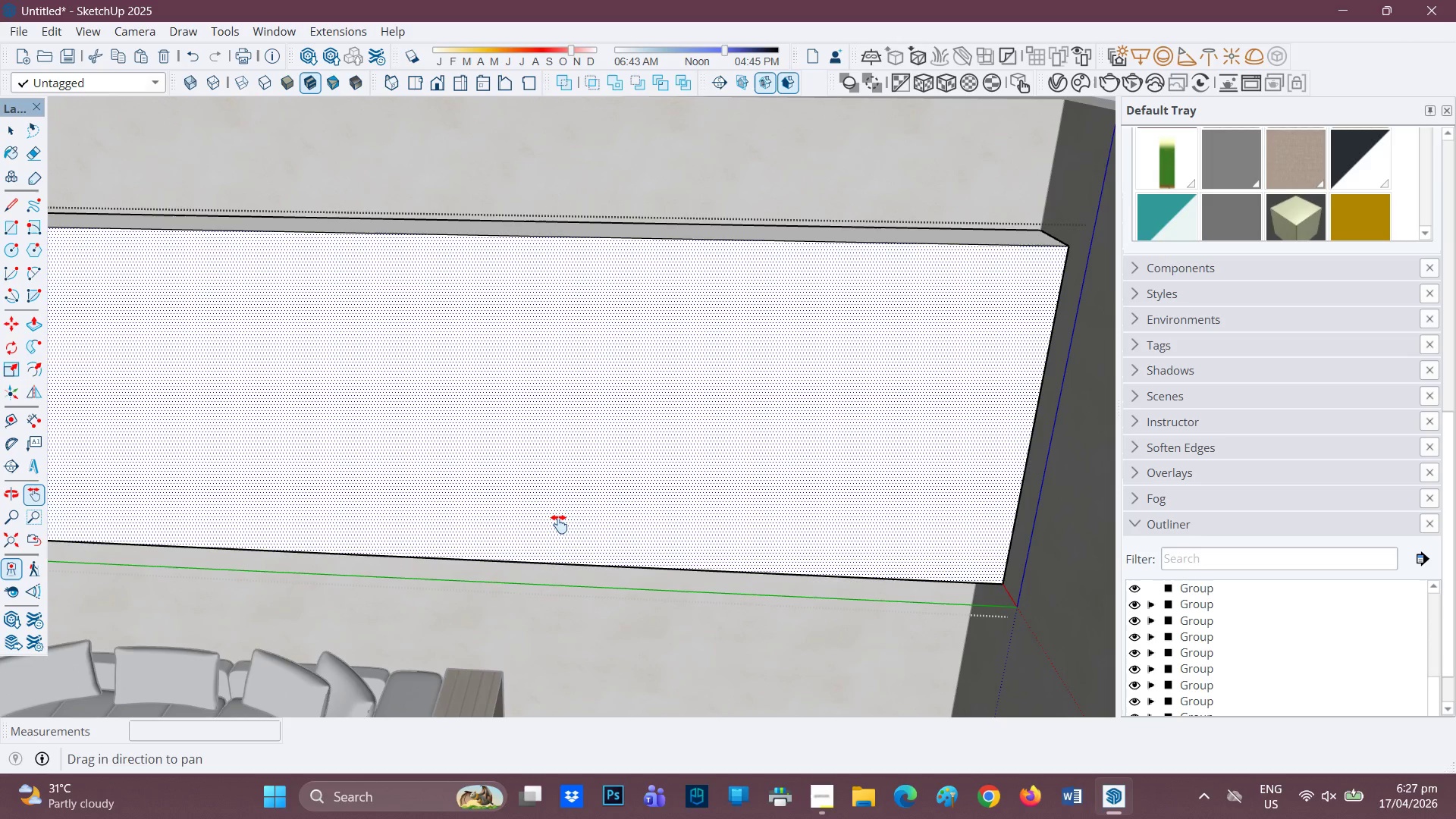 
key(L)
 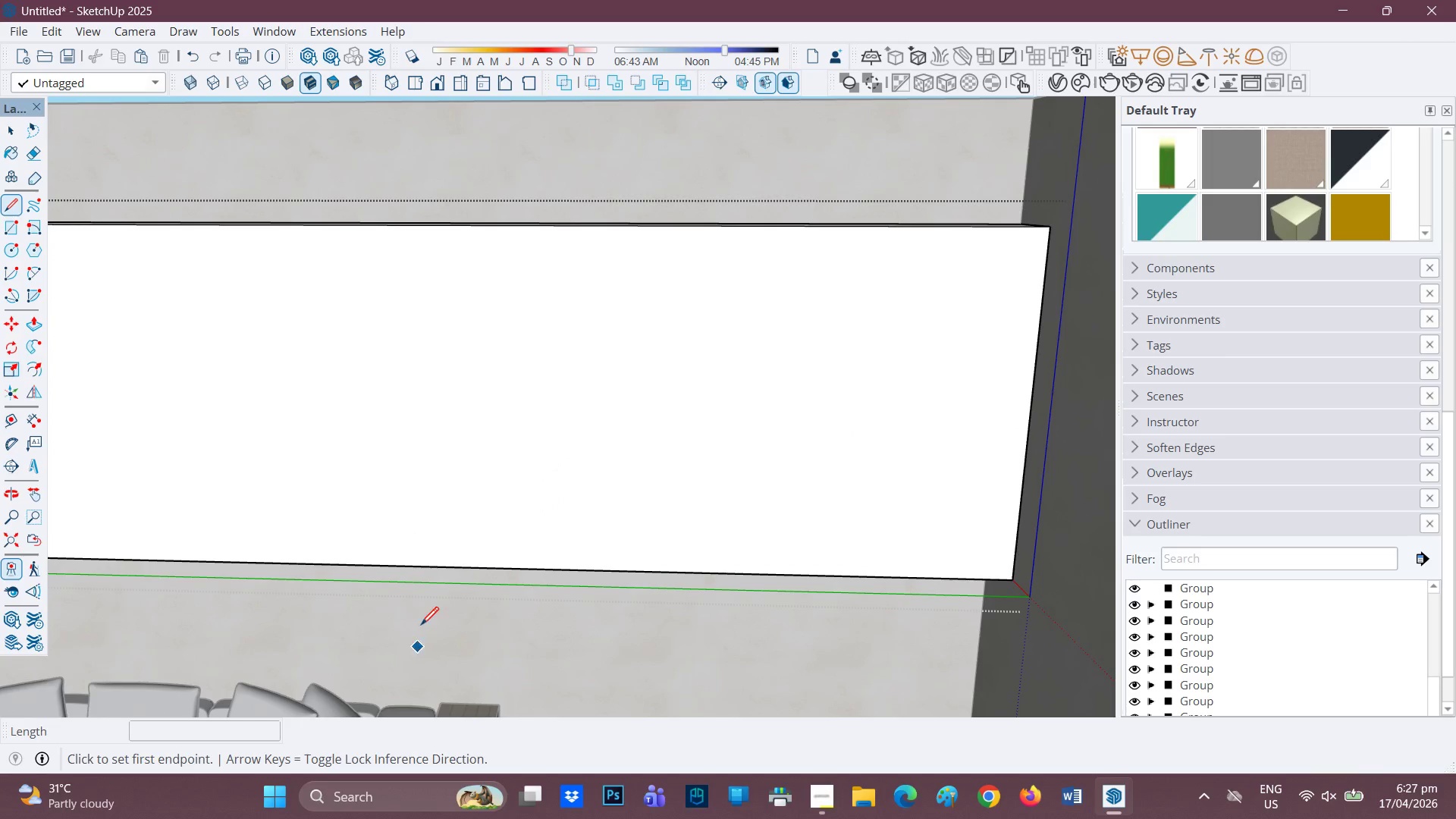 
scroll: coordinate [422, 626], scroll_direction: down, amount: 2.0
 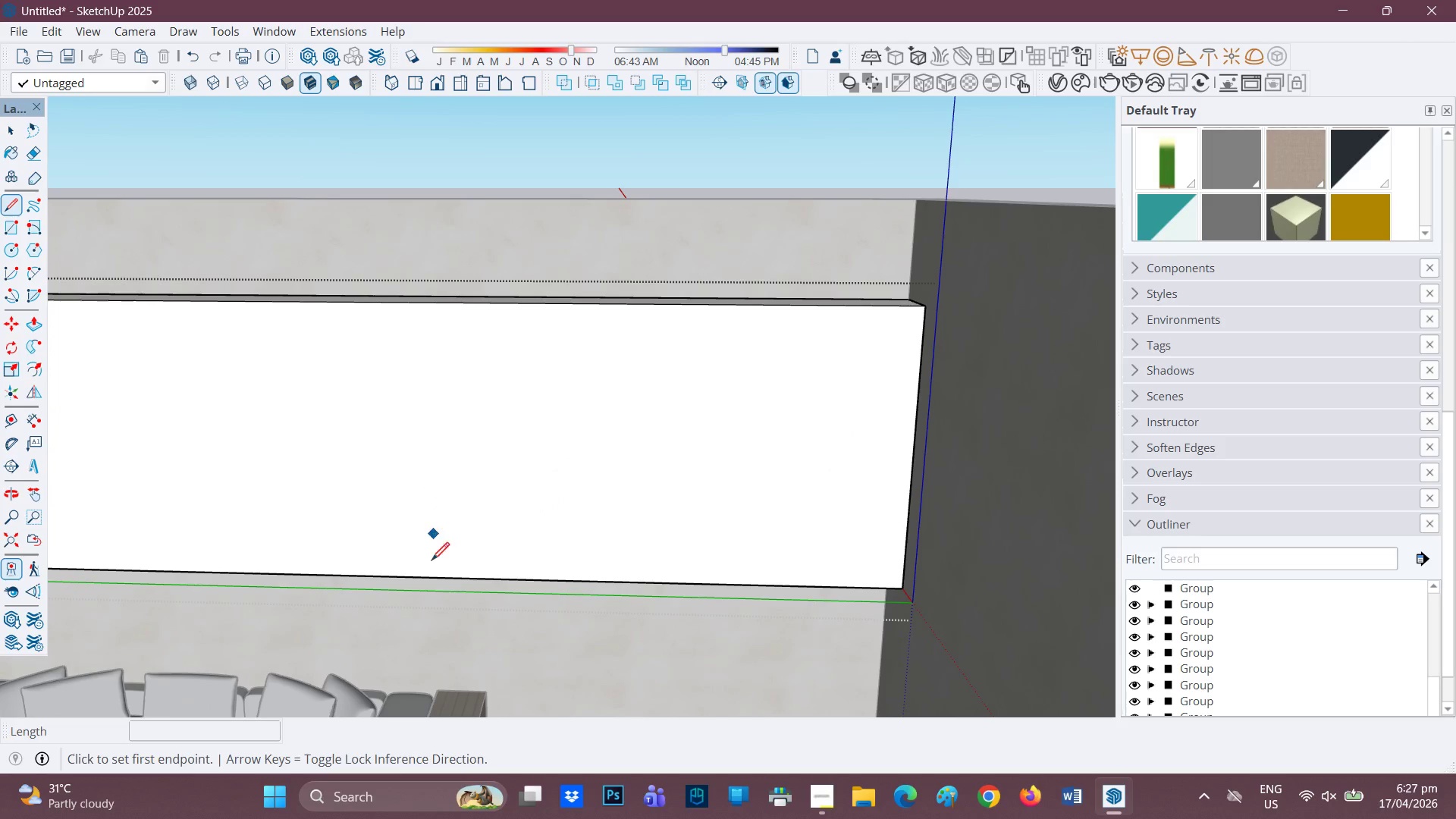 
left_click_drag(start_coordinate=[432, 576], to_coordinate=[436, 560])
 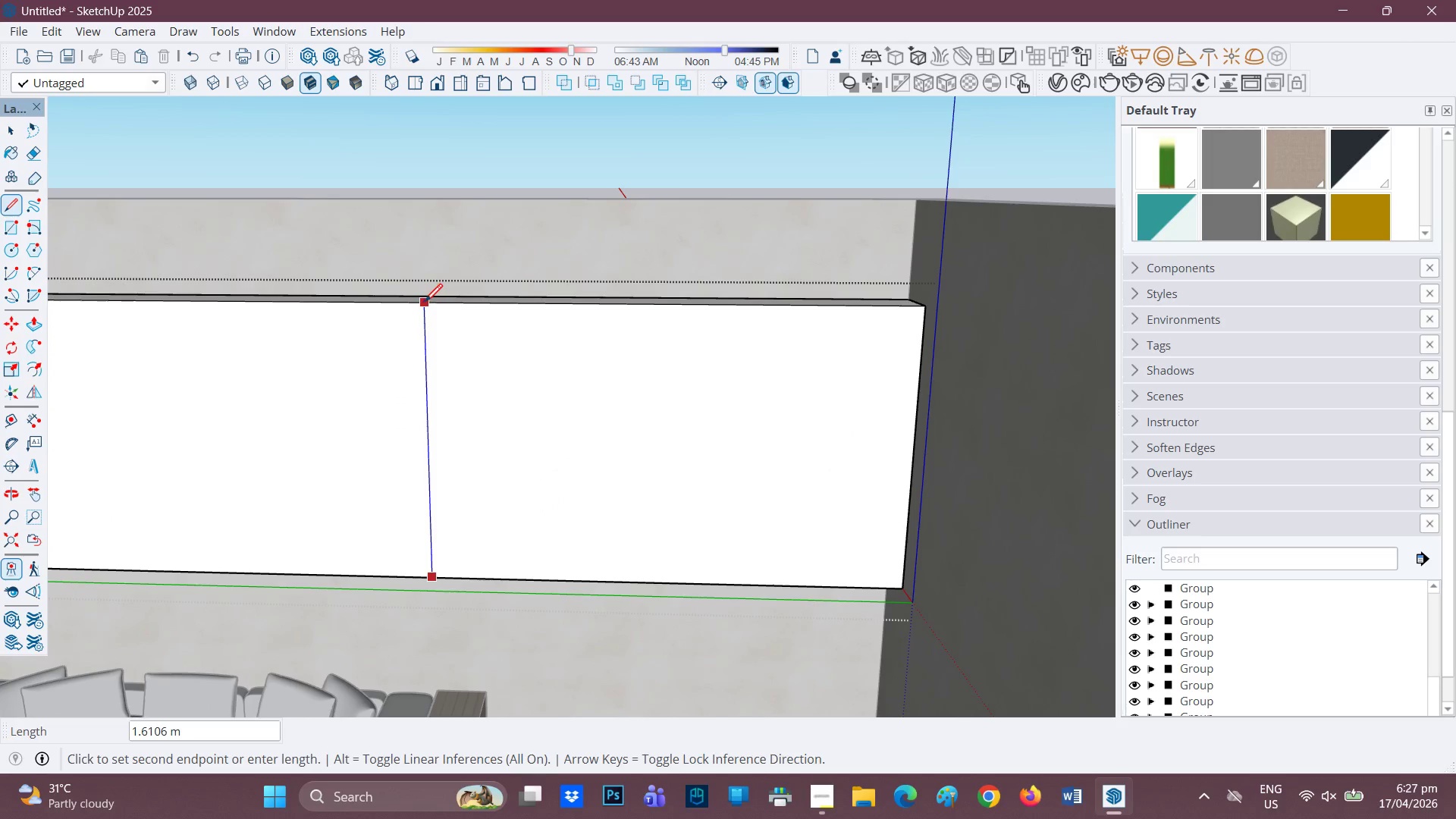 
left_click([425, 303])
 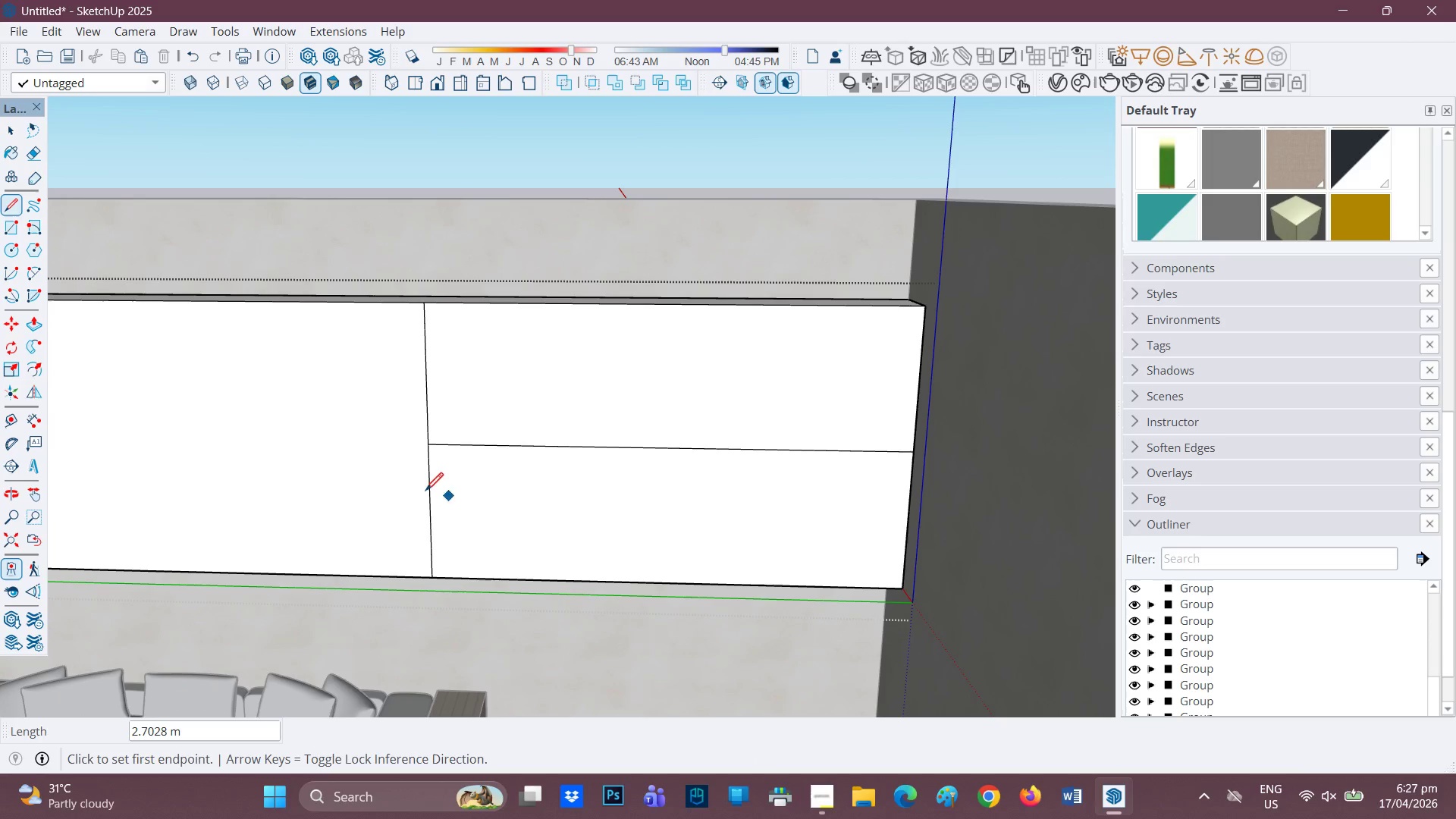 
left_click([433, 514])
 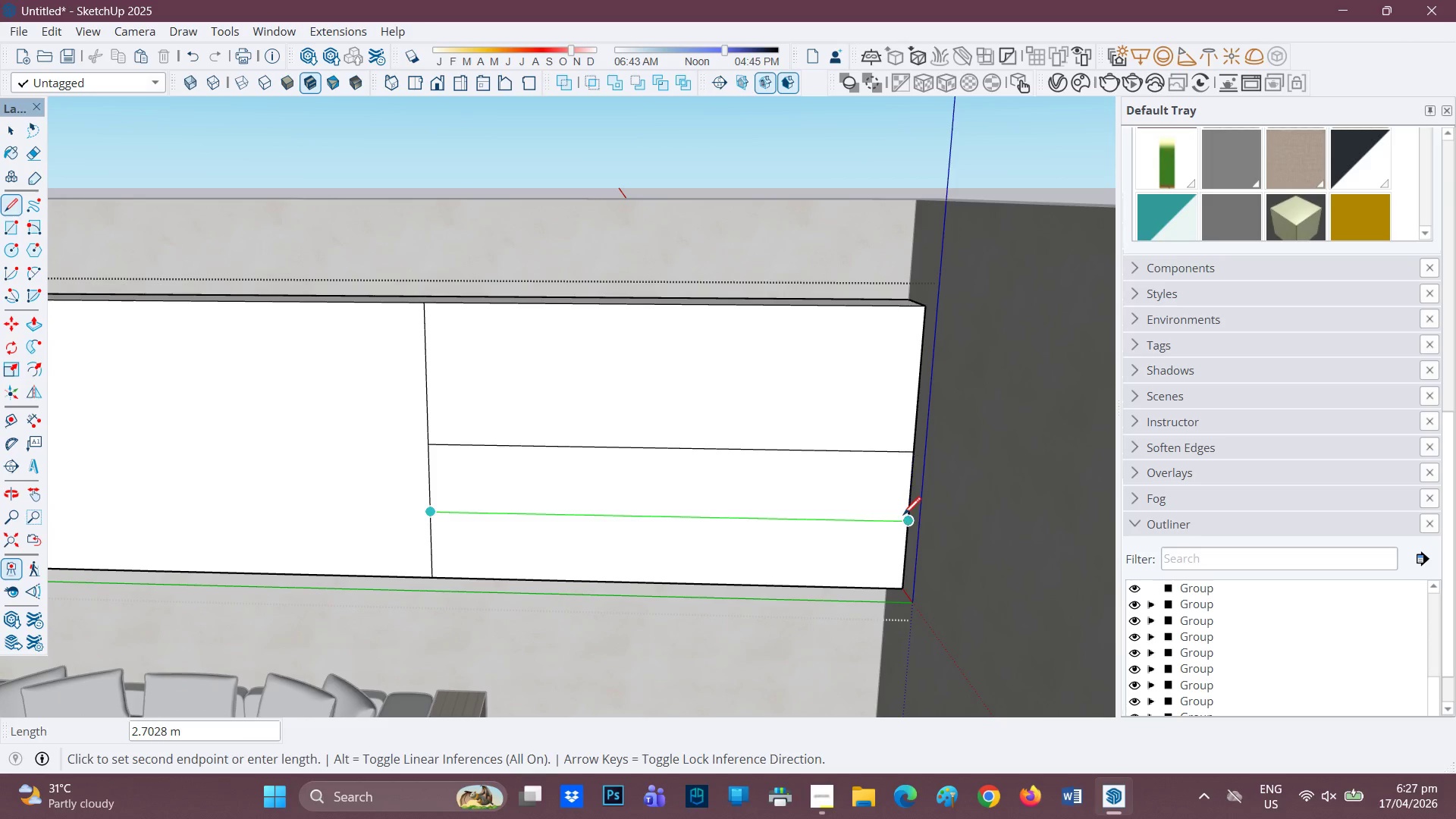 
left_click([903, 516])
 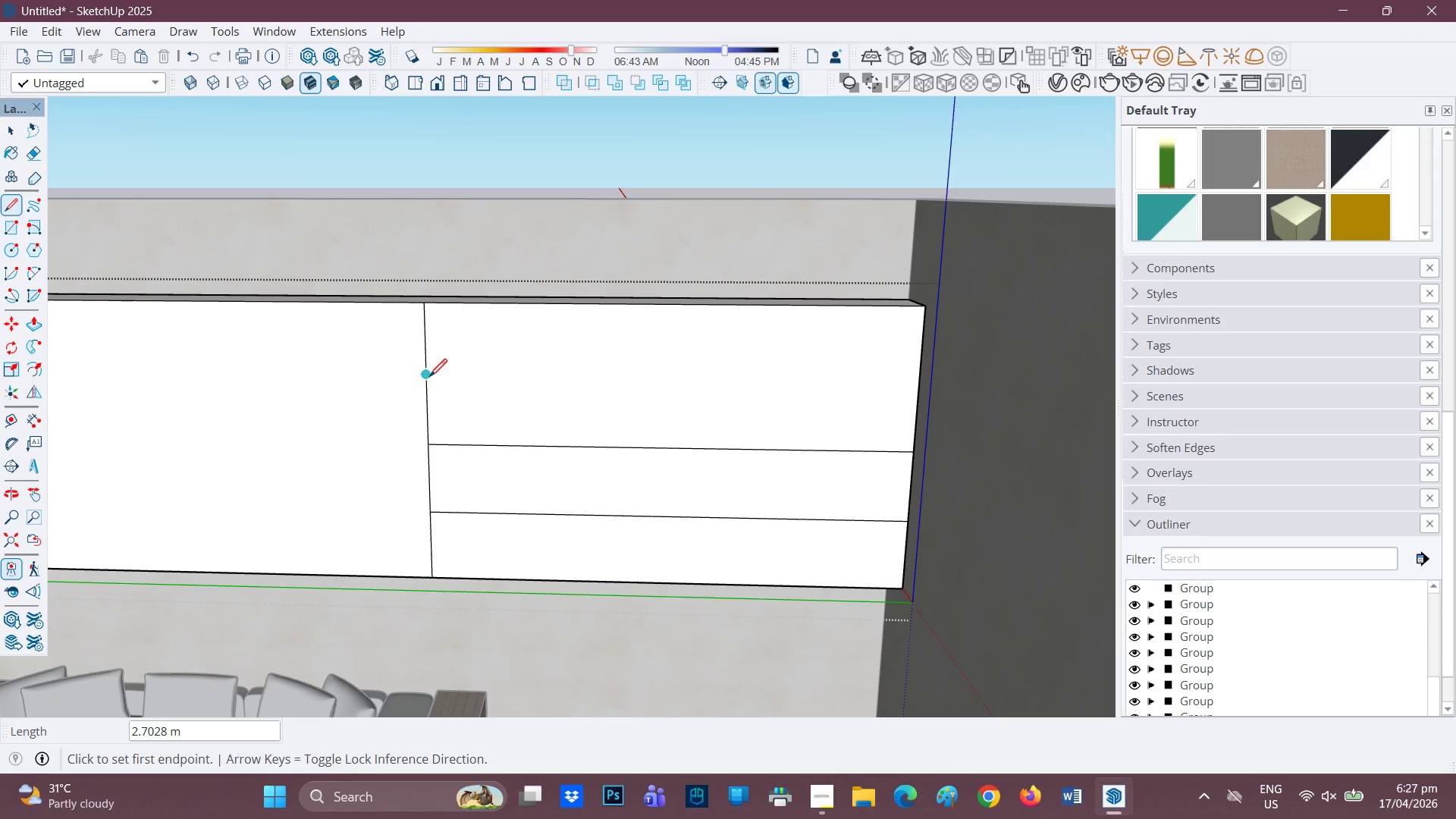 
left_click([430, 378])
 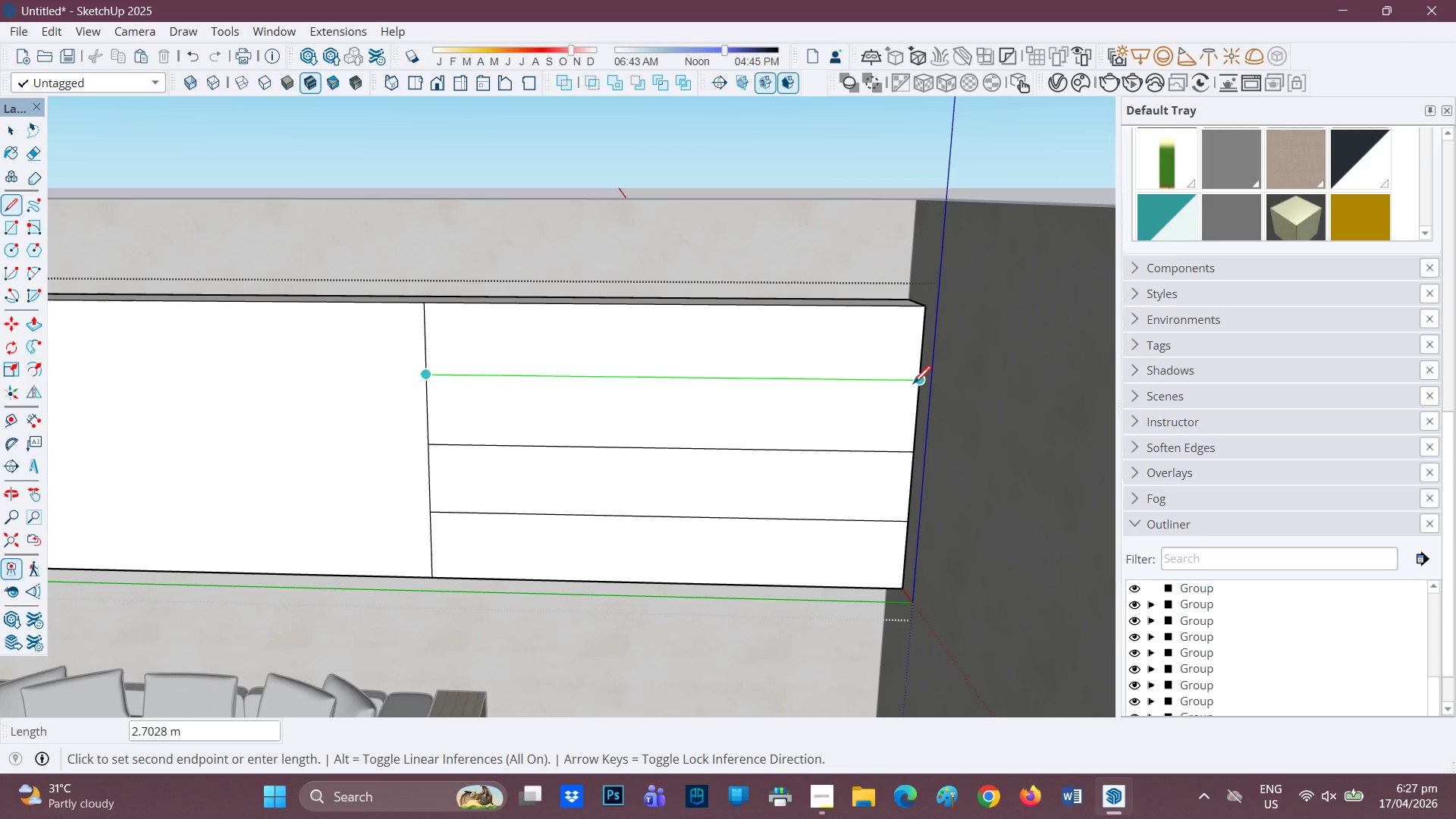 
left_click([913, 384])
 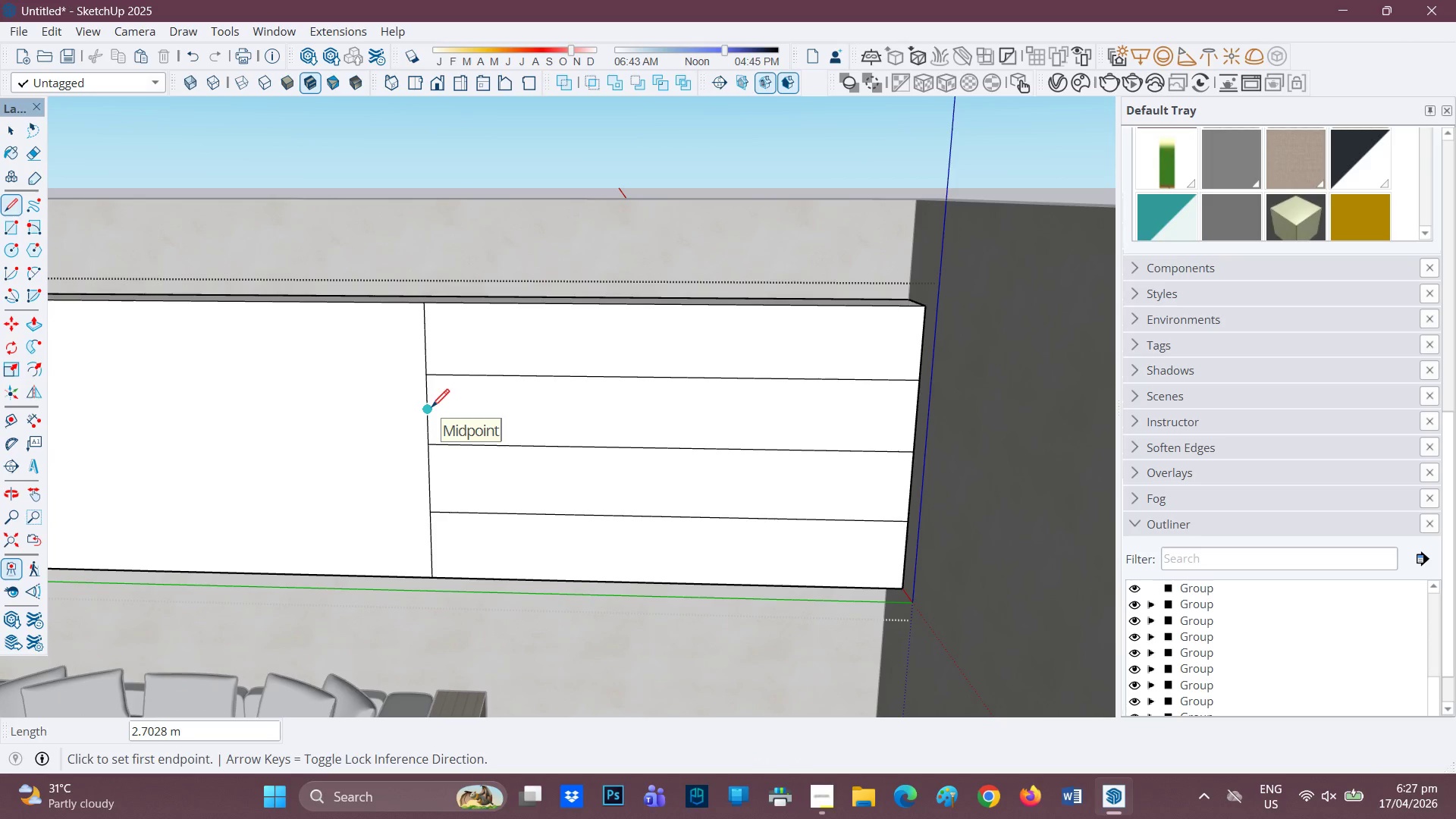 
left_click([431, 409])
 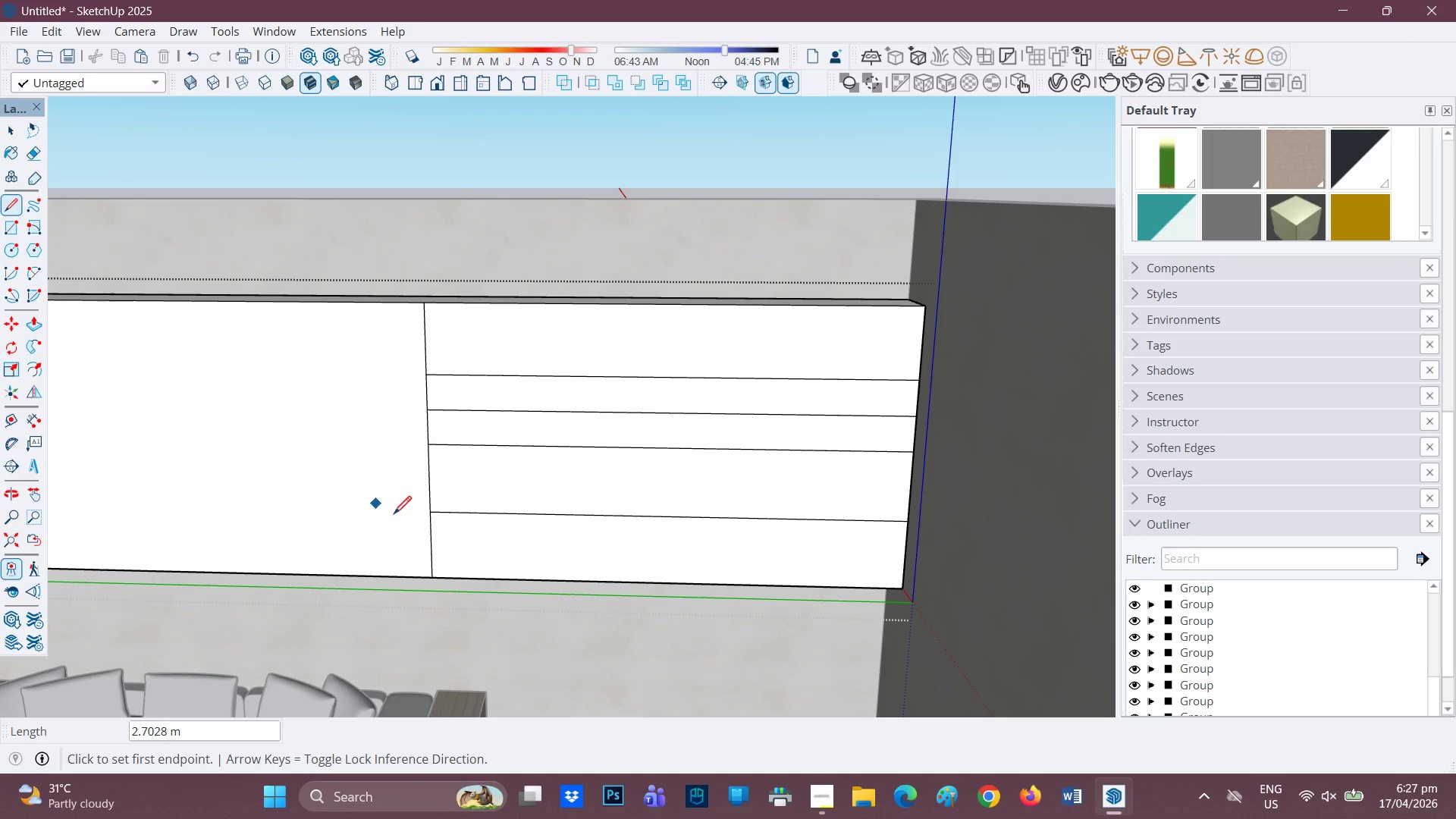 
left_click([431, 472])
 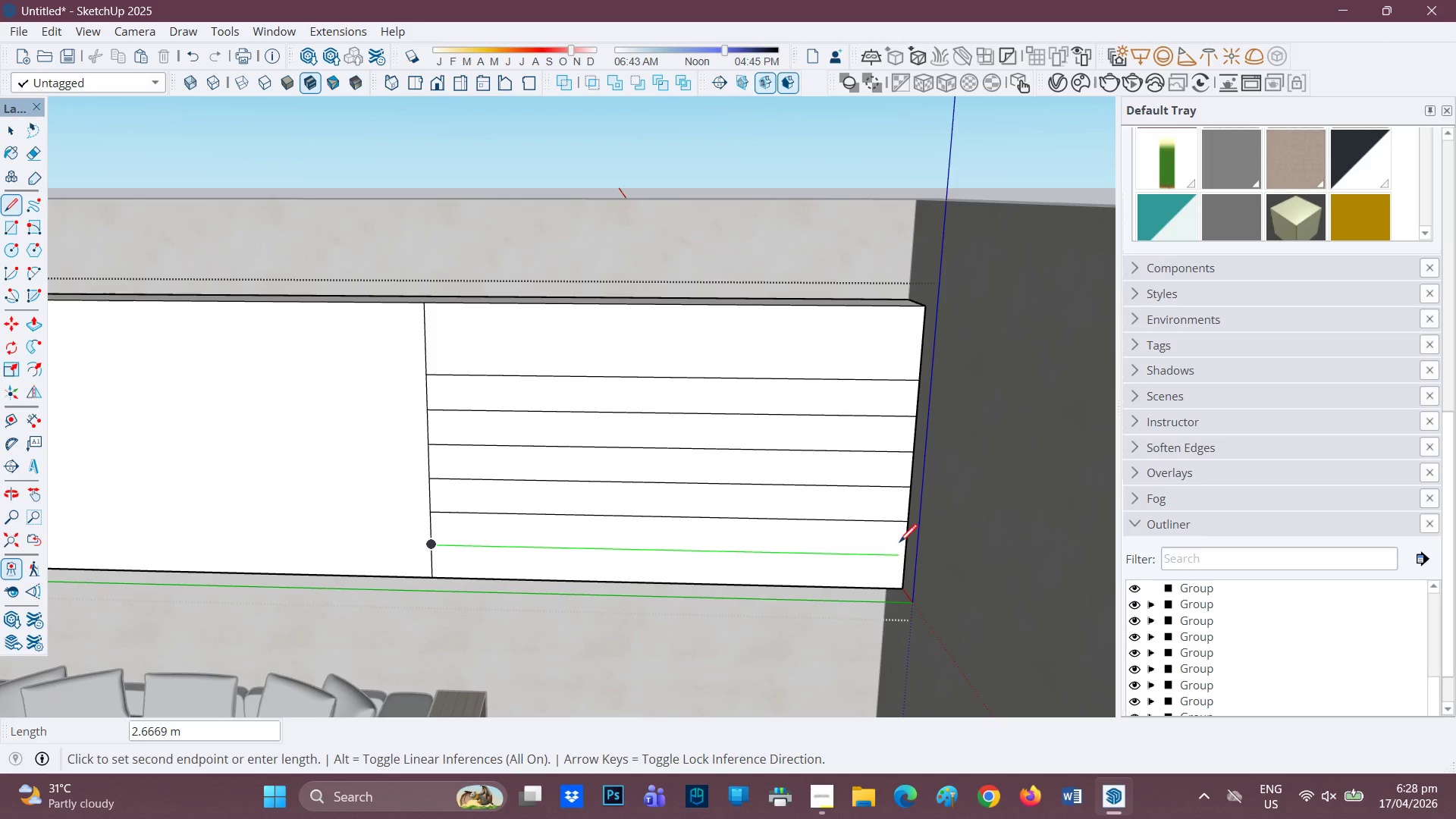 
wait(9.34)
 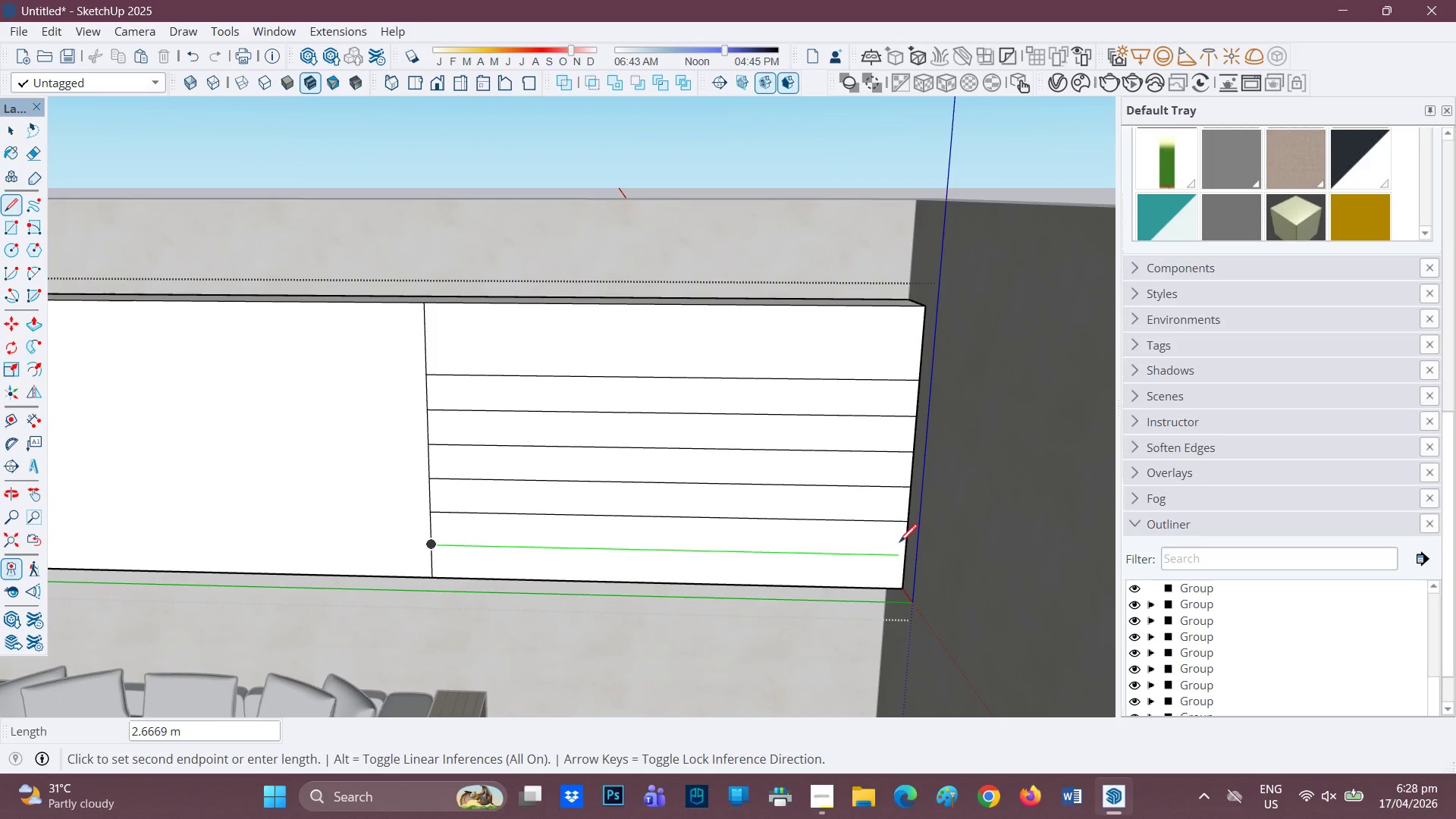 
left_click_drag(start_coordinate=[434, 565], to_coordinate=[444, 564])
 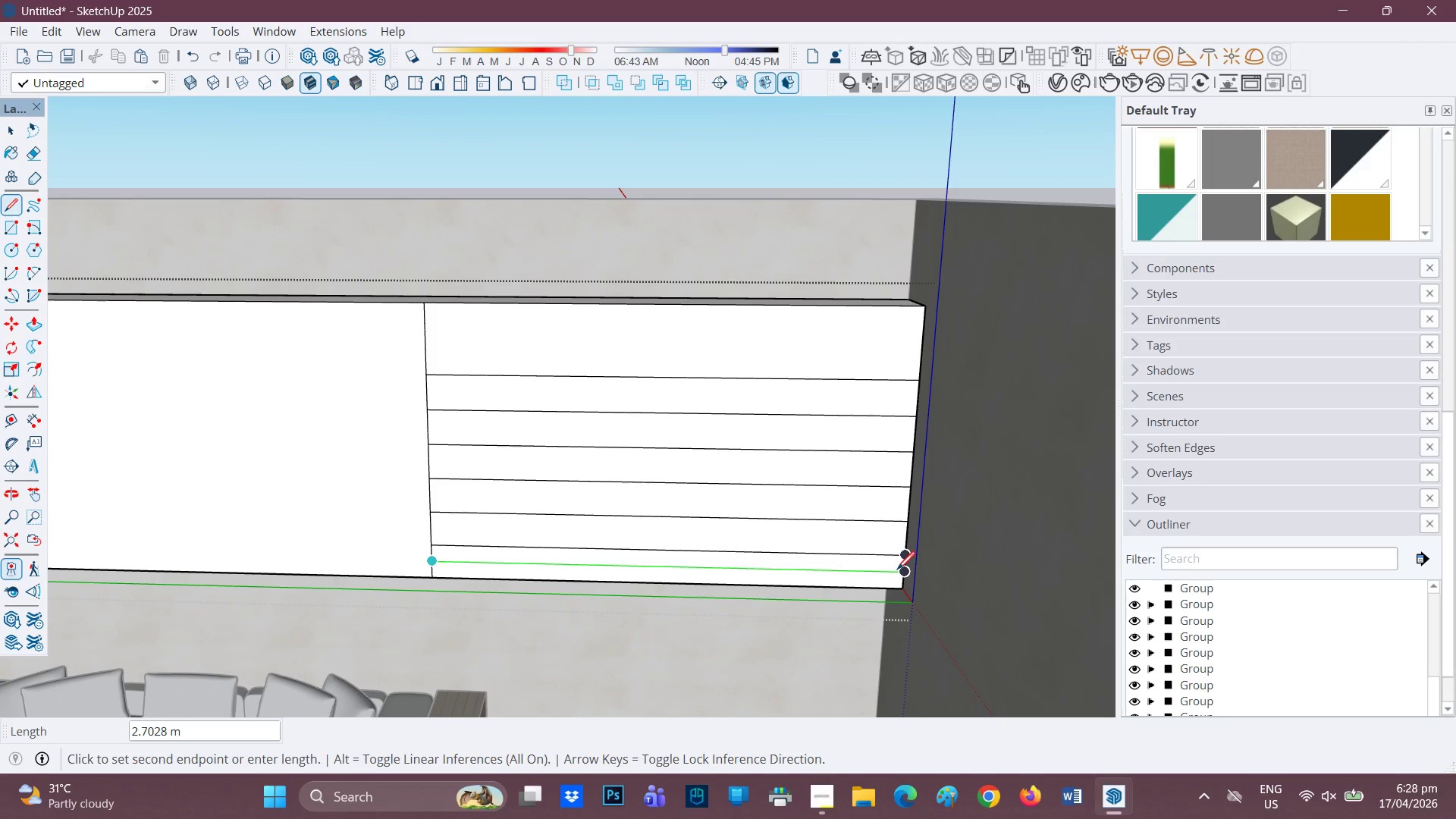 
left_click([897, 572])
 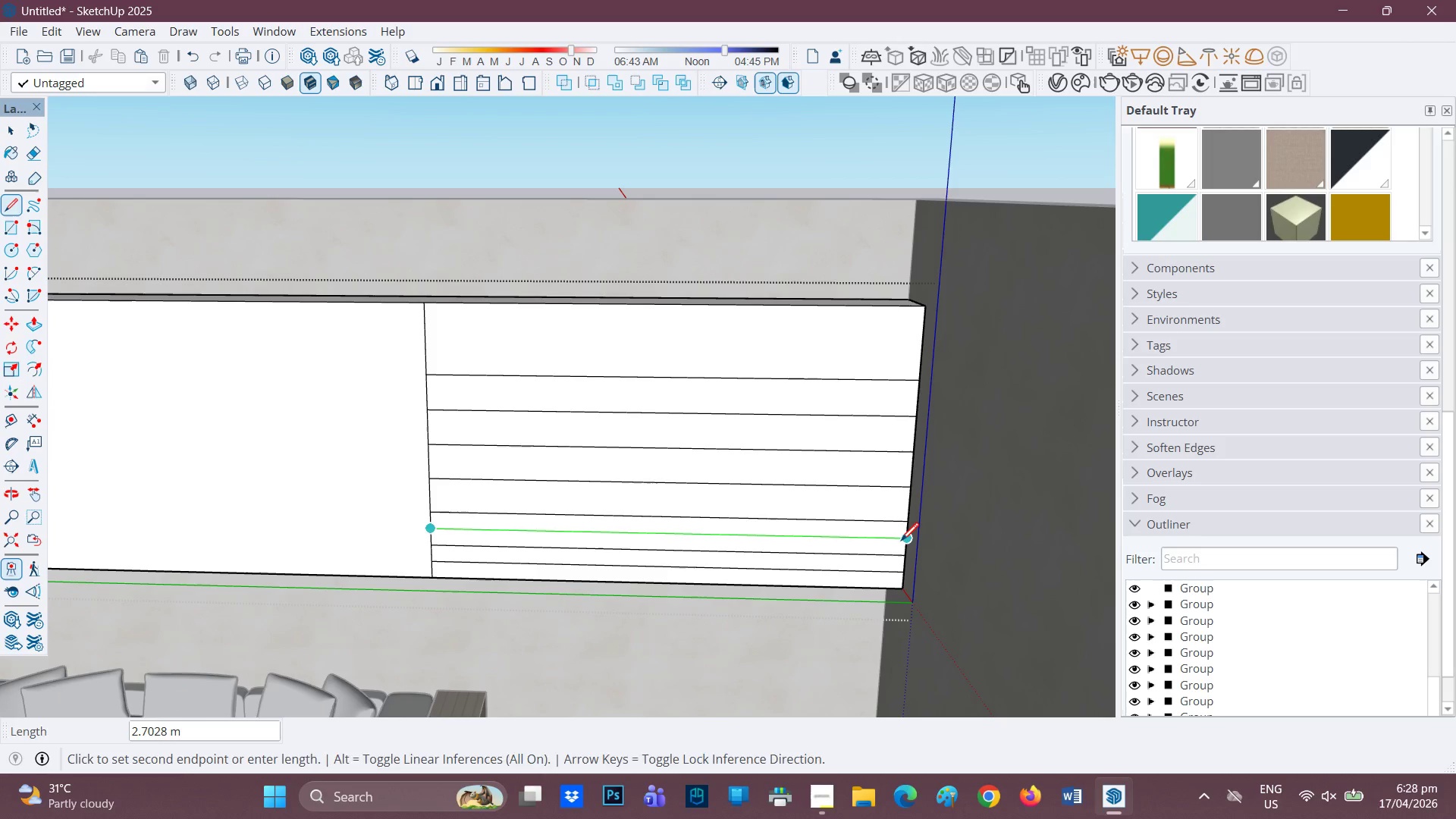 
left_click([431, 497])
 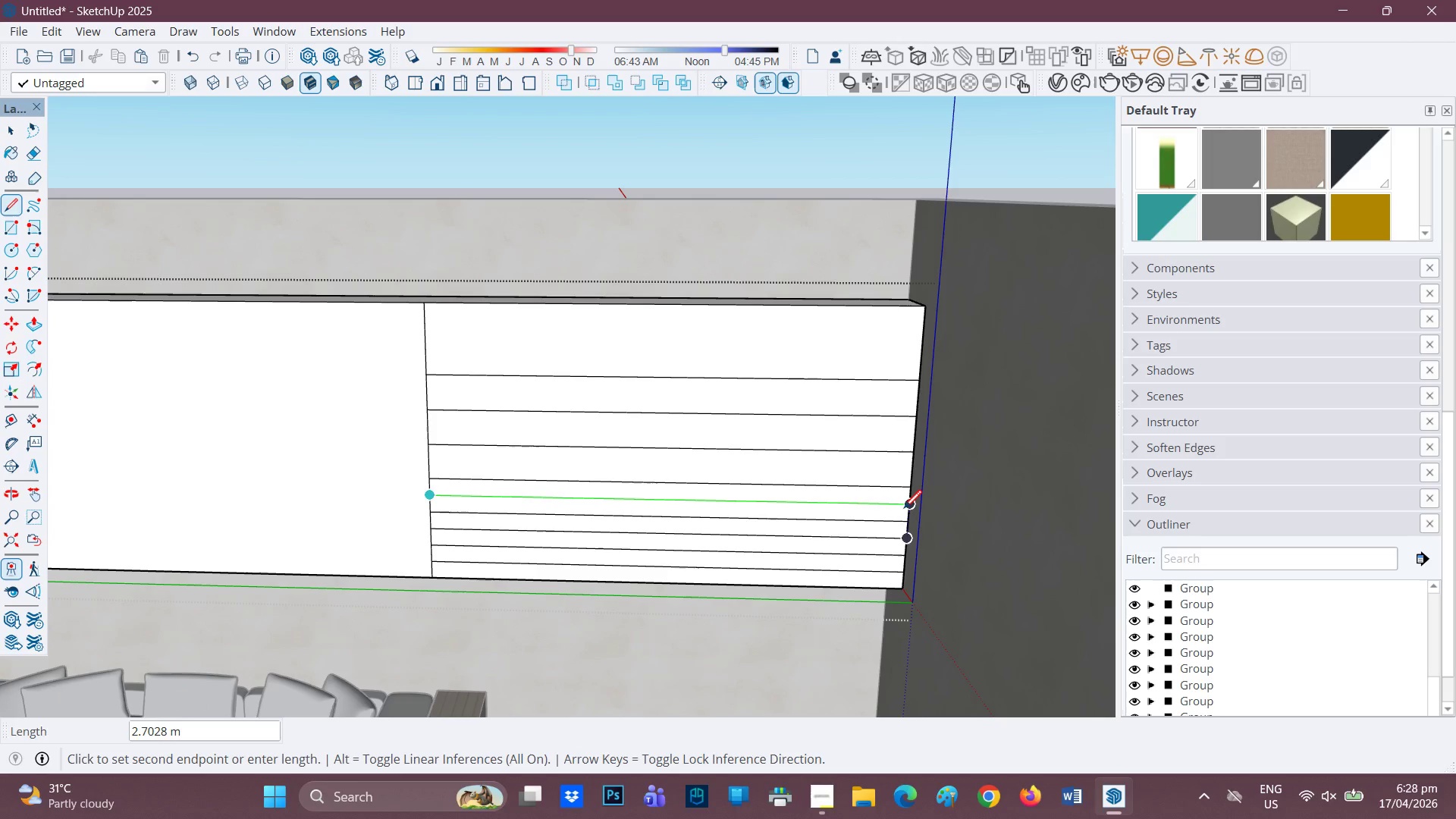 
left_click_drag(start_coordinate=[904, 510], to_coordinate=[900, 510])
 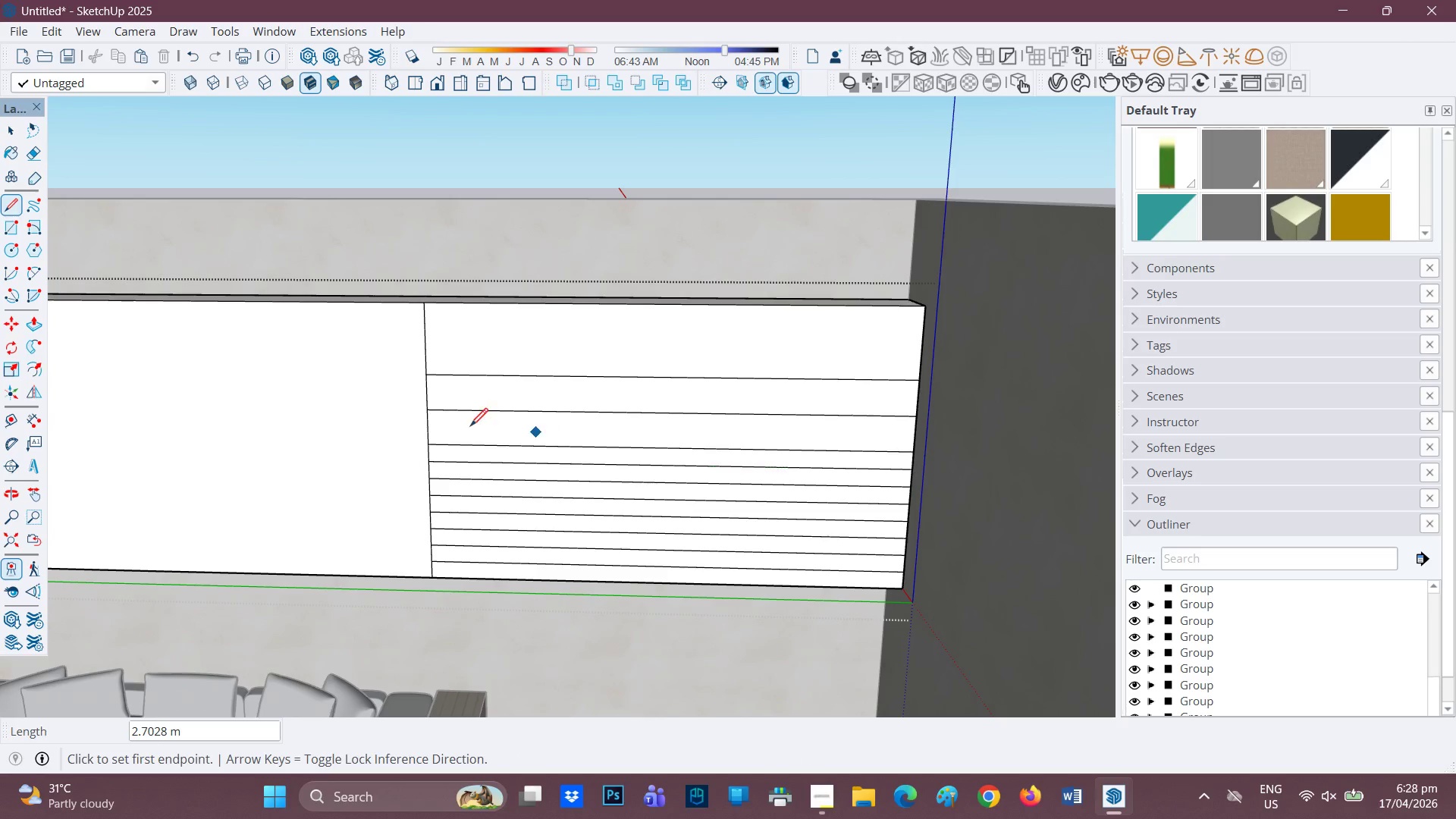 
left_click([425, 427])
 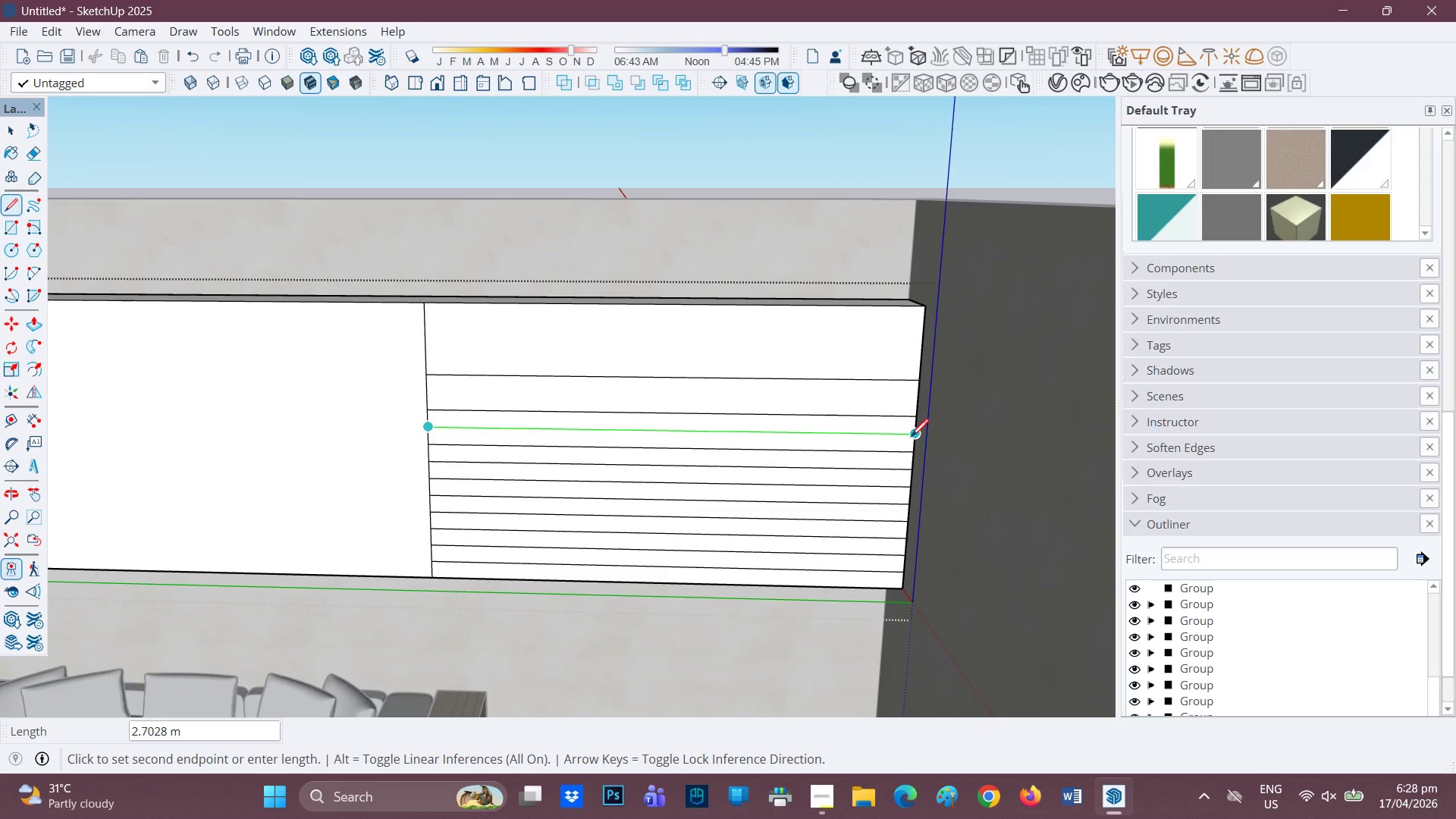 
left_click_drag(start_coordinate=[910, 438], to_coordinate=[905, 440])
 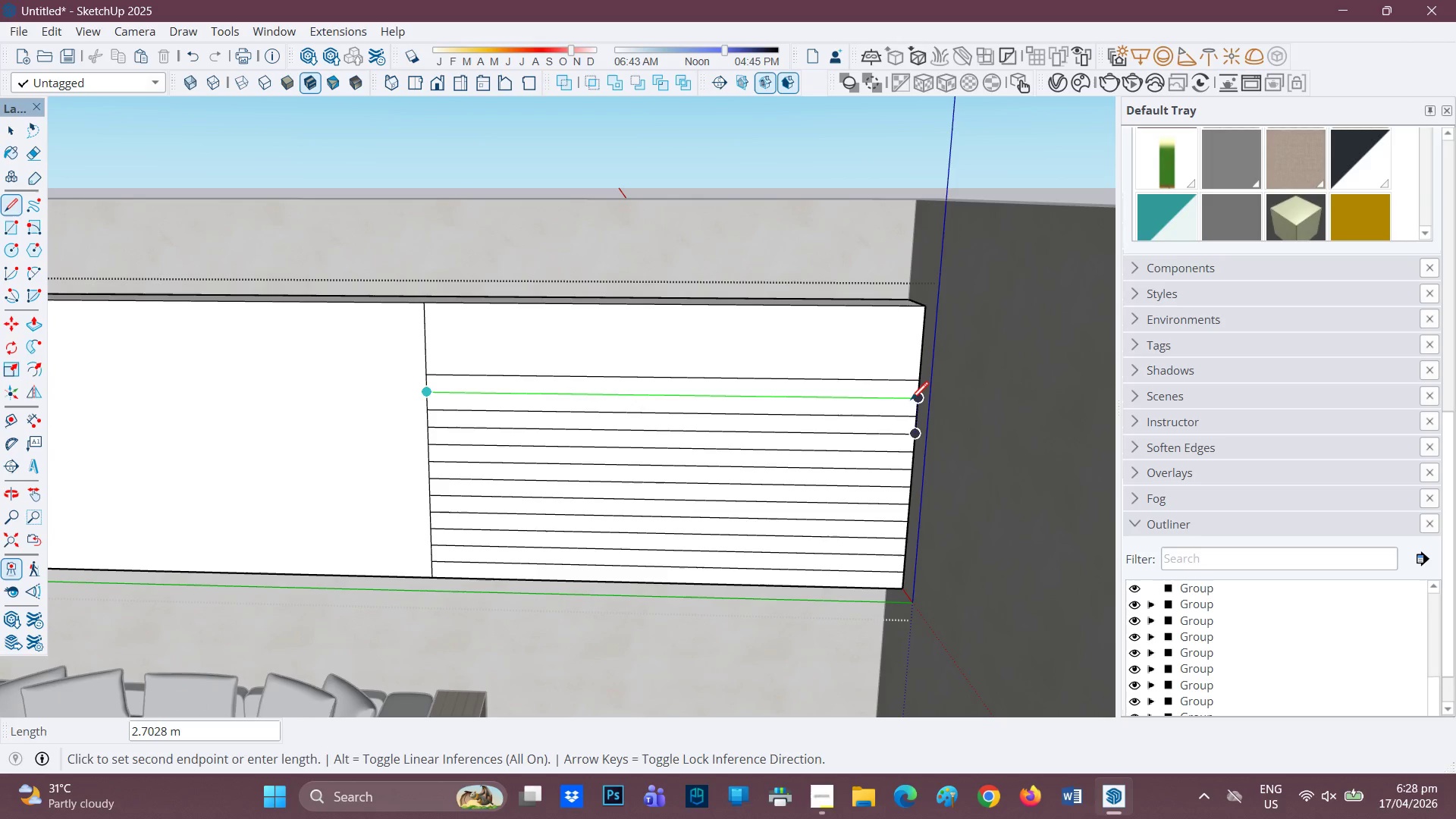 
scroll: coordinate [433, 573], scroll_direction: up, amount: 1.0
 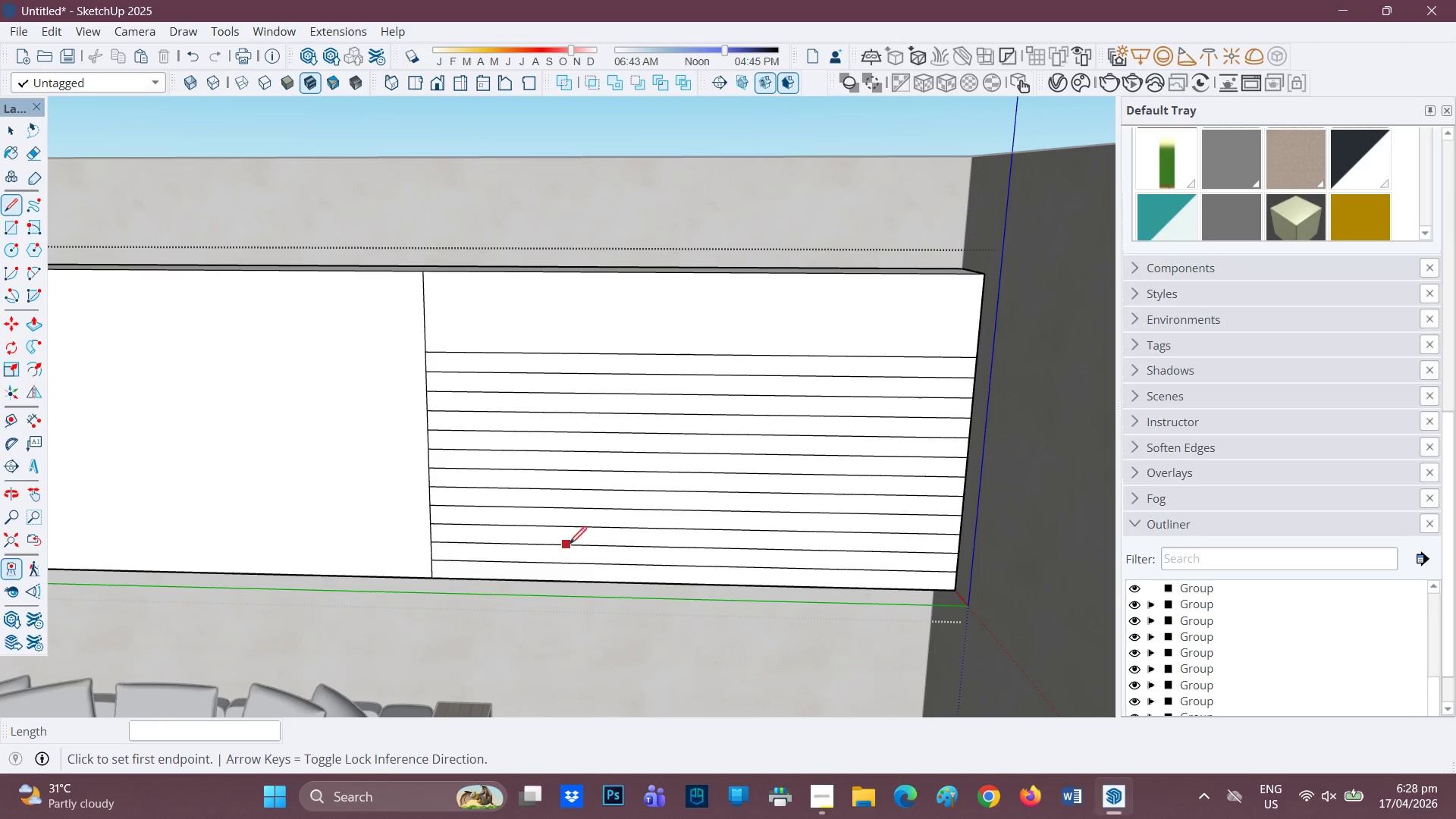 
key(L)
 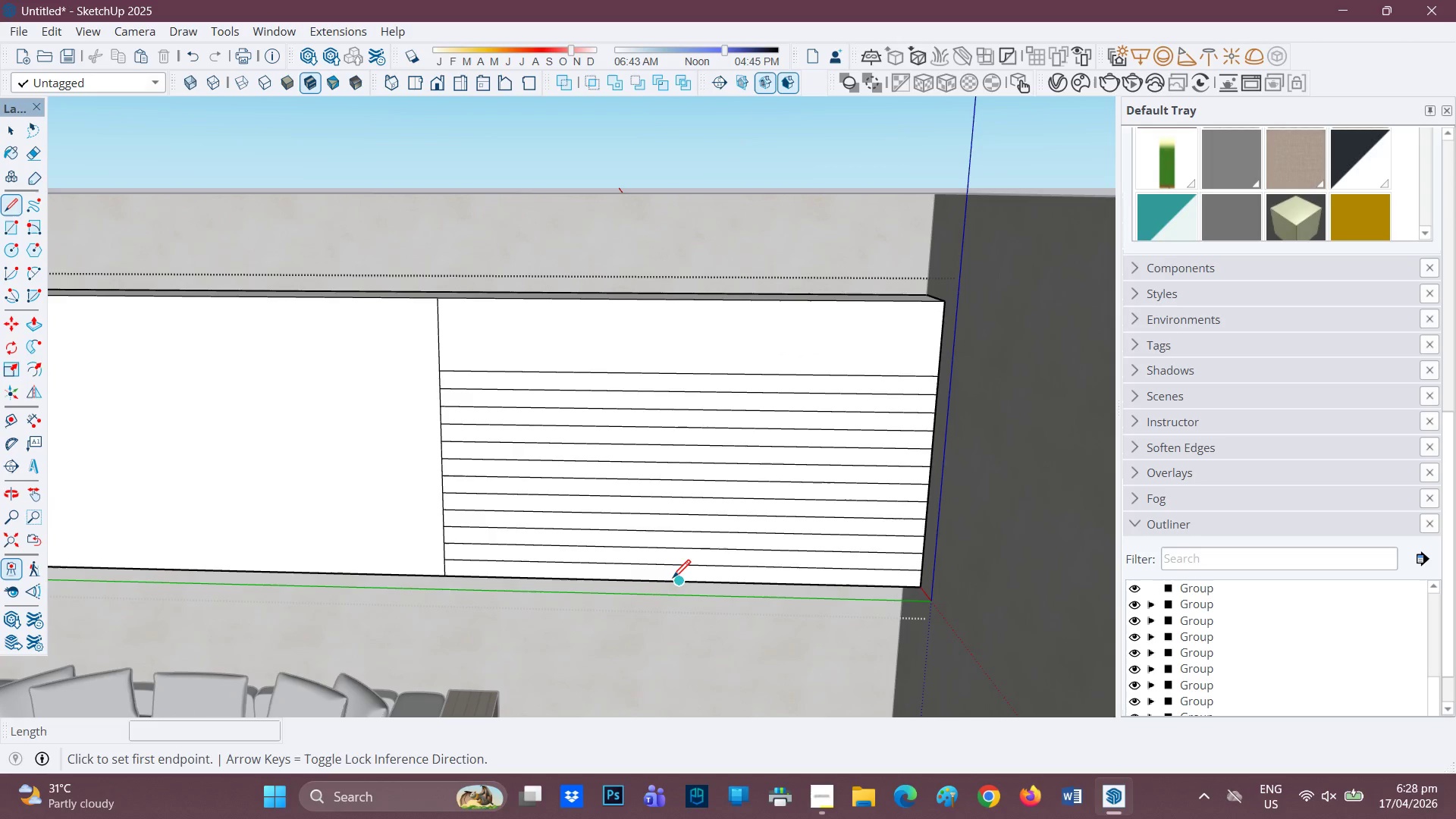 
scroll: coordinate [576, 554], scroll_direction: down, amount: 1.0
 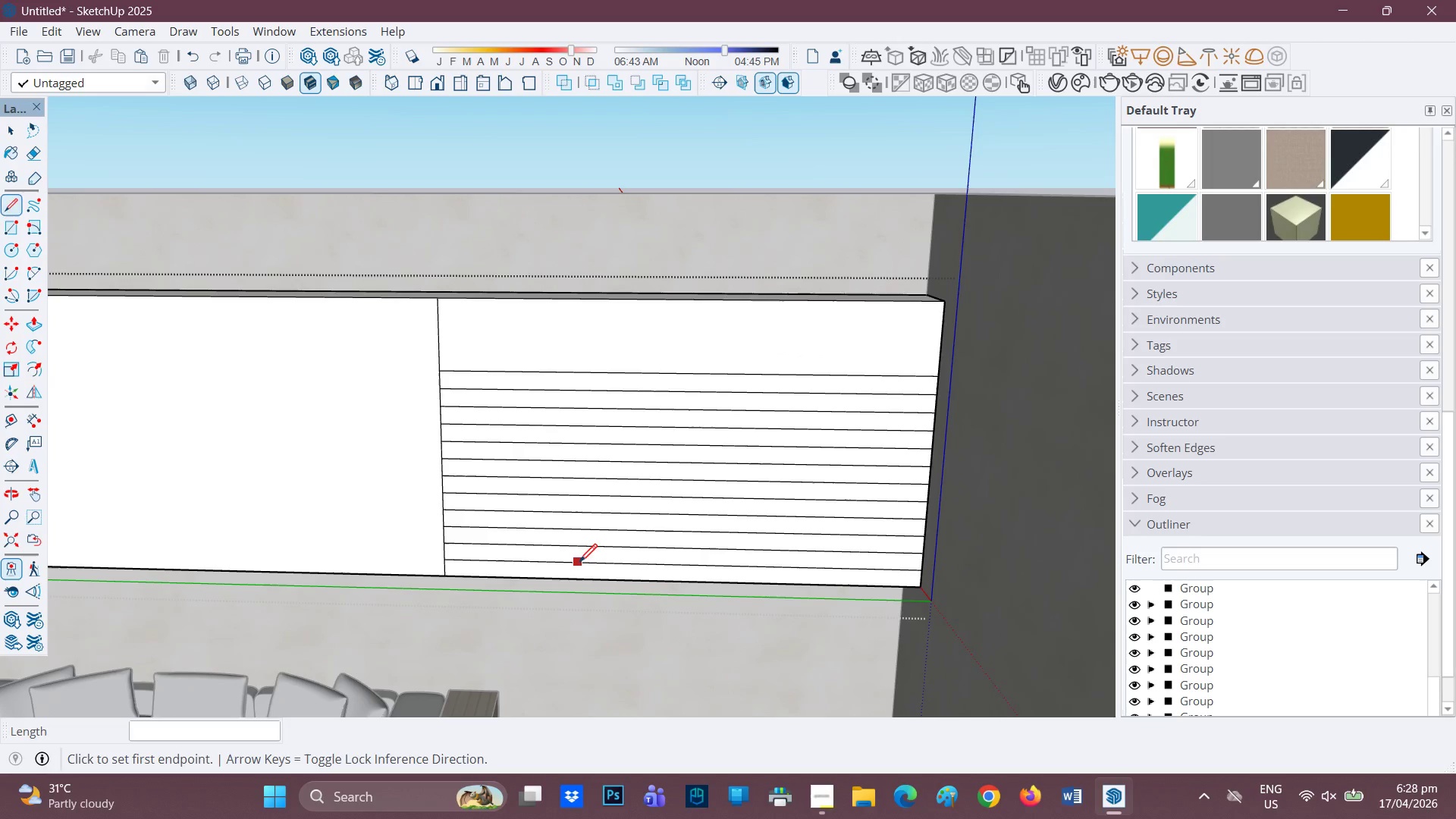 
left_click_drag(start_coordinate=[673, 579], to_coordinate=[676, 573])
 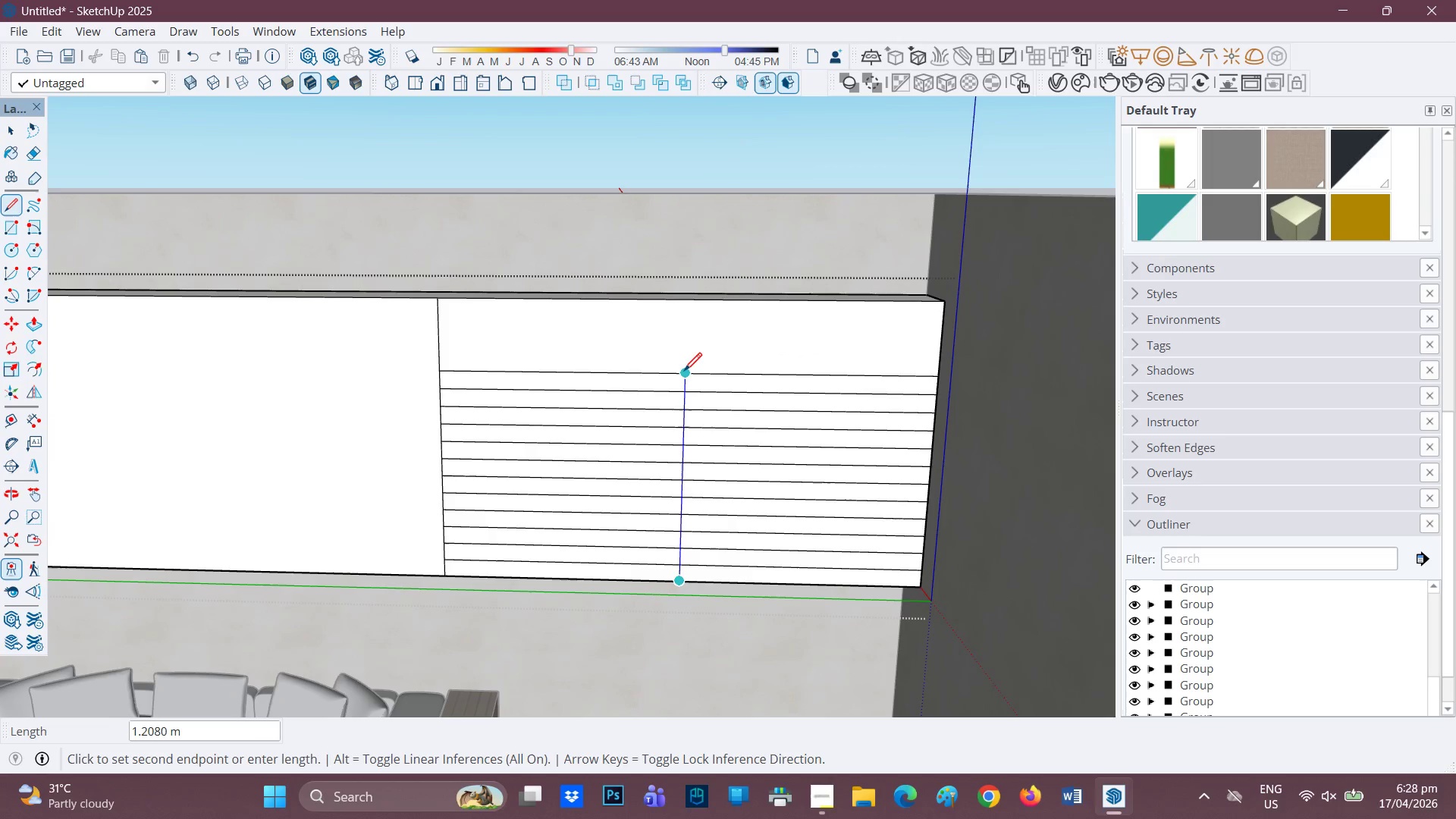 
left_click([685, 374])
 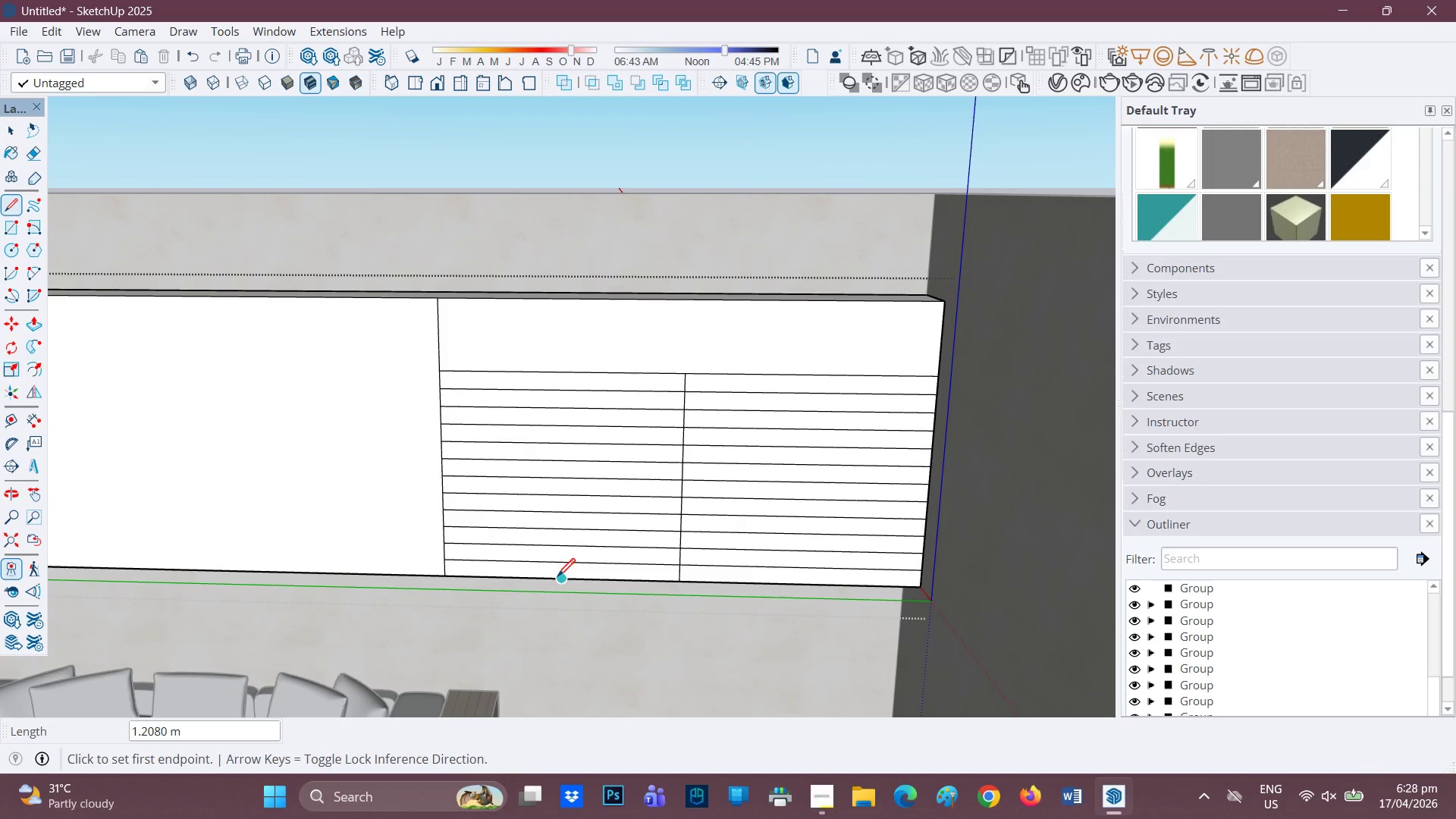 
left_click_drag(start_coordinate=[561, 574], to_coordinate=[561, 569])
 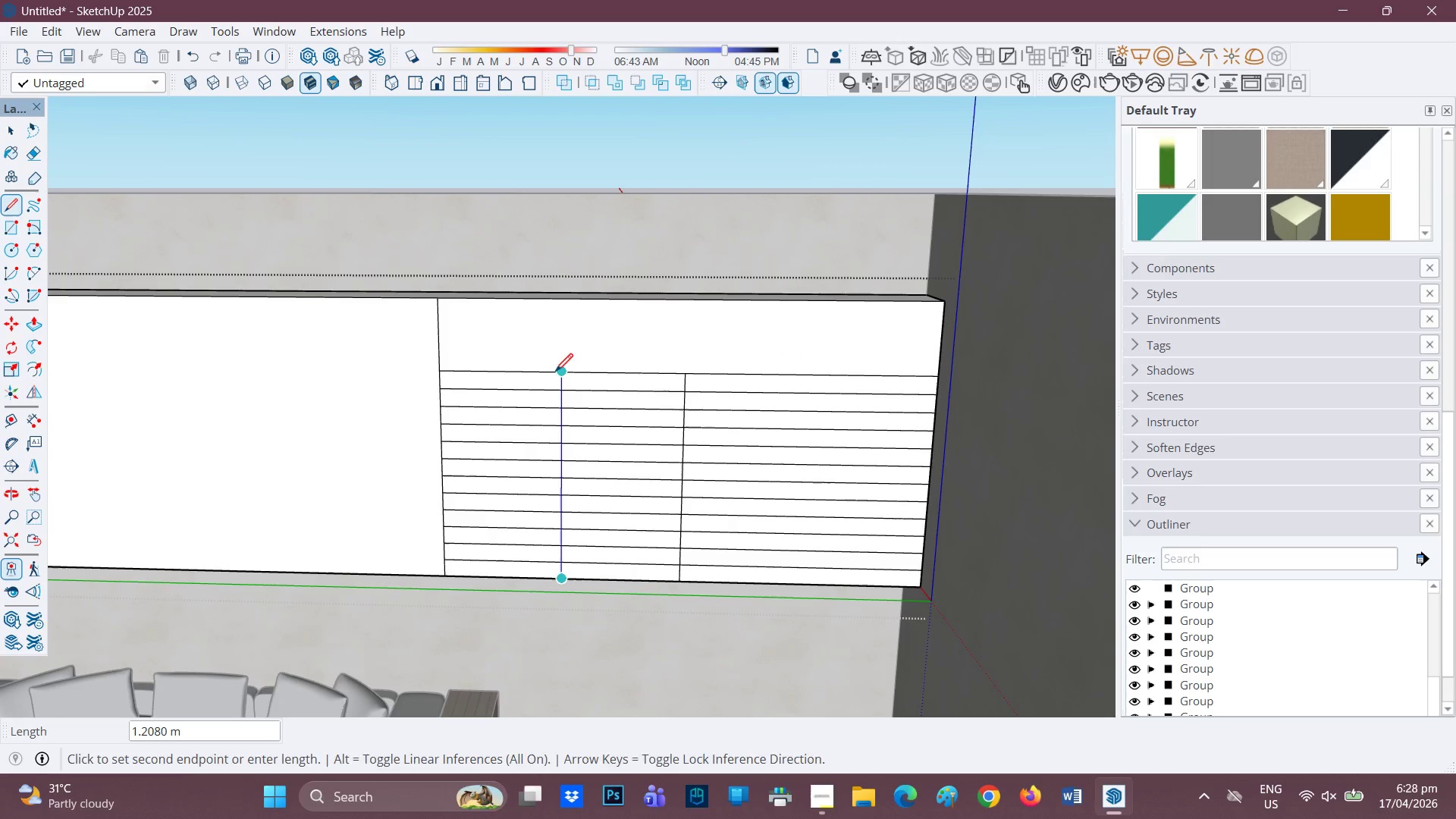 
left_click_drag(start_coordinate=[555, 373], to_coordinate=[557, 378])
 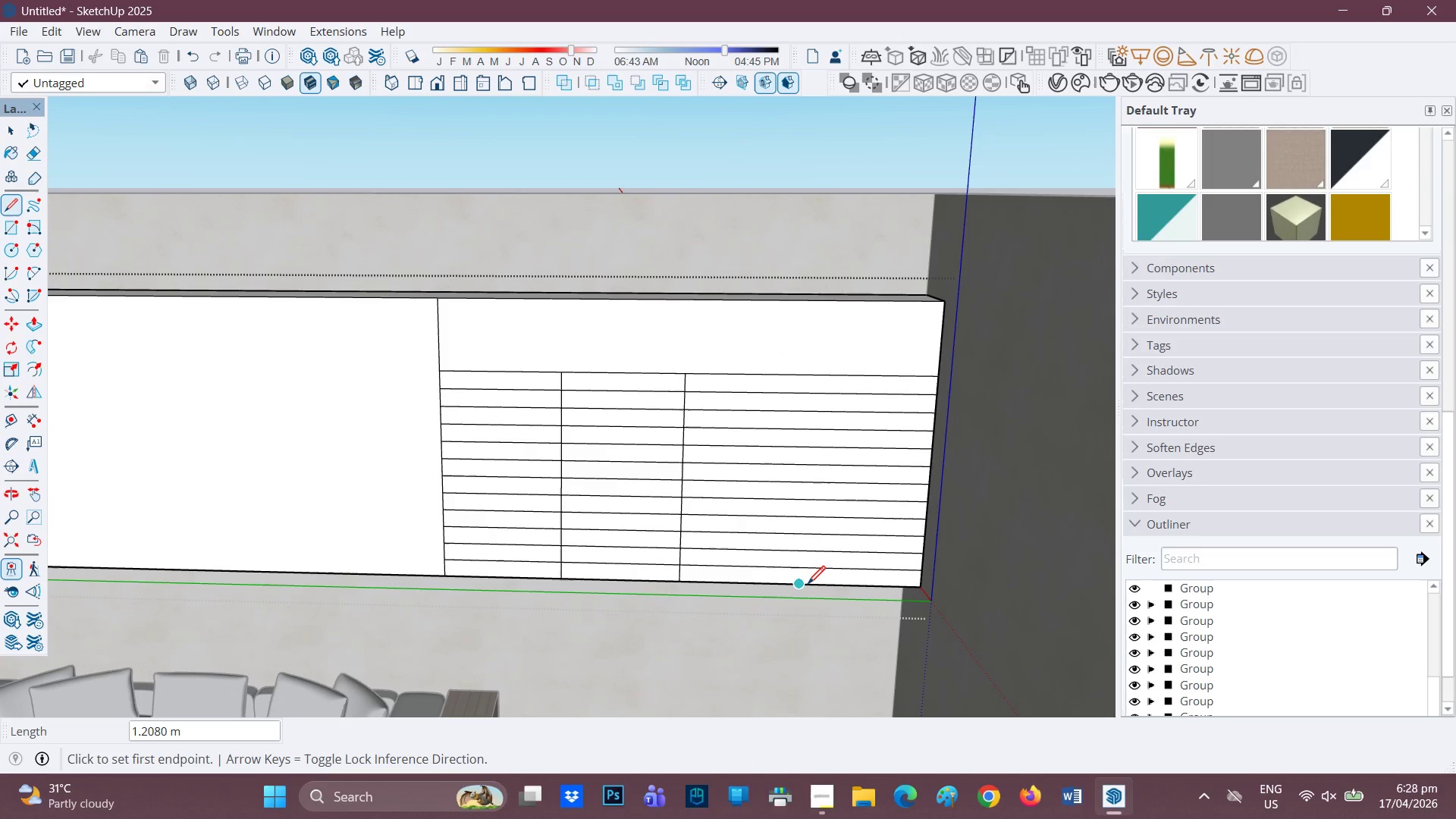 
left_click_drag(start_coordinate=[808, 585], to_coordinate=[804, 579])
 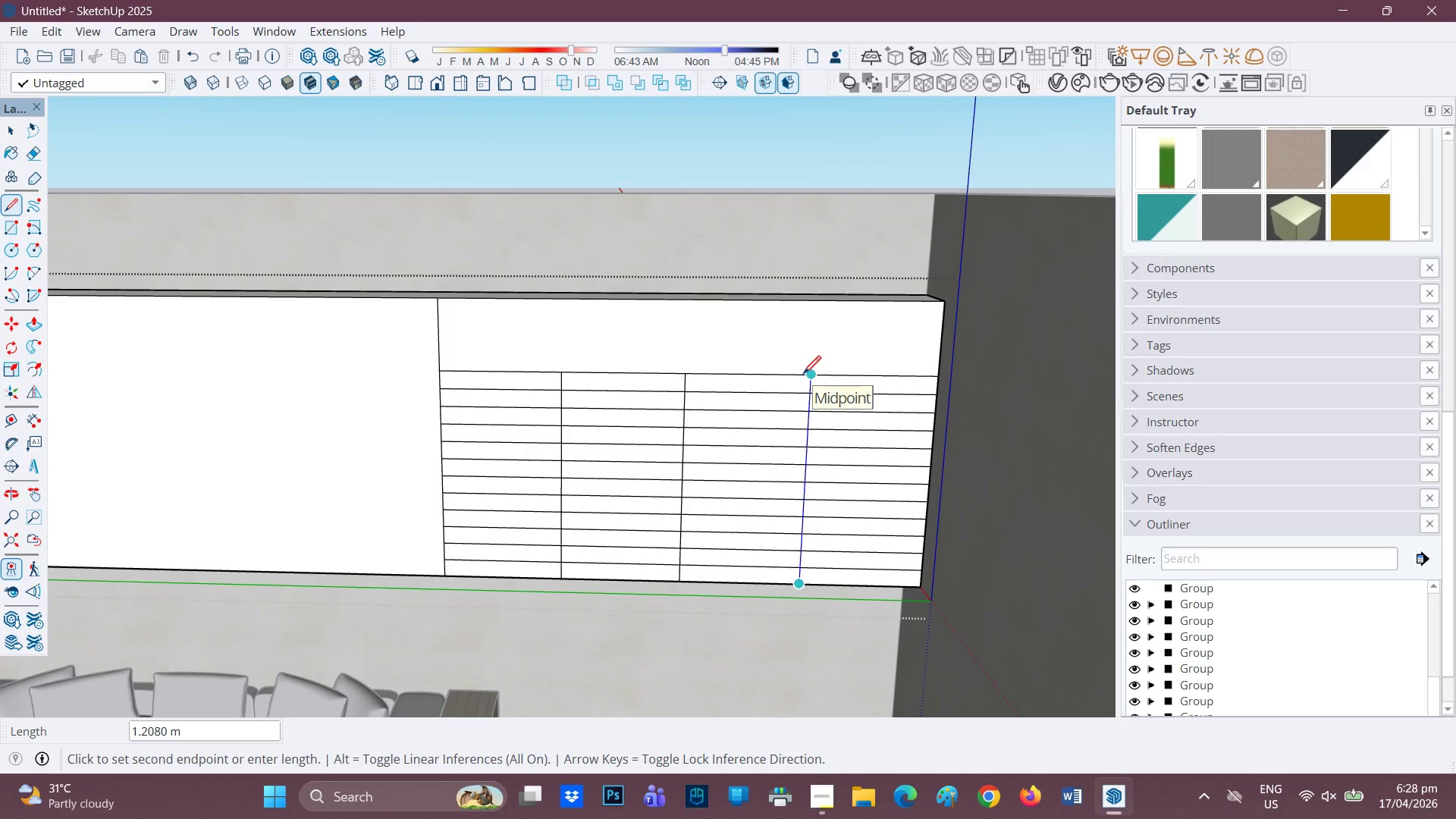 
left_click([803, 375])
 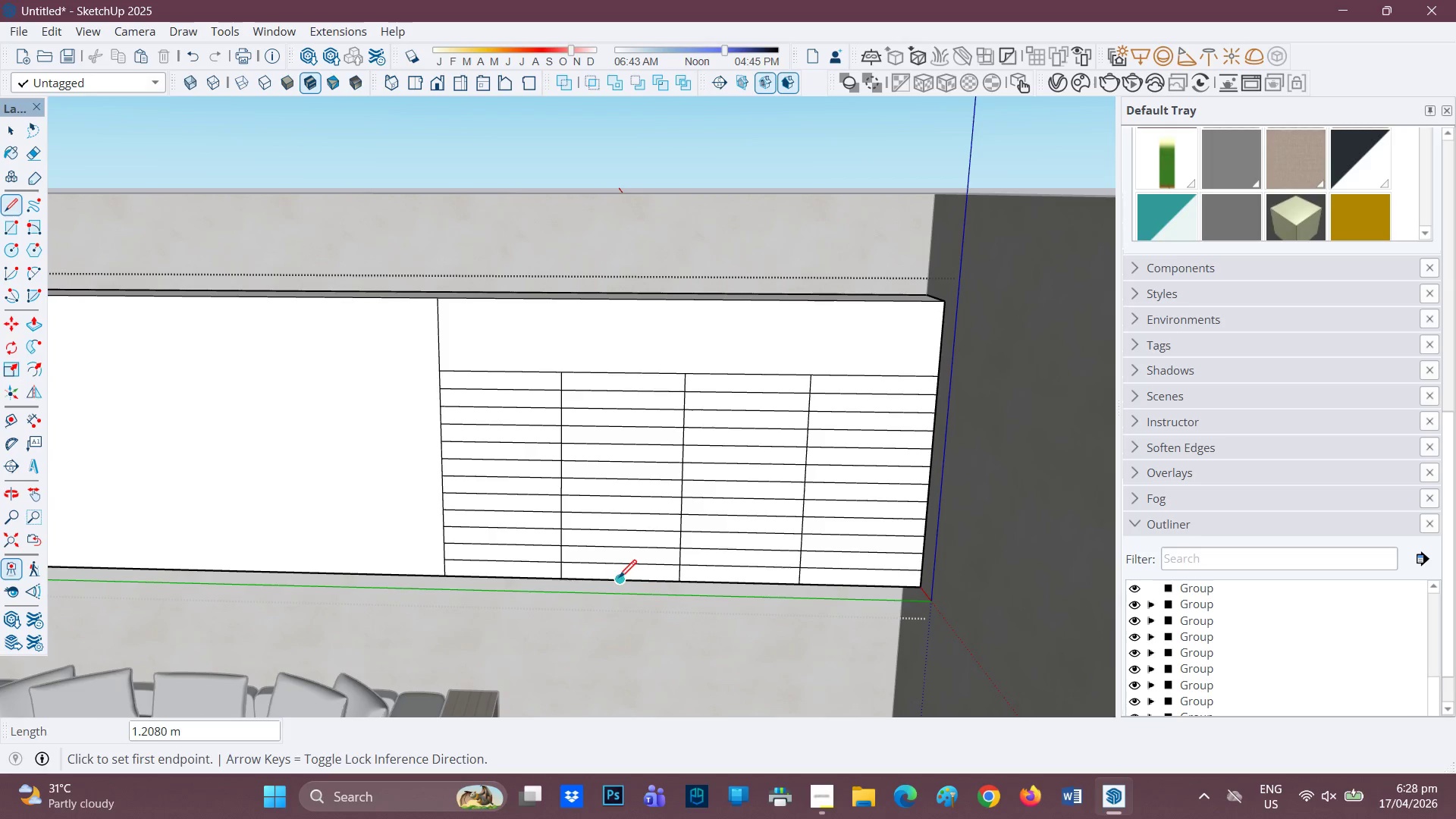 
left_click_drag(start_coordinate=[619, 579], to_coordinate=[618, 573])
 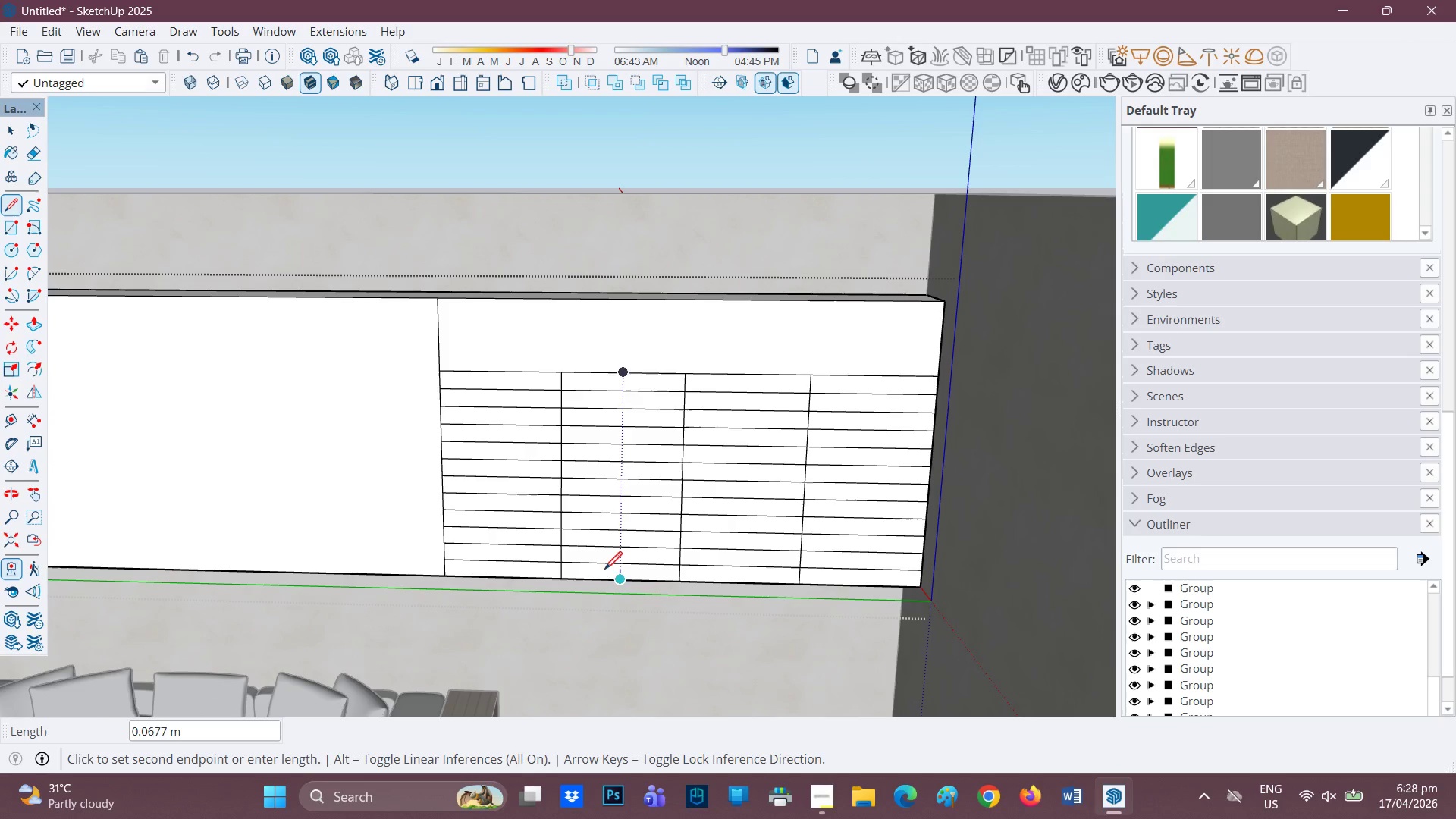 
key(Space)
 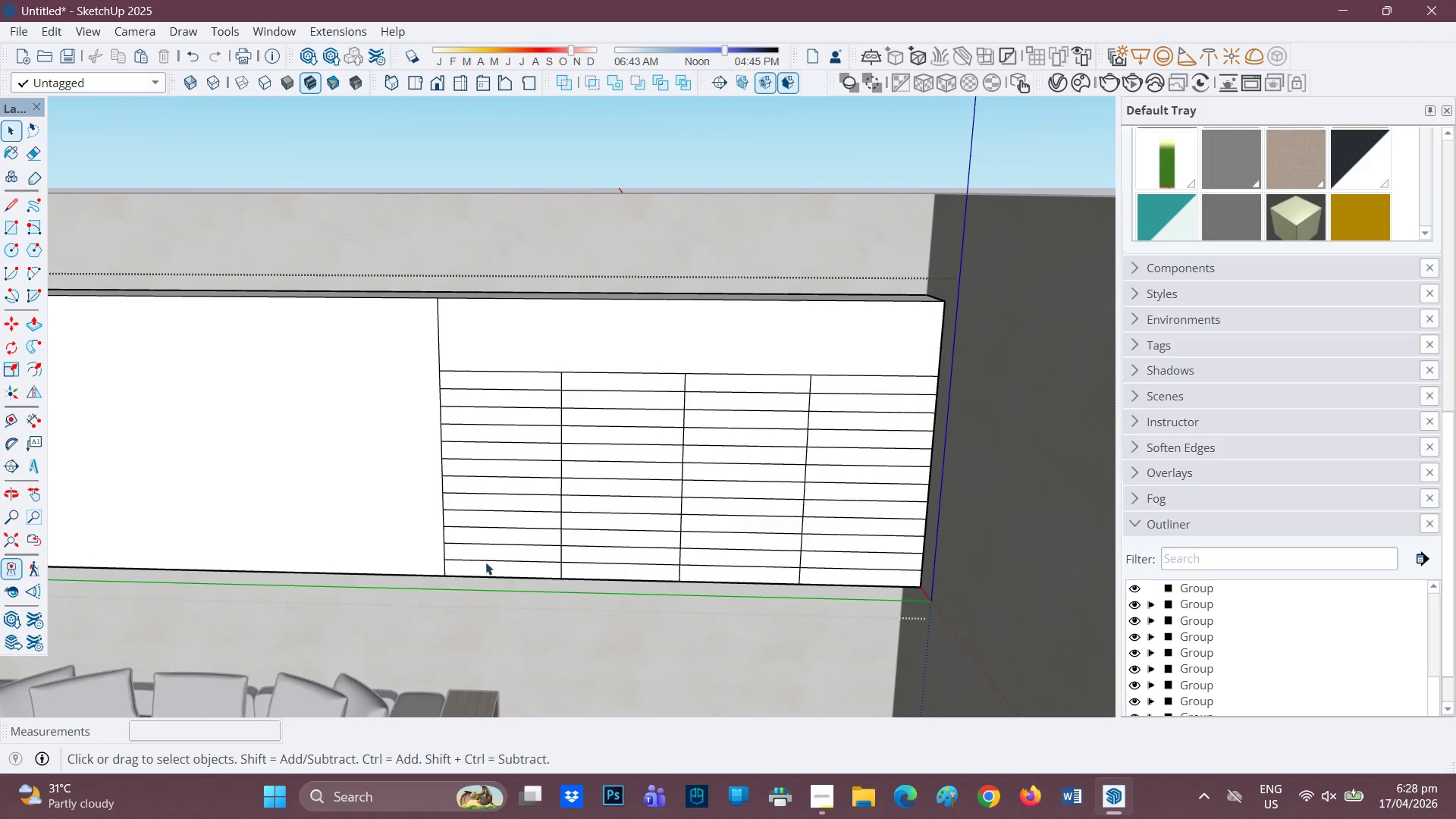 
scroll: coordinate [491, 555], scroll_direction: up, amount: 1.0
 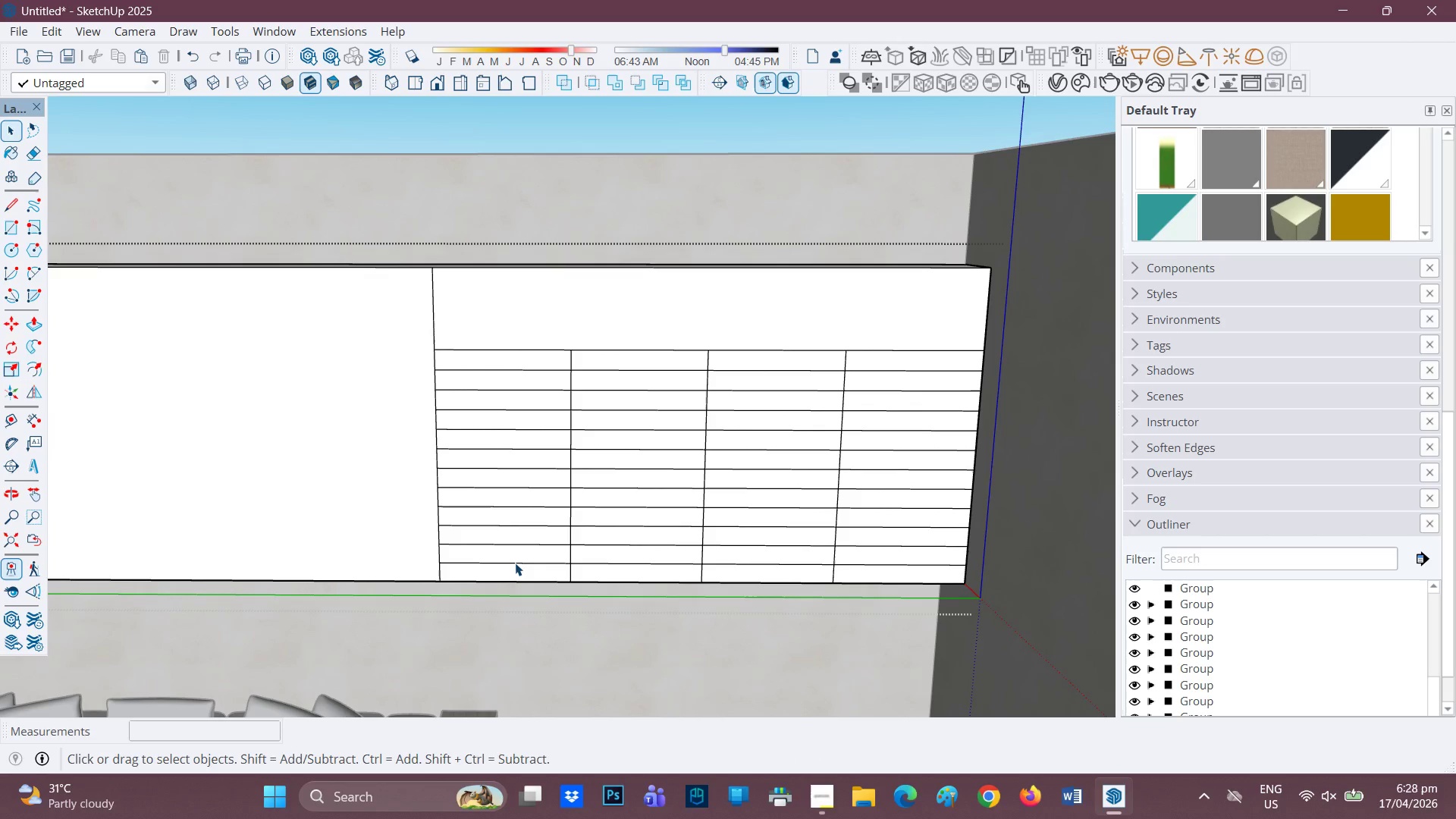 
key(E)
 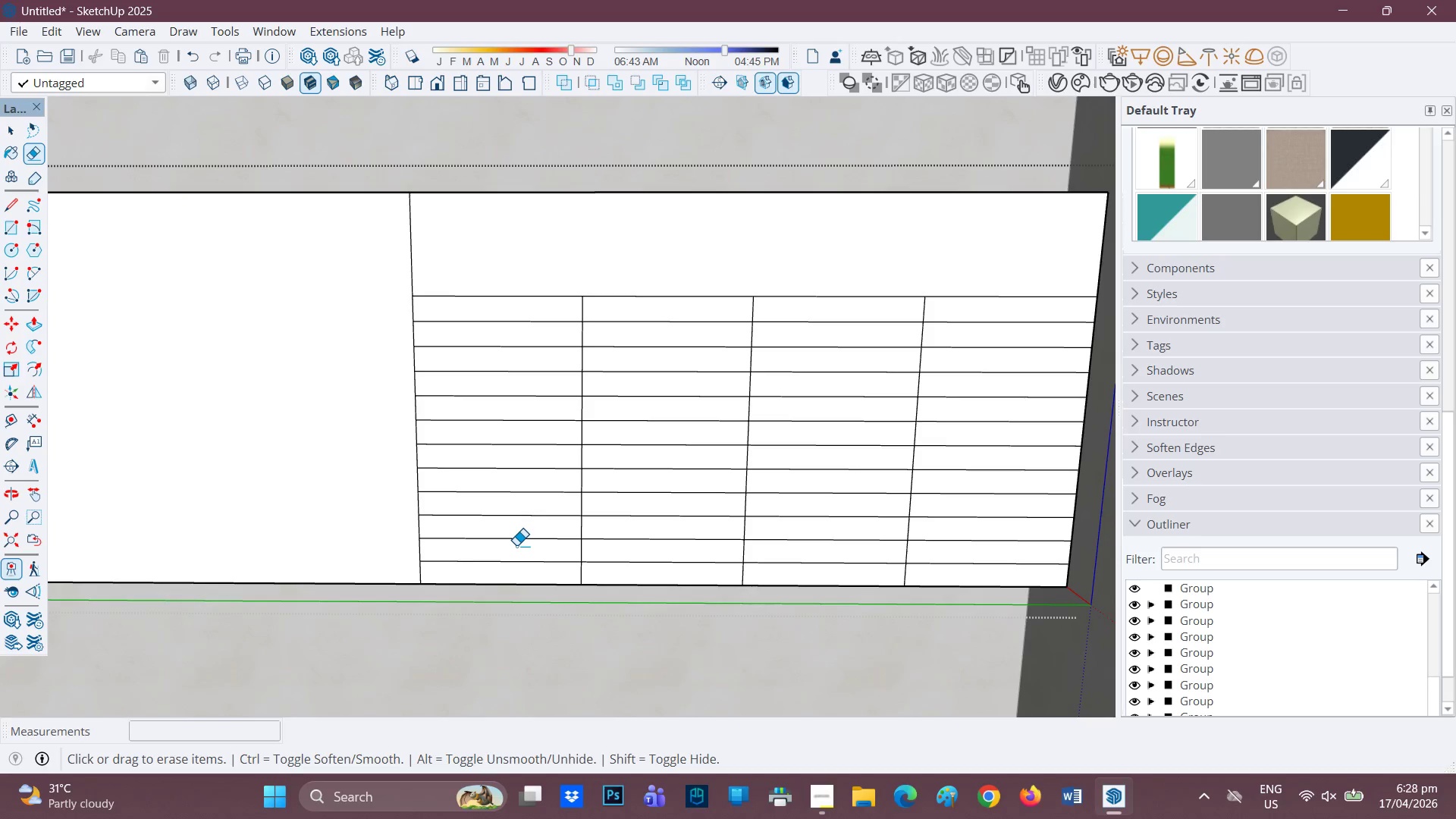 
scroll: coordinate [524, 571], scroll_direction: up, amount: 2.0
 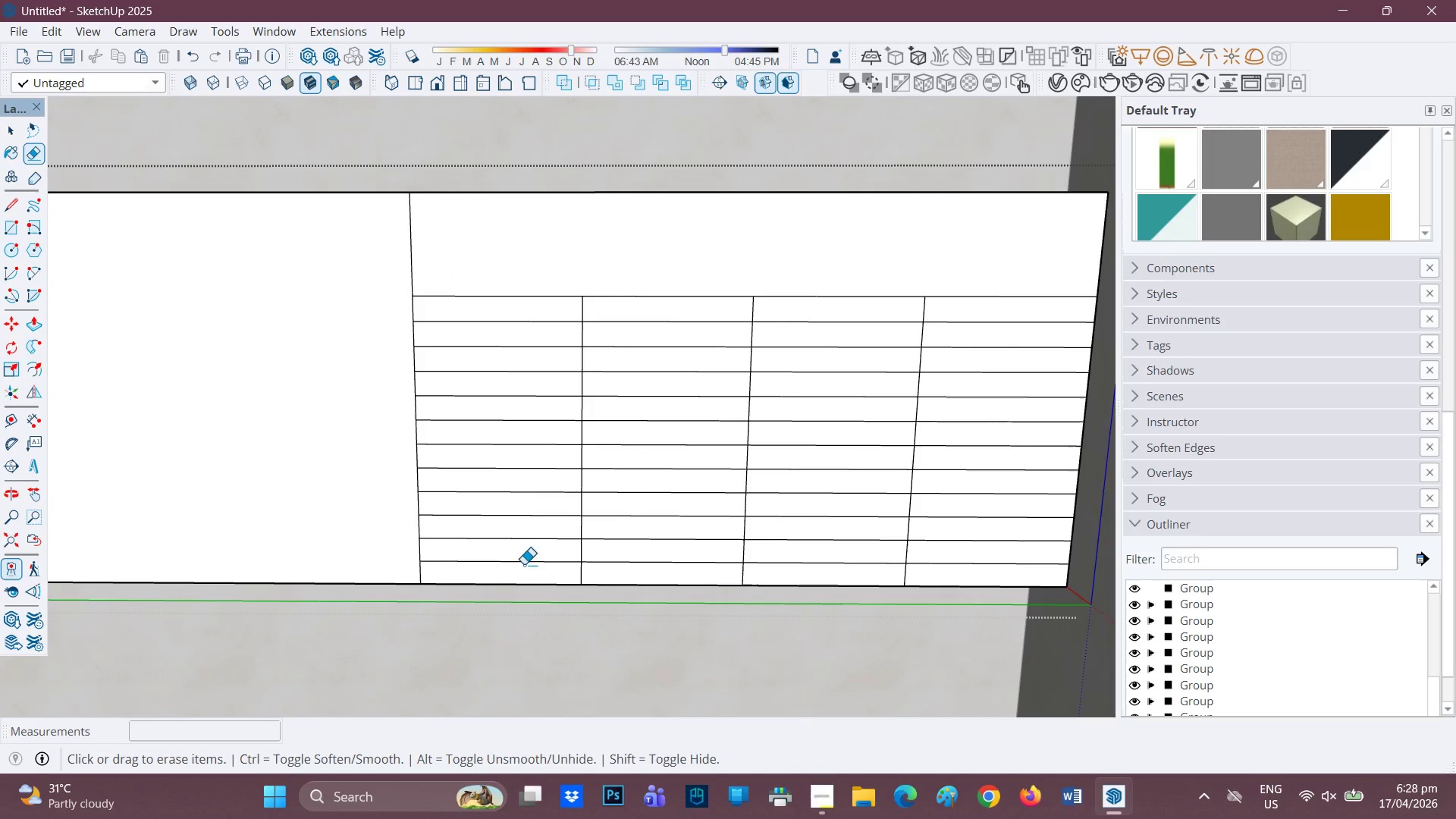 
left_click_drag(start_coordinate=[516, 545], to_coordinate=[514, 282])
 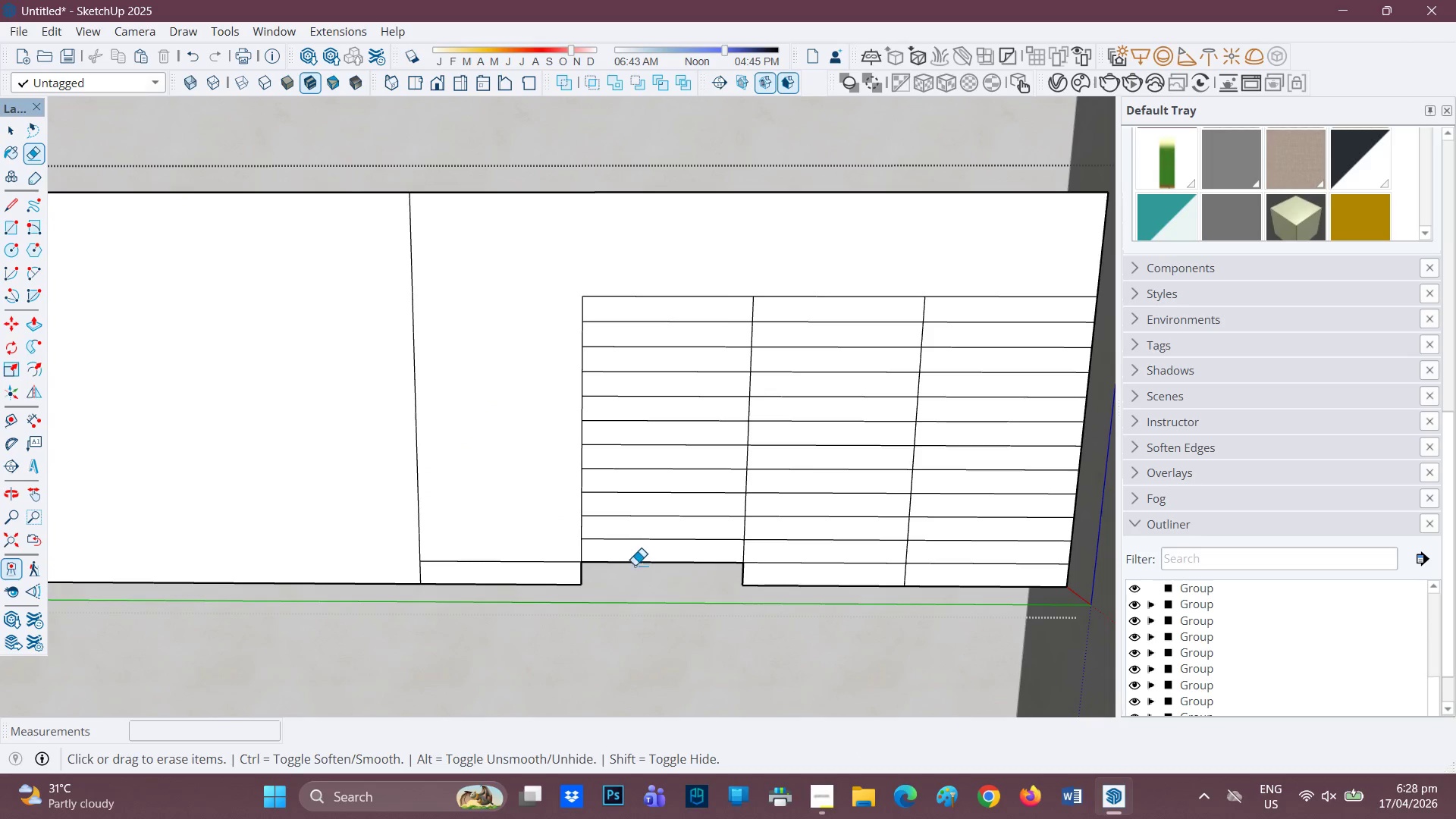 
key(Control+Z)
 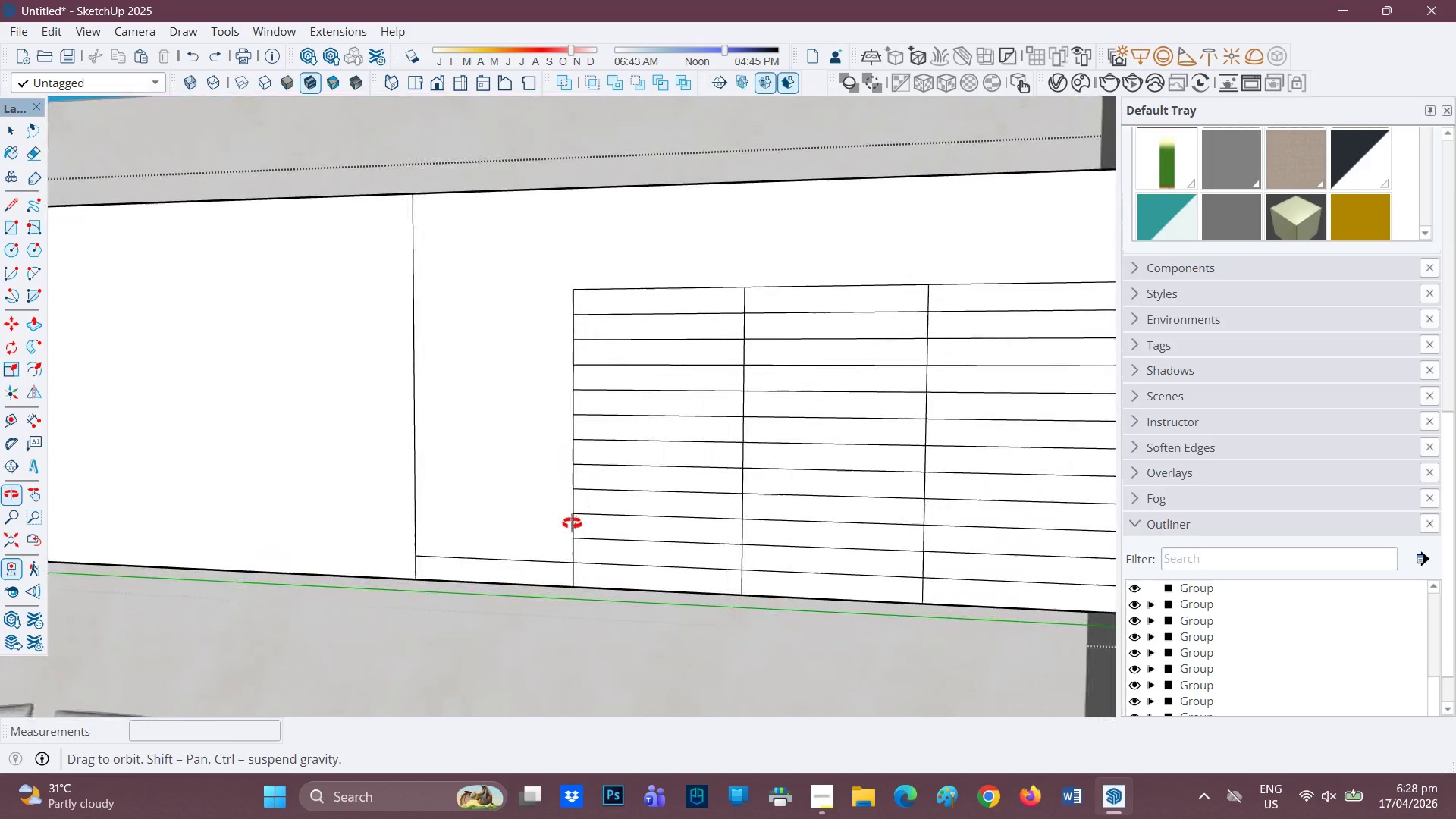 
left_click_drag(start_coordinate=[642, 573], to_coordinate=[639, 569])
 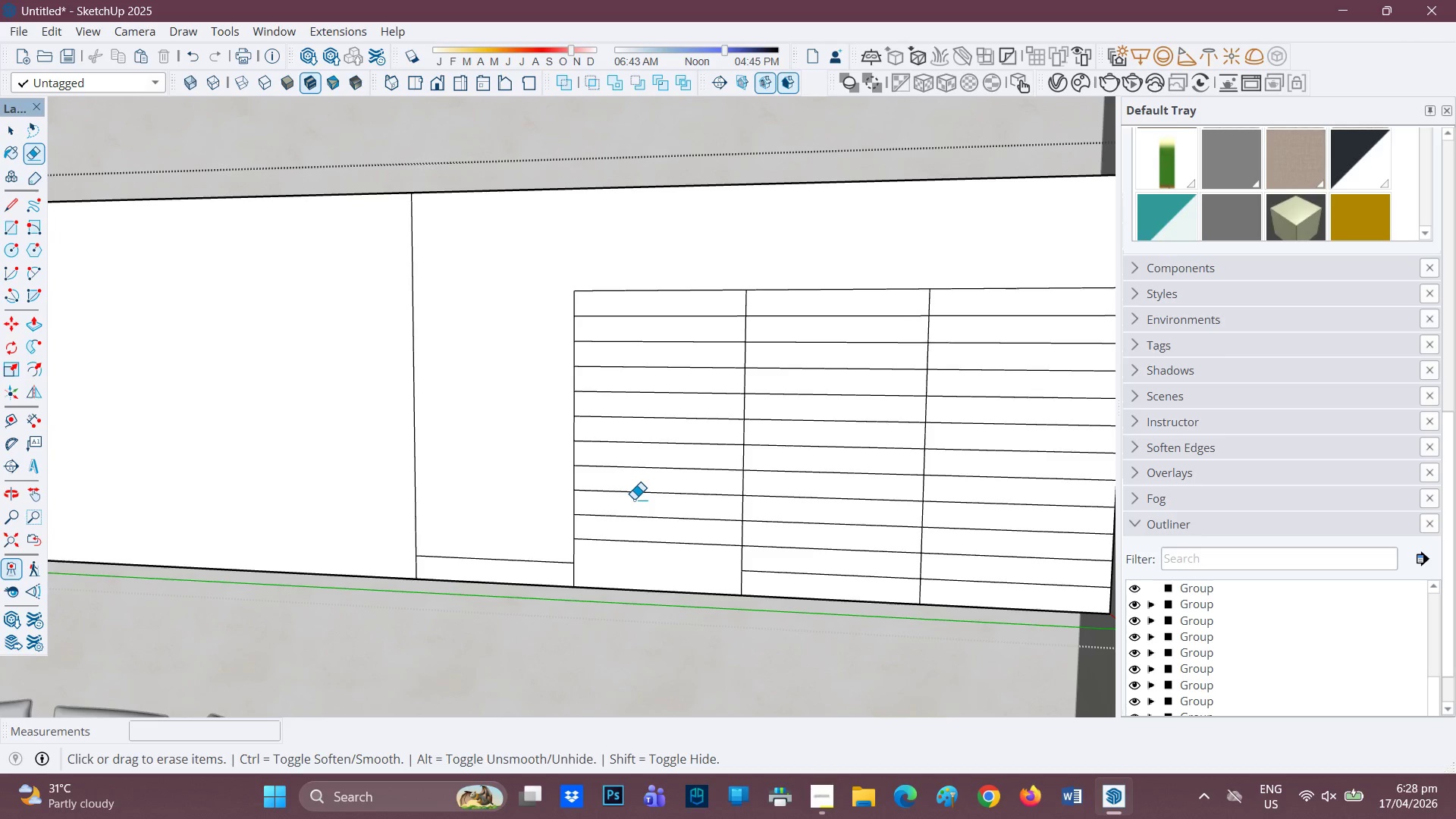 
left_click_drag(start_coordinate=[634, 503], to_coordinate=[637, 259])
 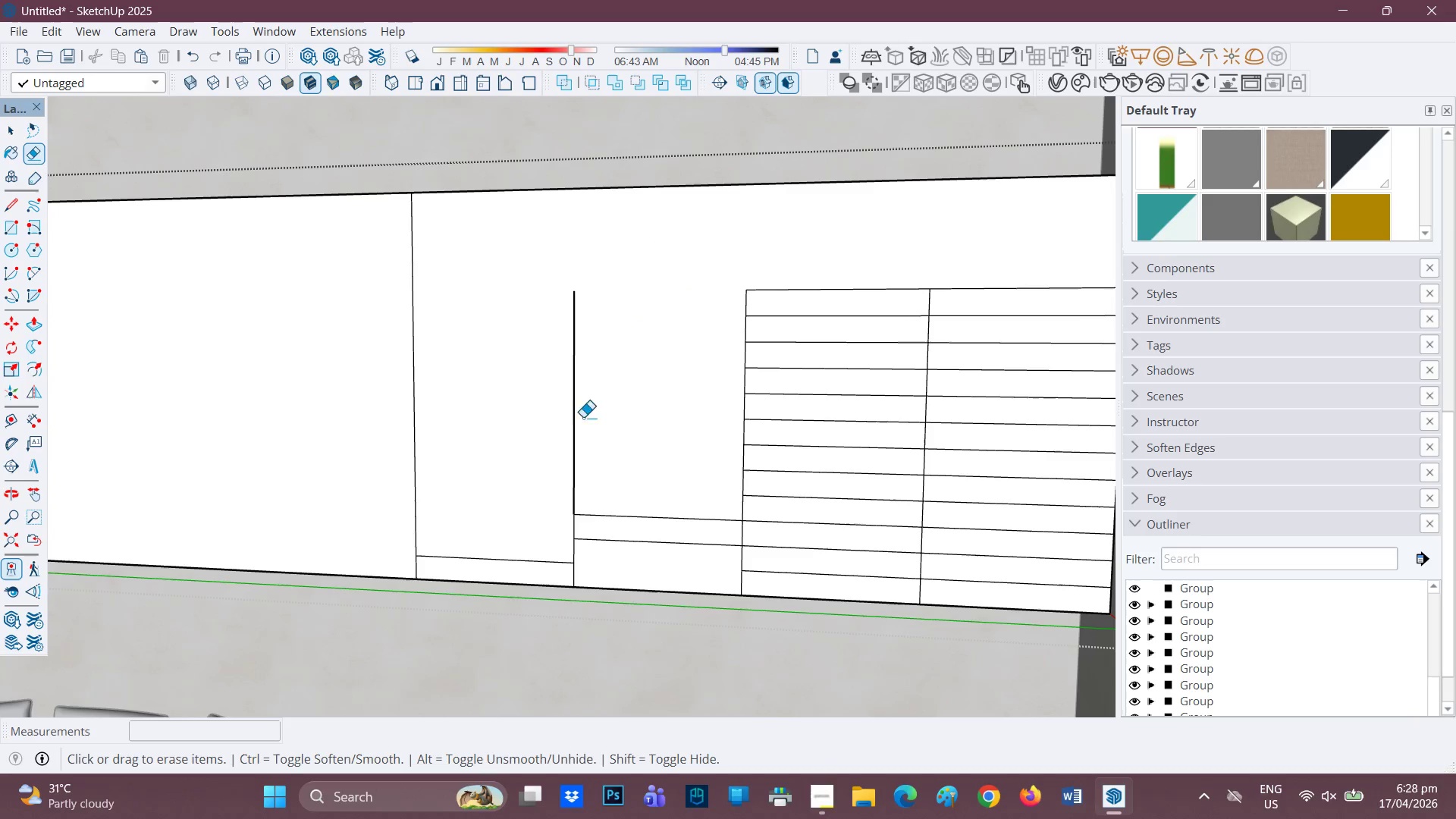 
left_click_drag(start_coordinate=[569, 397], to_coordinate=[574, 396])
 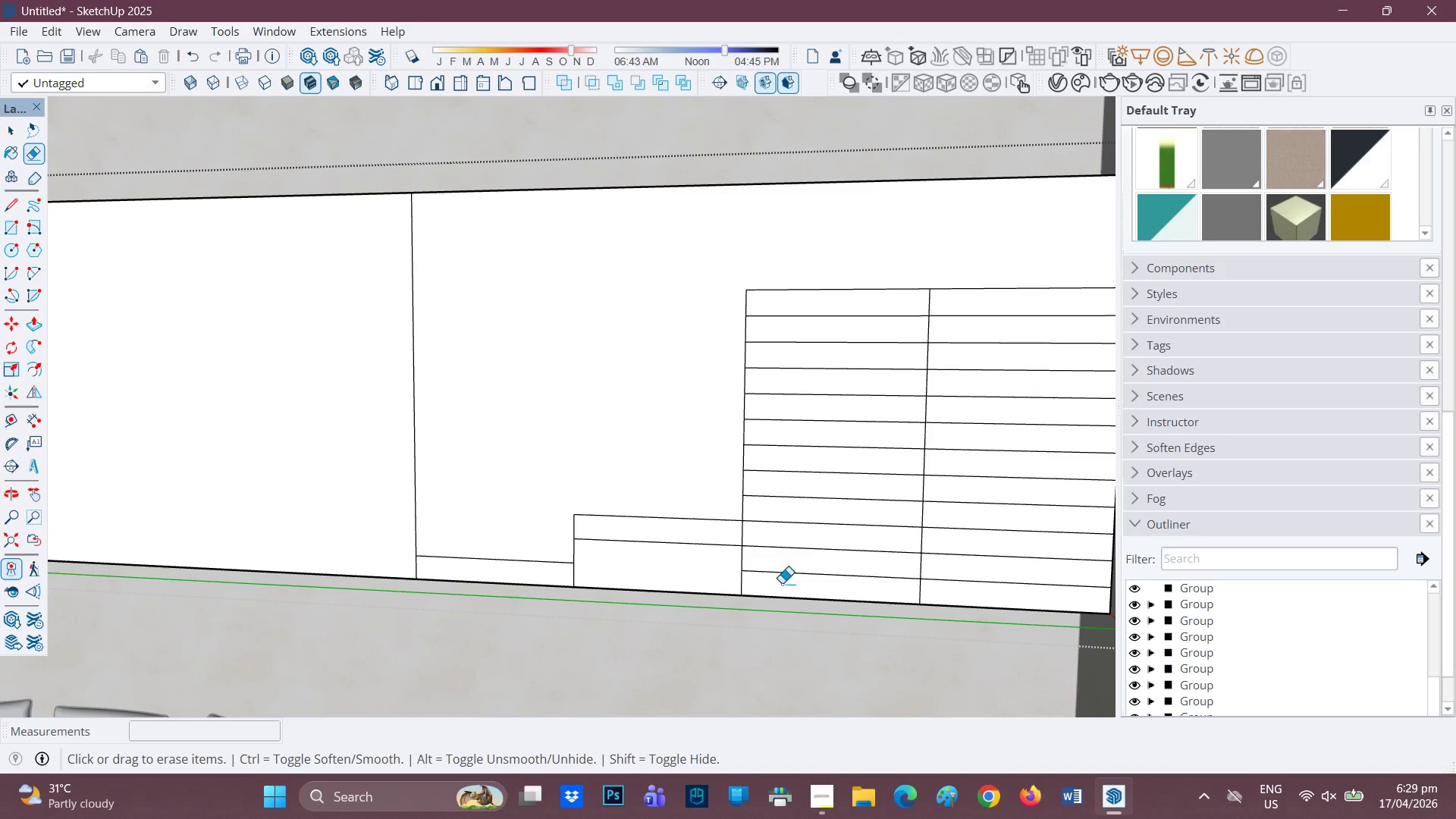 
left_click_drag(start_coordinate=[786, 578], to_coordinate=[790, 572])
 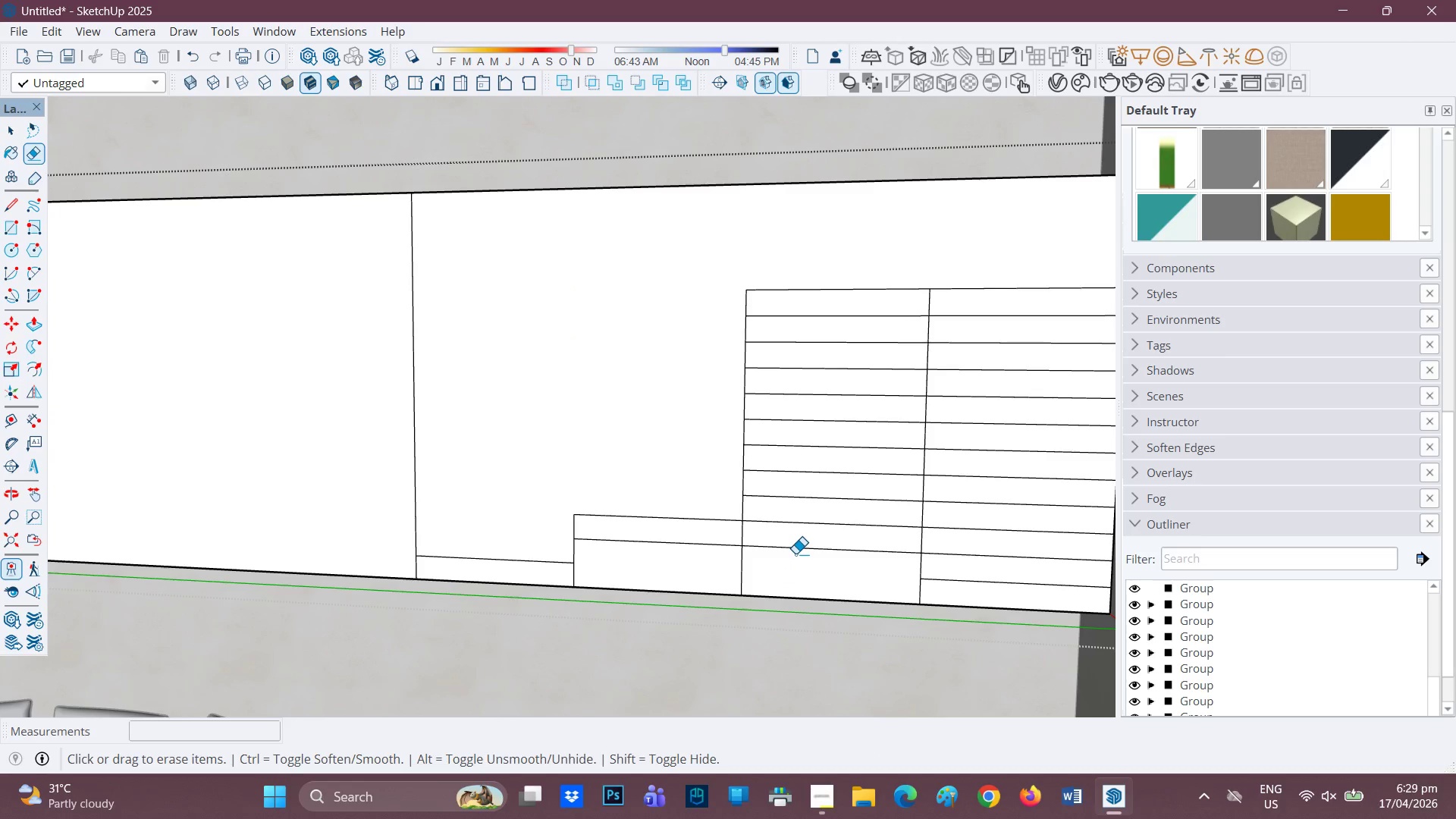 
left_click_drag(start_coordinate=[795, 554], to_coordinate=[793, 544])
 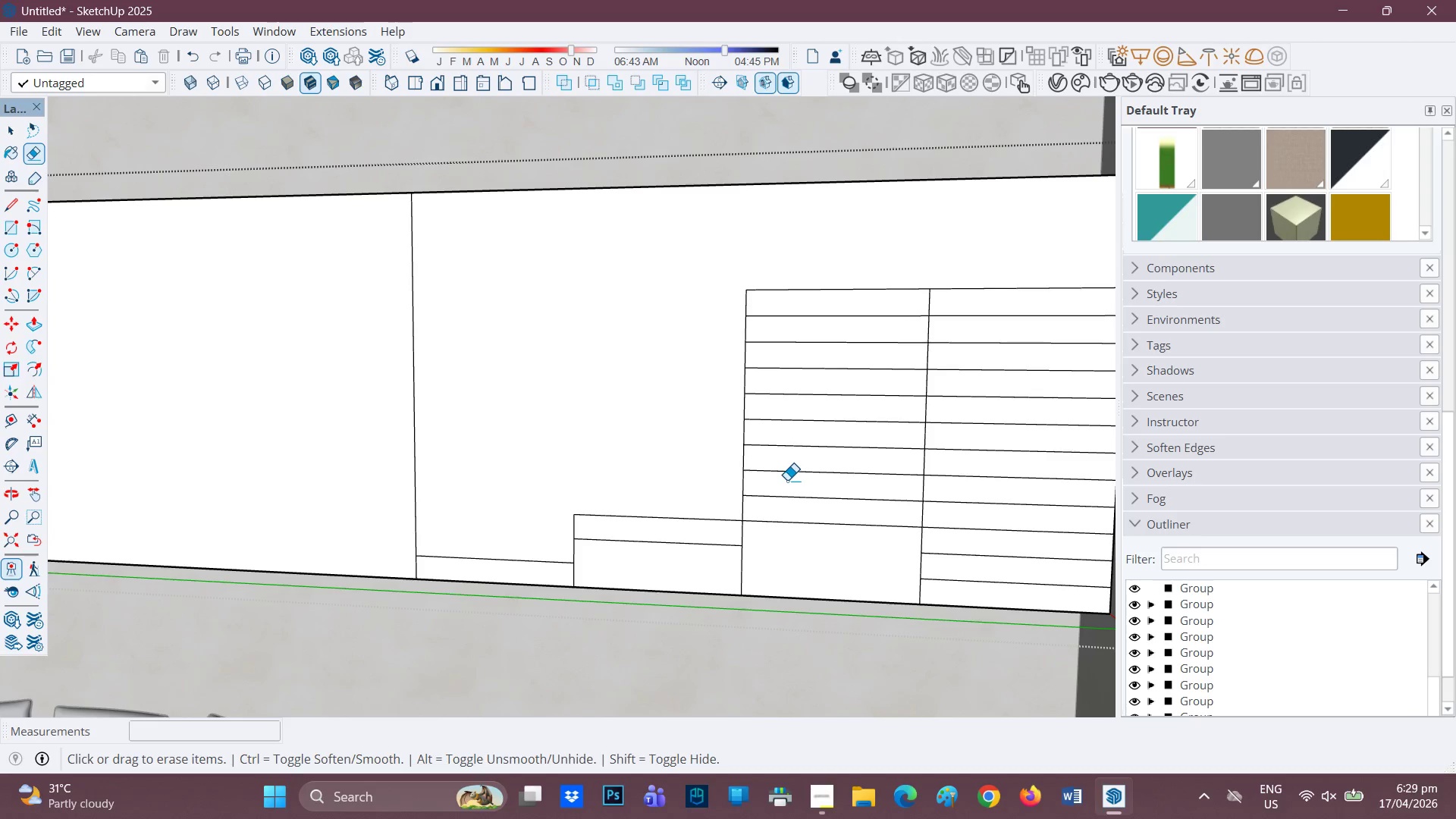 
left_click_drag(start_coordinate=[786, 479], to_coordinate=[792, 268])
 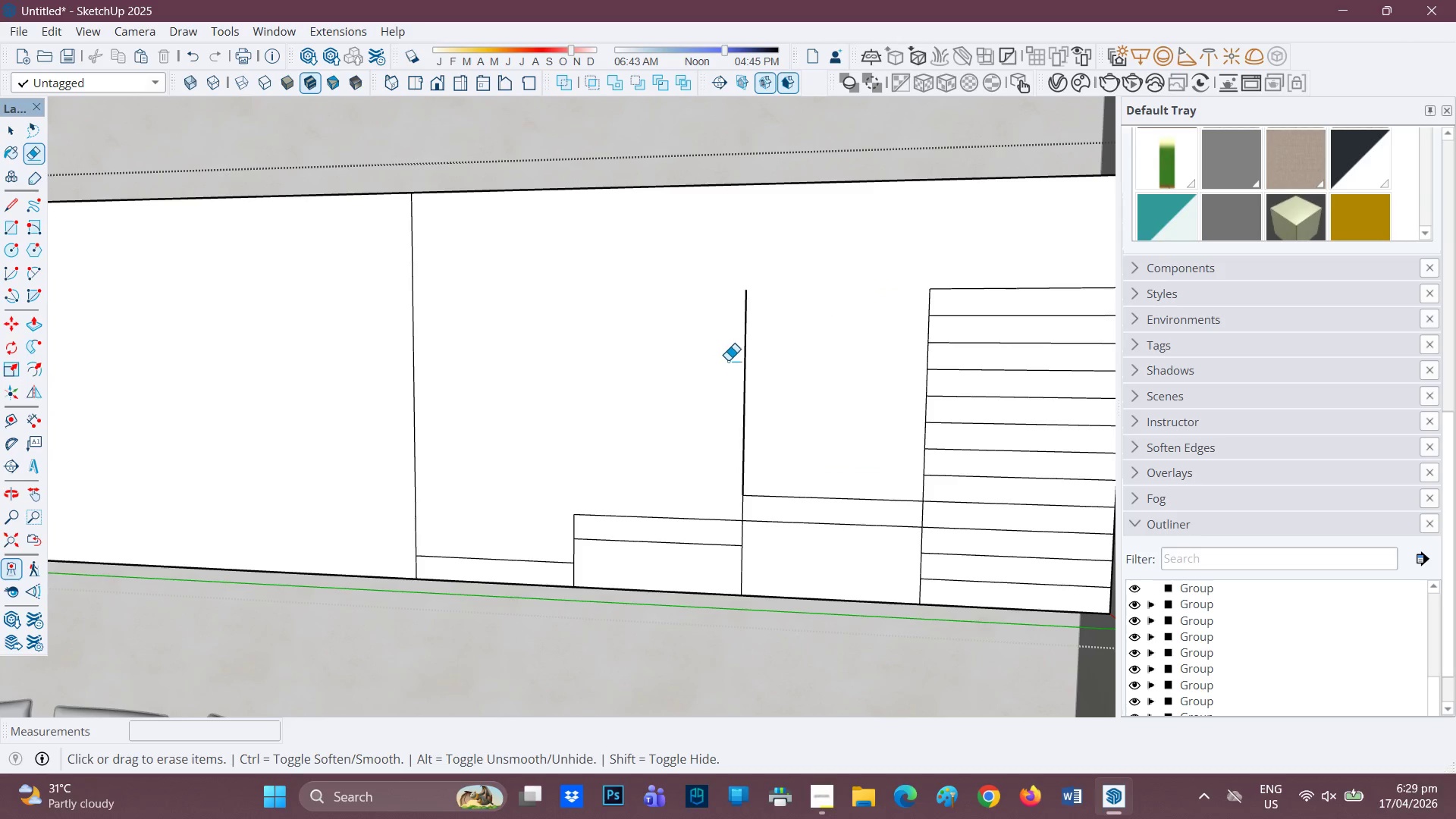 
left_click_drag(start_coordinate=[731, 361], to_coordinate=[767, 364])
 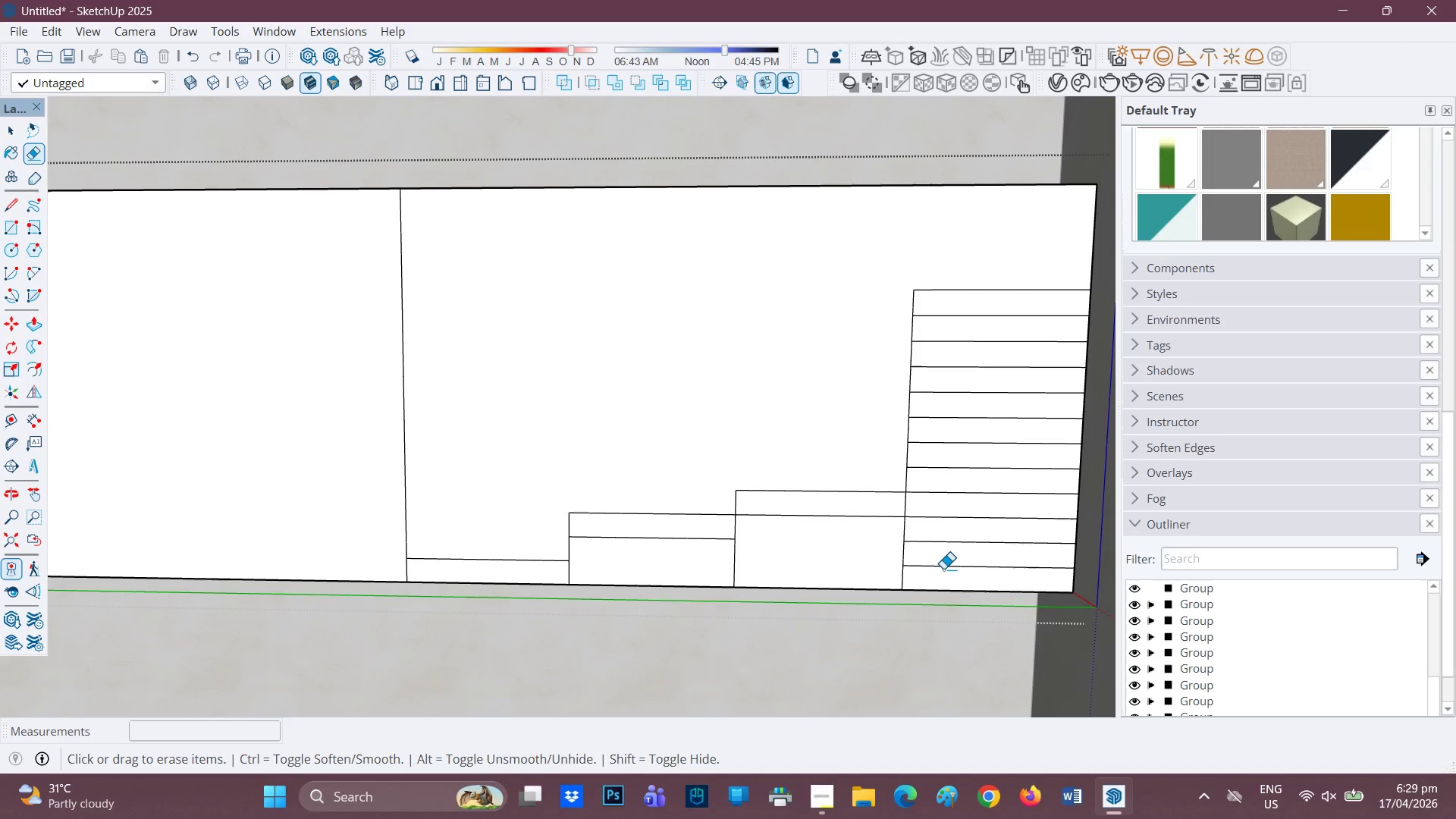 
wait(9.11)
 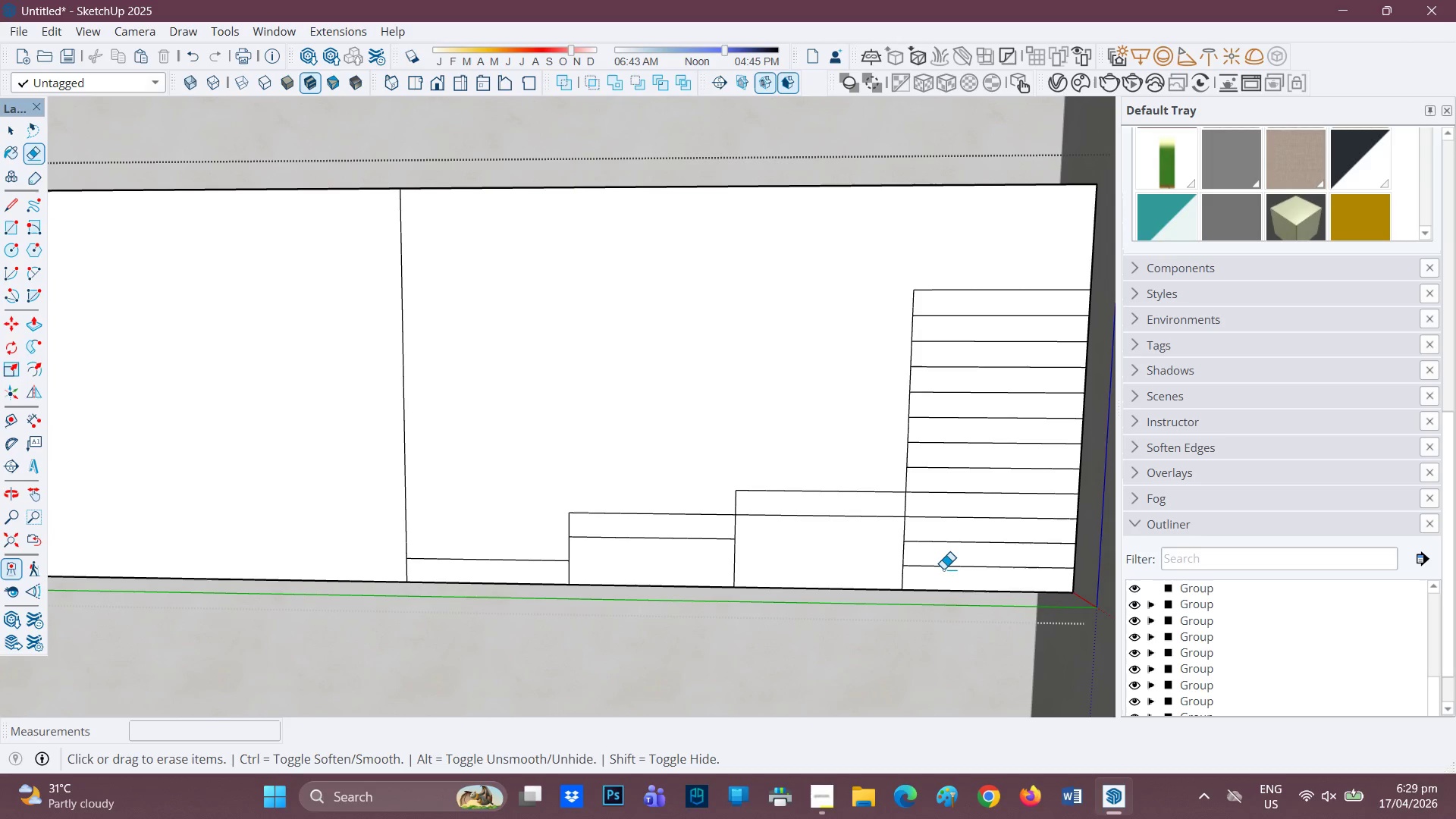 
left_click_drag(start_coordinate=[949, 572], to_coordinate=[960, 511])
 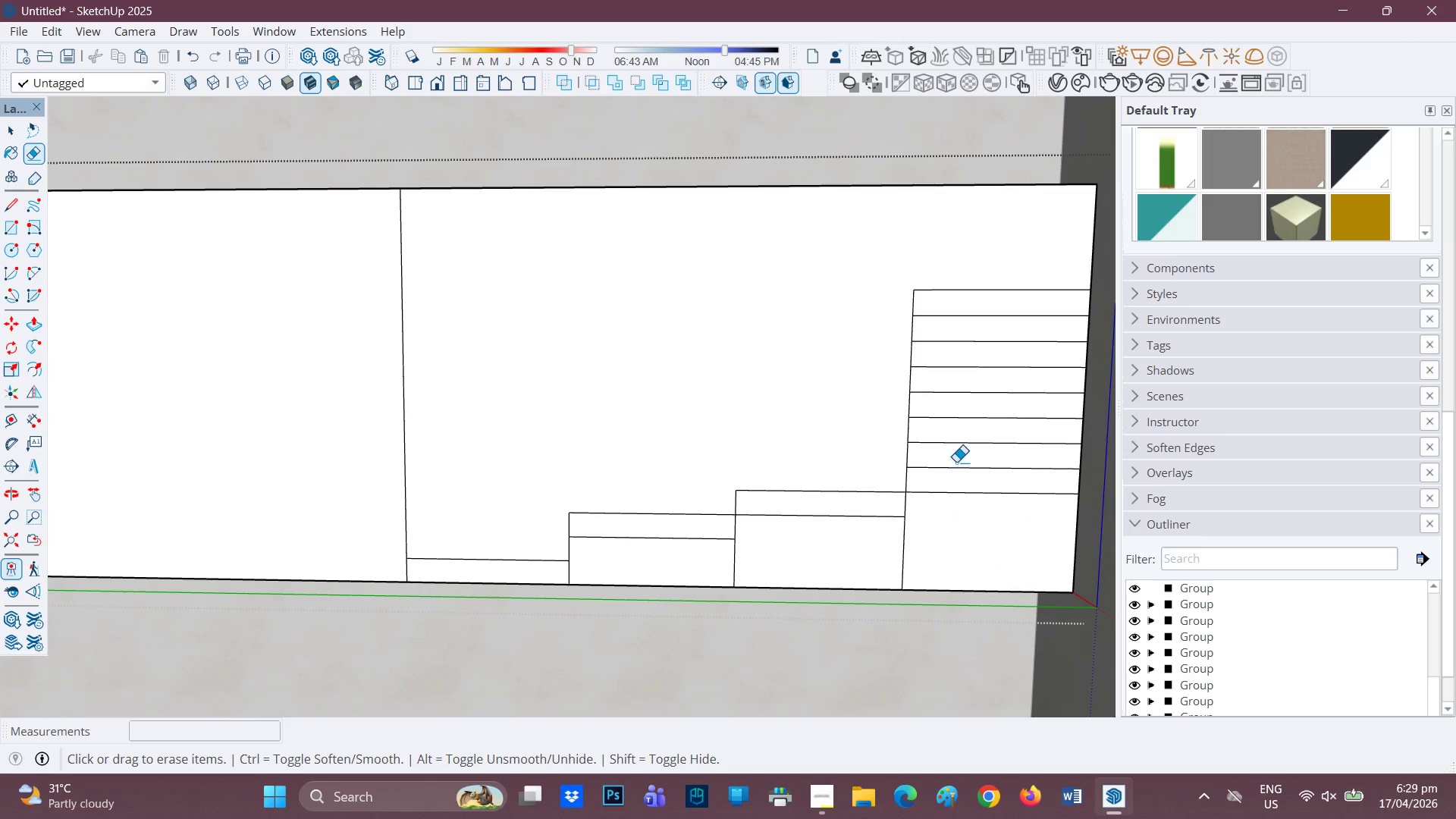 
left_click_drag(start_coordinate=[959, 453], to_coordinate=[963, 268])
 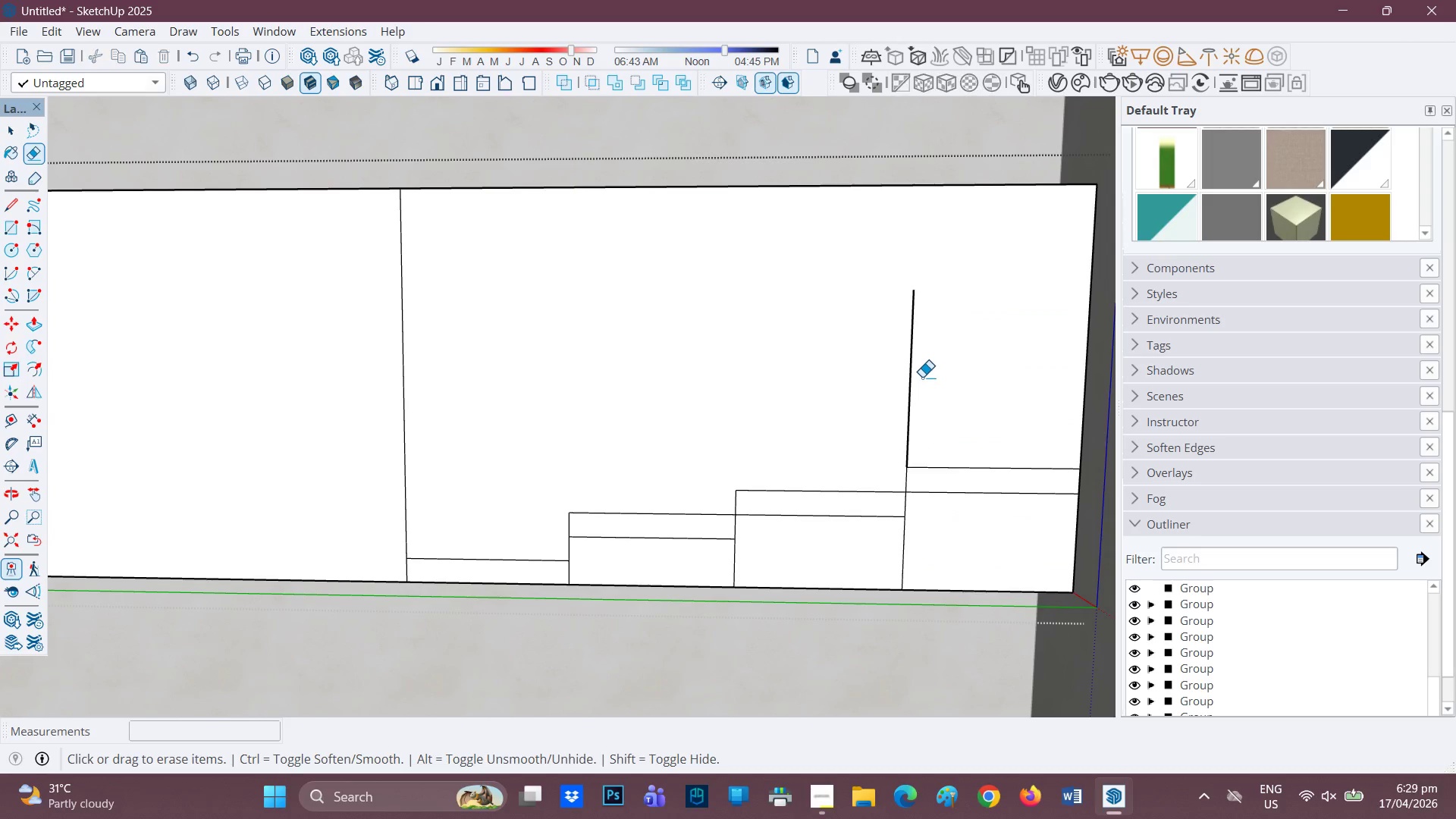 
left_click_drag(start_coordinate=[922, 375], to_coordinate=[883, 375])
 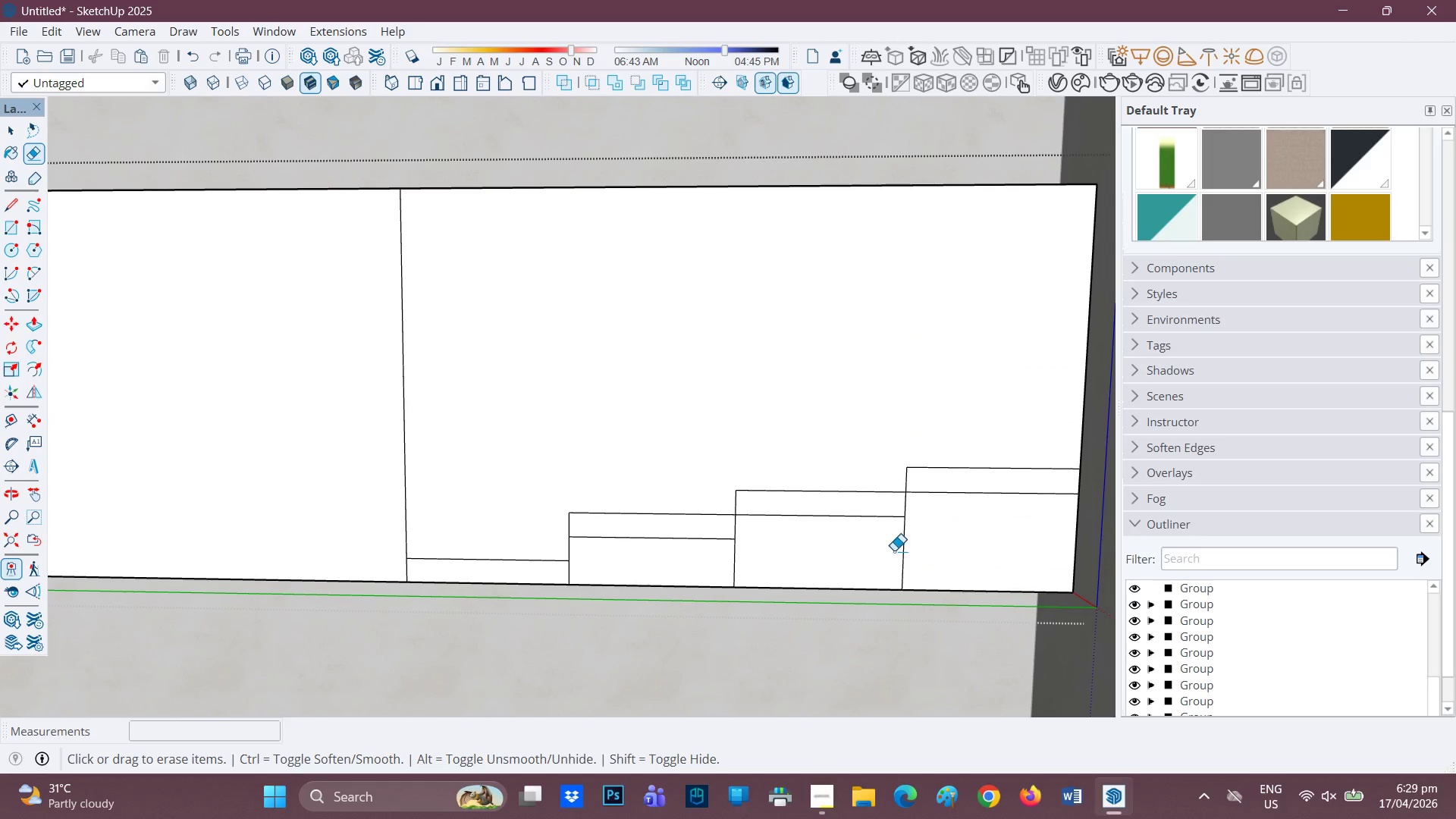 
left_click_drag(start_coordinate=[895, 551], to_coordinate=[916, 549])
 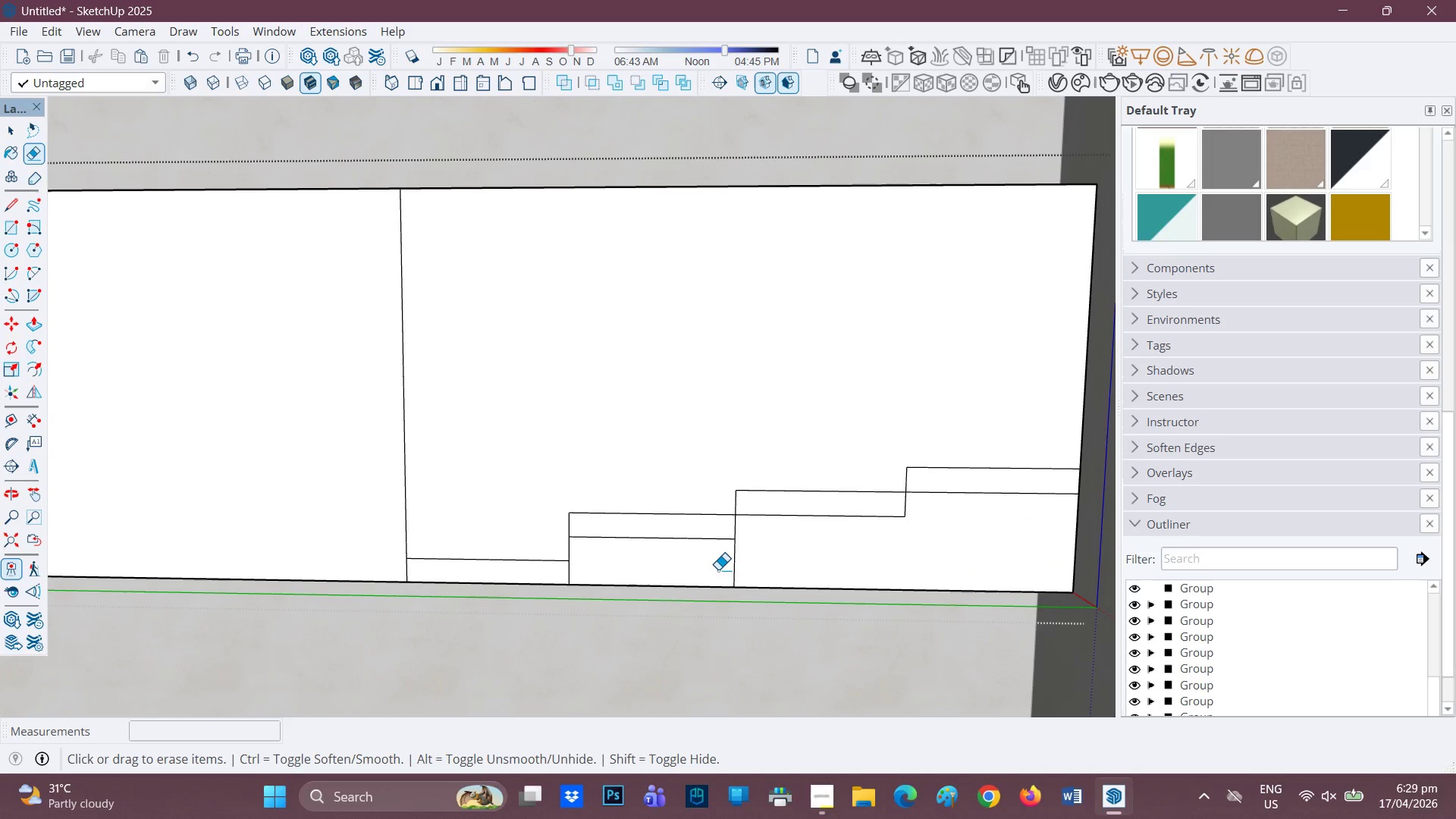 
left_click_drag(start_coordinate=[721, 566], to_coordinate=[749, 564])
 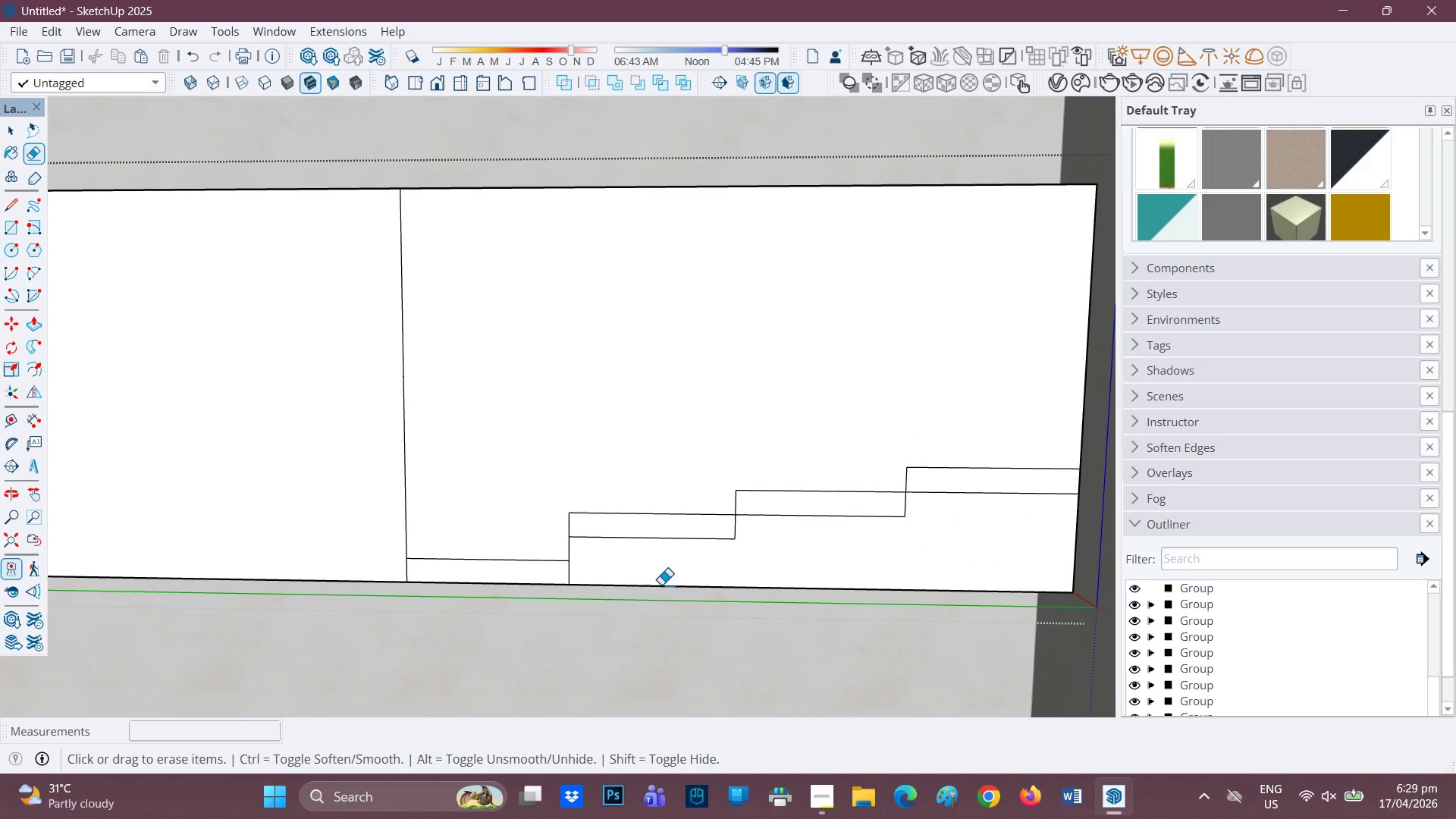 
scroll: coordinate [645, 571], scroll_direction: down, amount: 1.0
 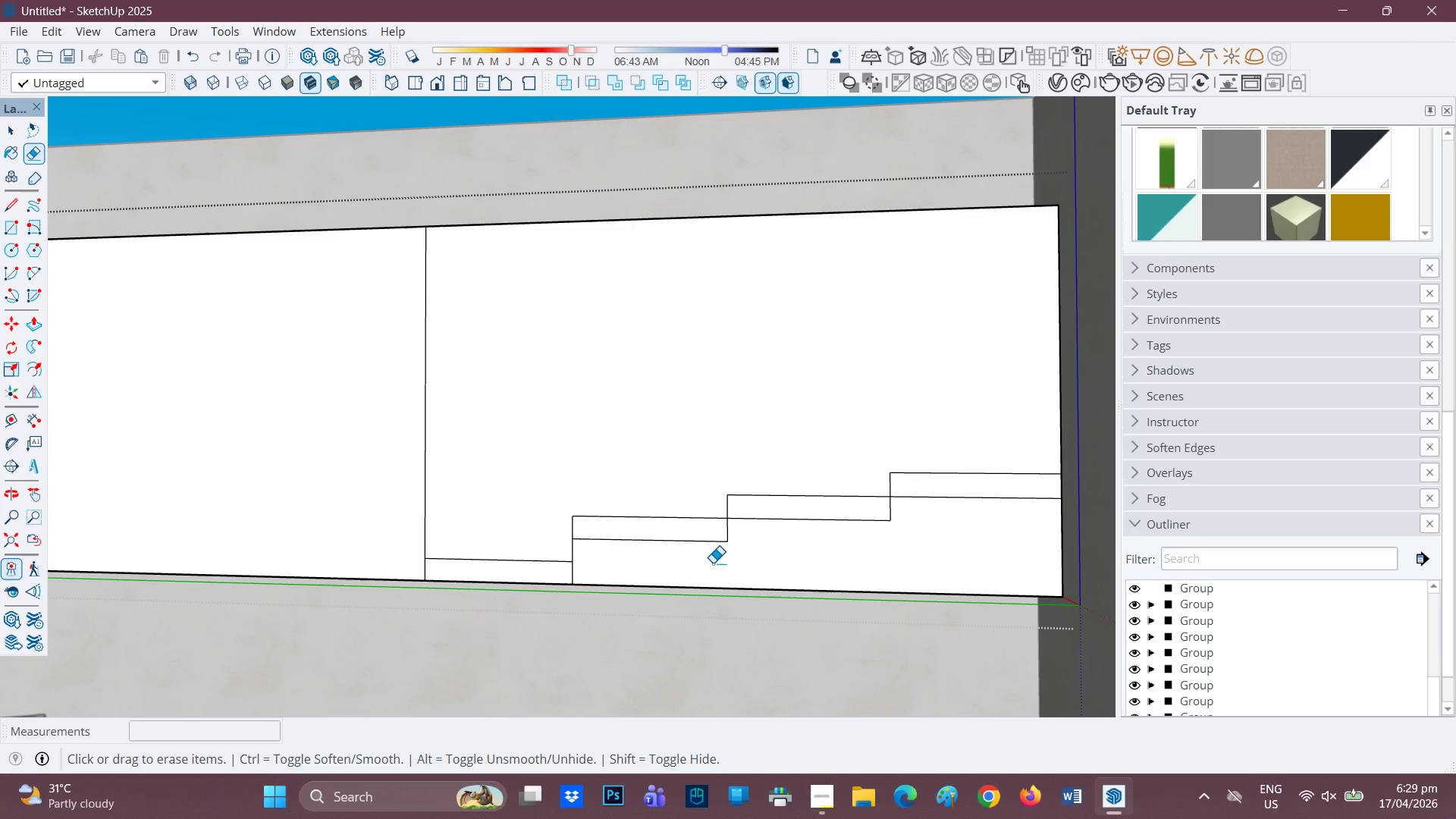 
wait(5.33)
 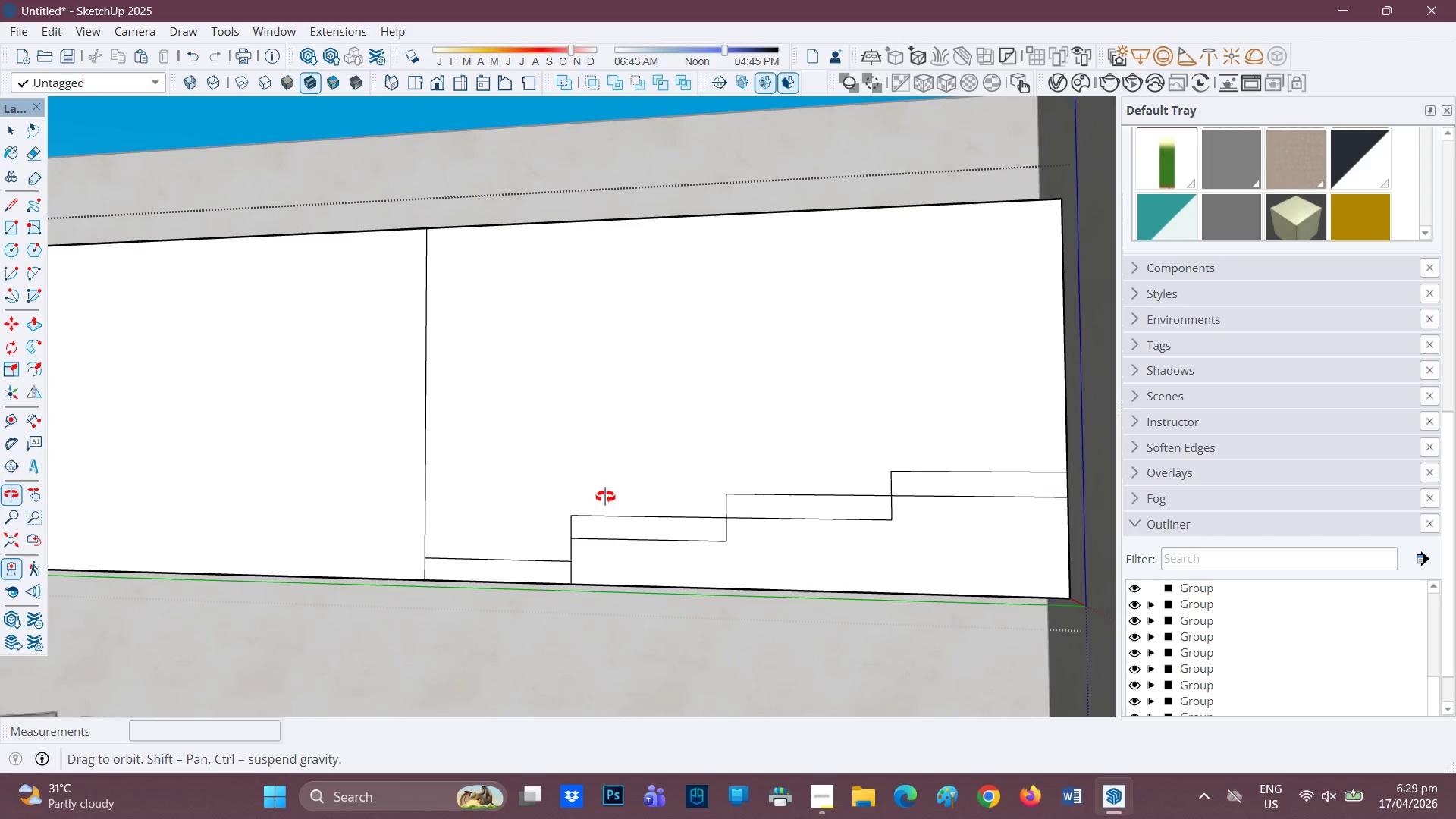 
key(Control+Z)
 